 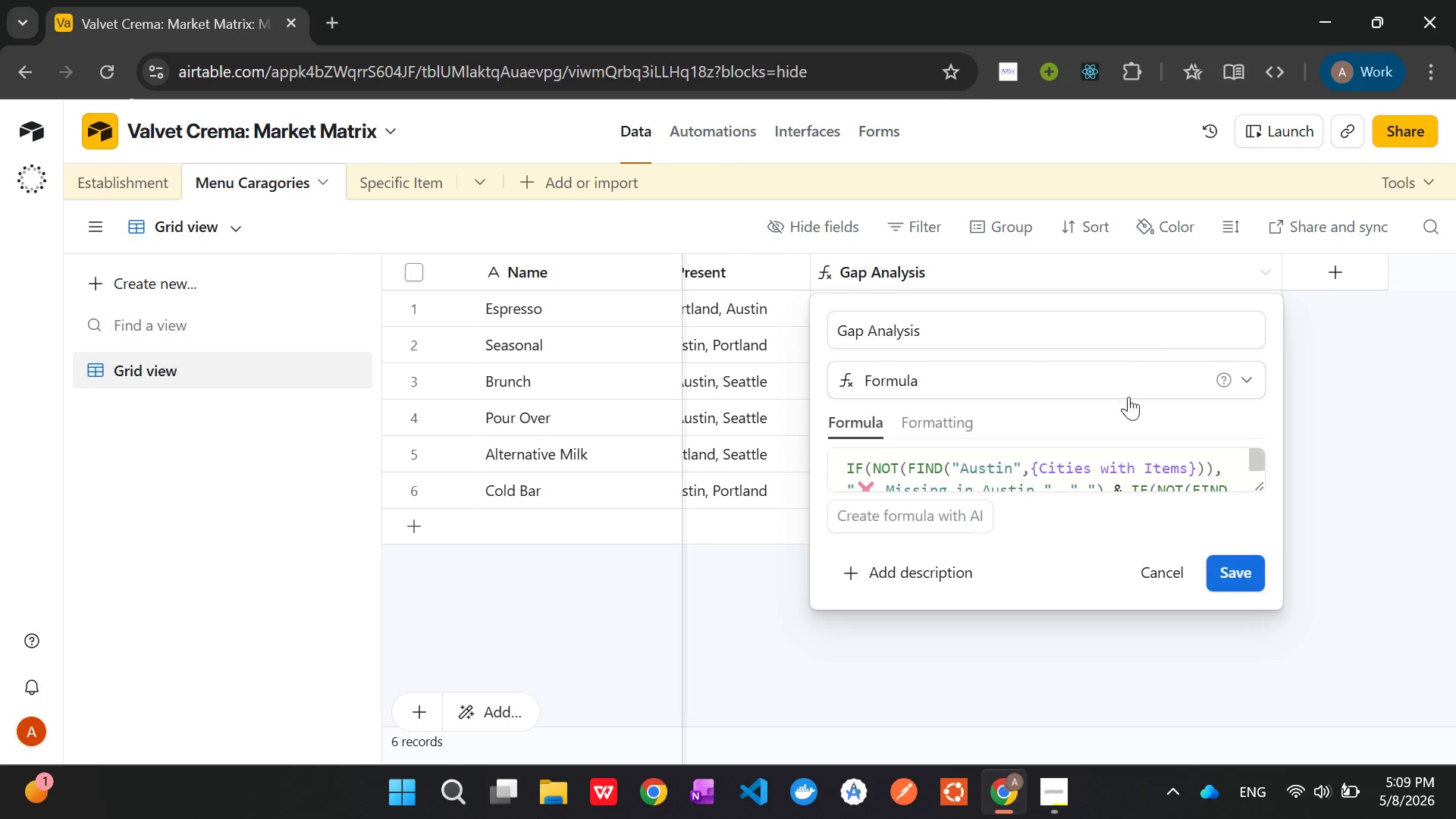 
left_click_drag(start_coordinate=[1262, 488], to_coordinate=[1184, 700])
 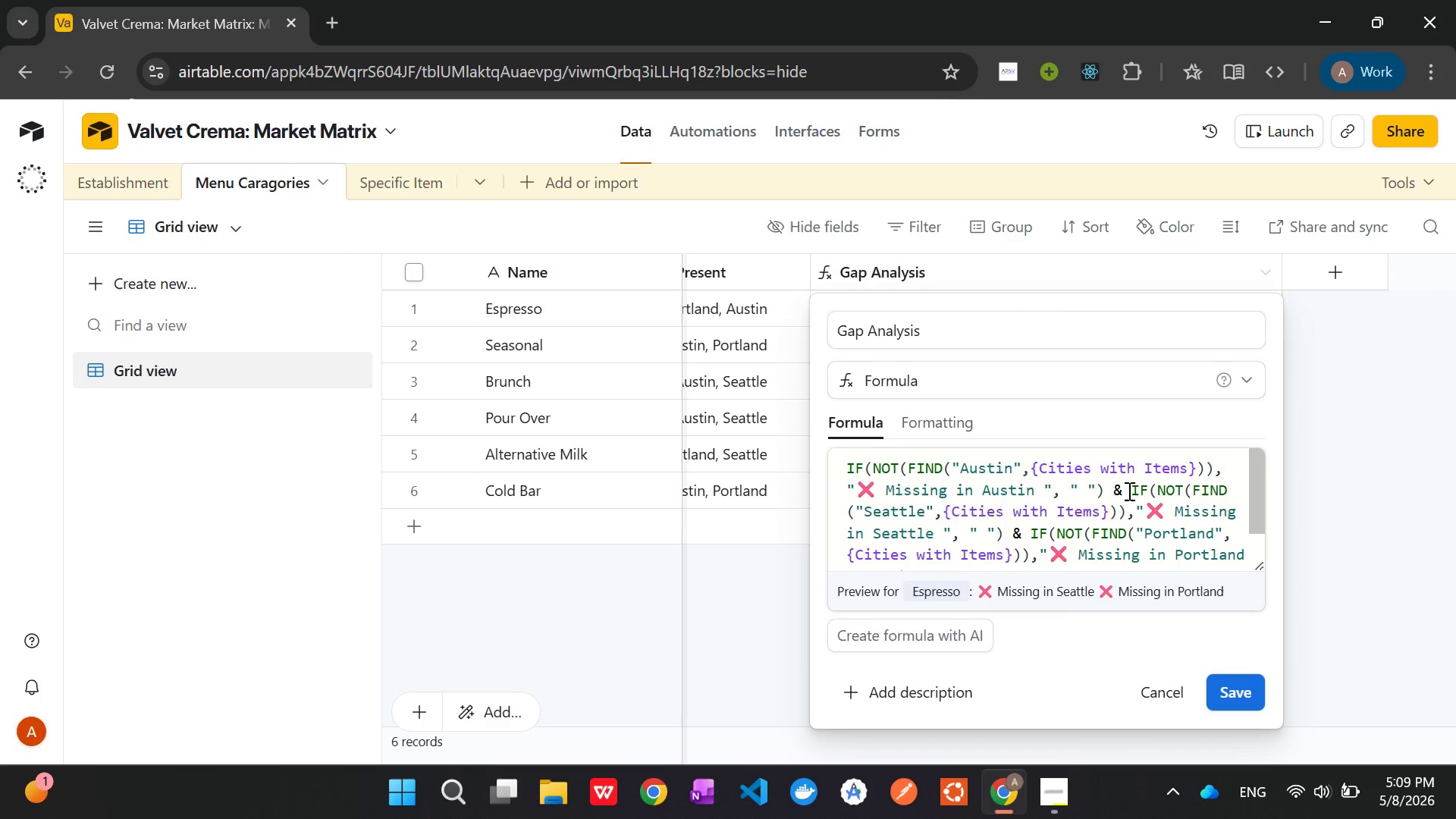 
left_click([1128, 491])
 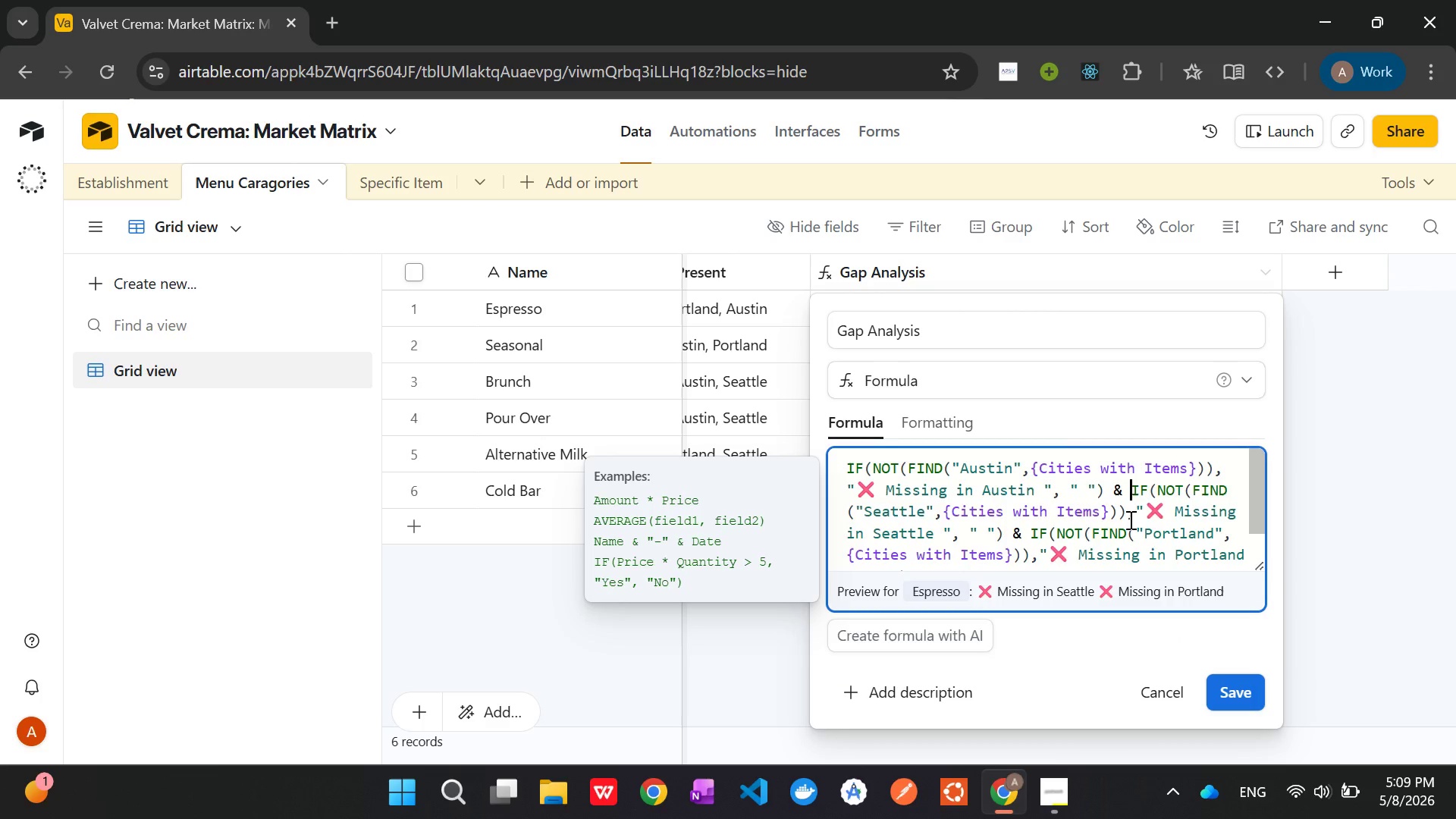 
key(Enter)
 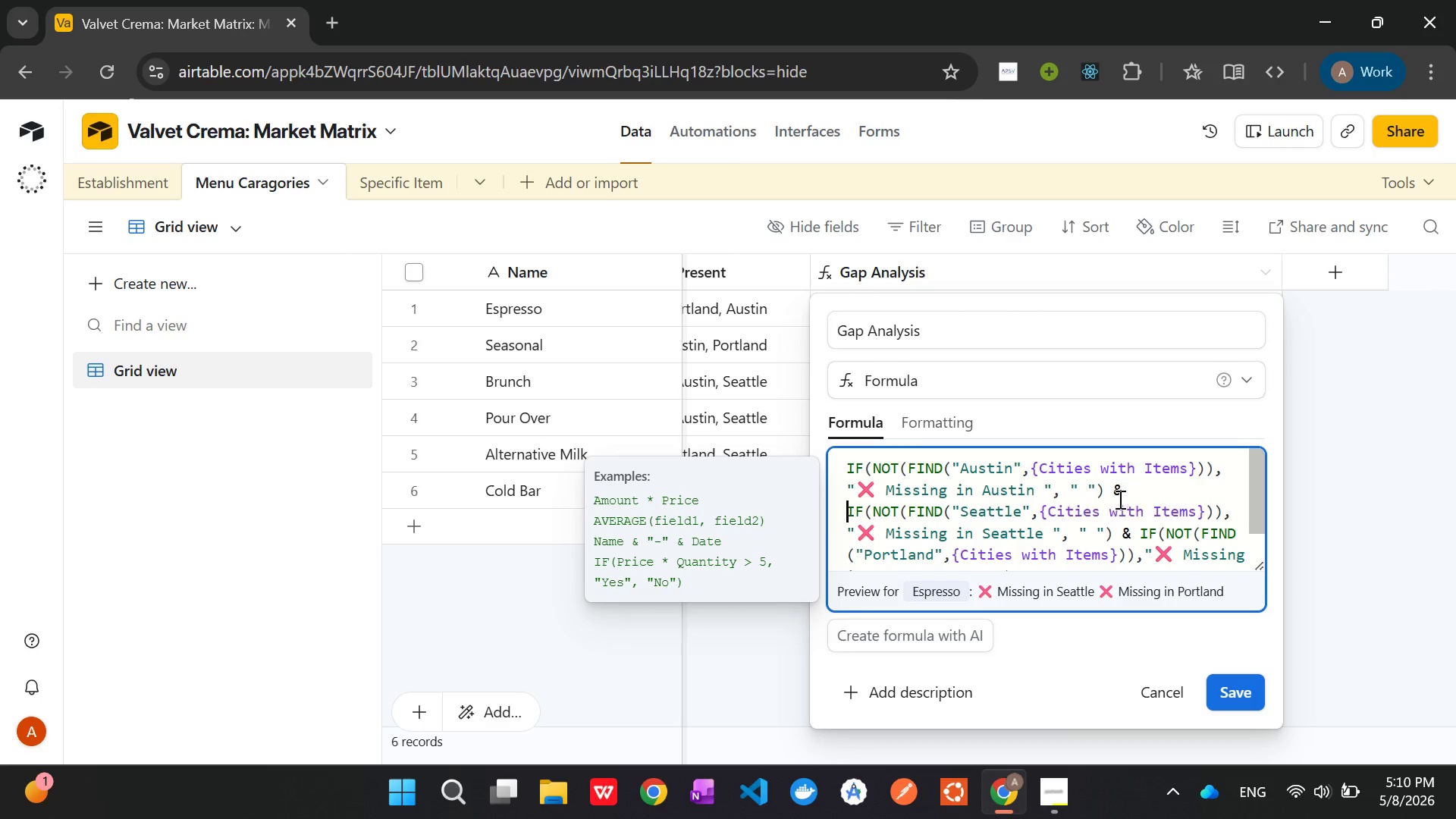 
wait(7.91)
 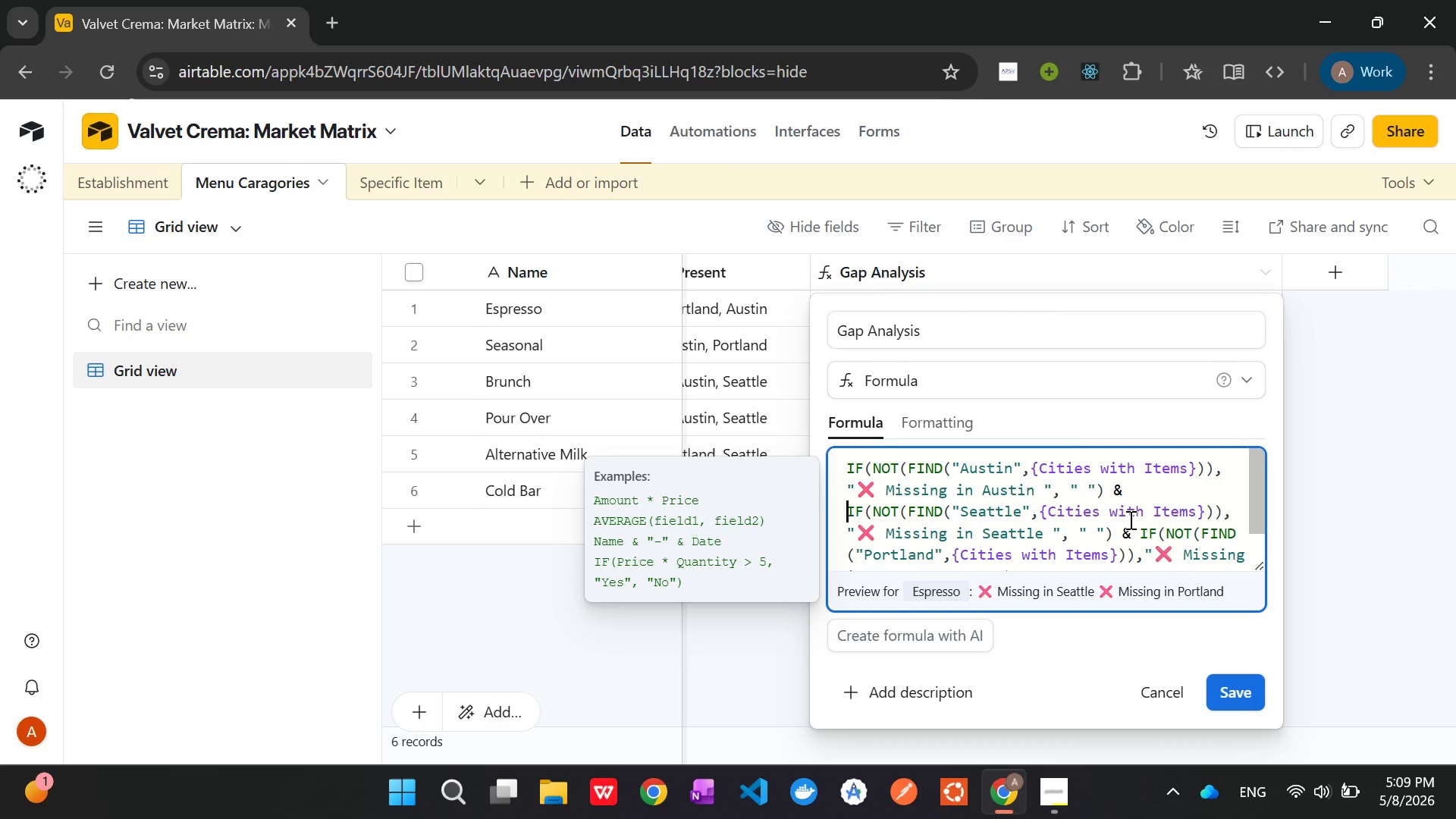 
scroll: coordinate [1116, 491], scroll_direction: down, amount: 1.0
 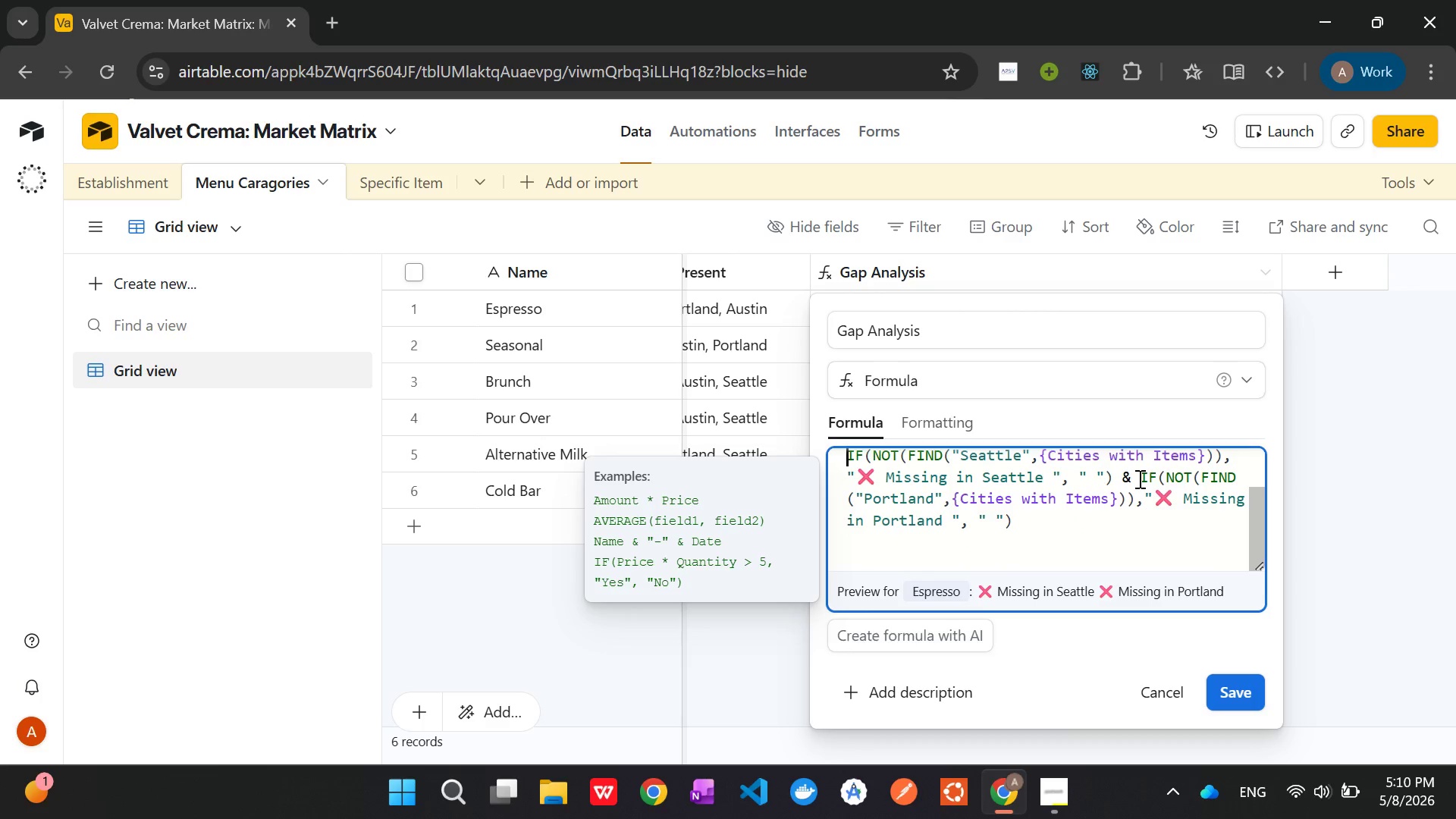 
left_click([1140, 479])
 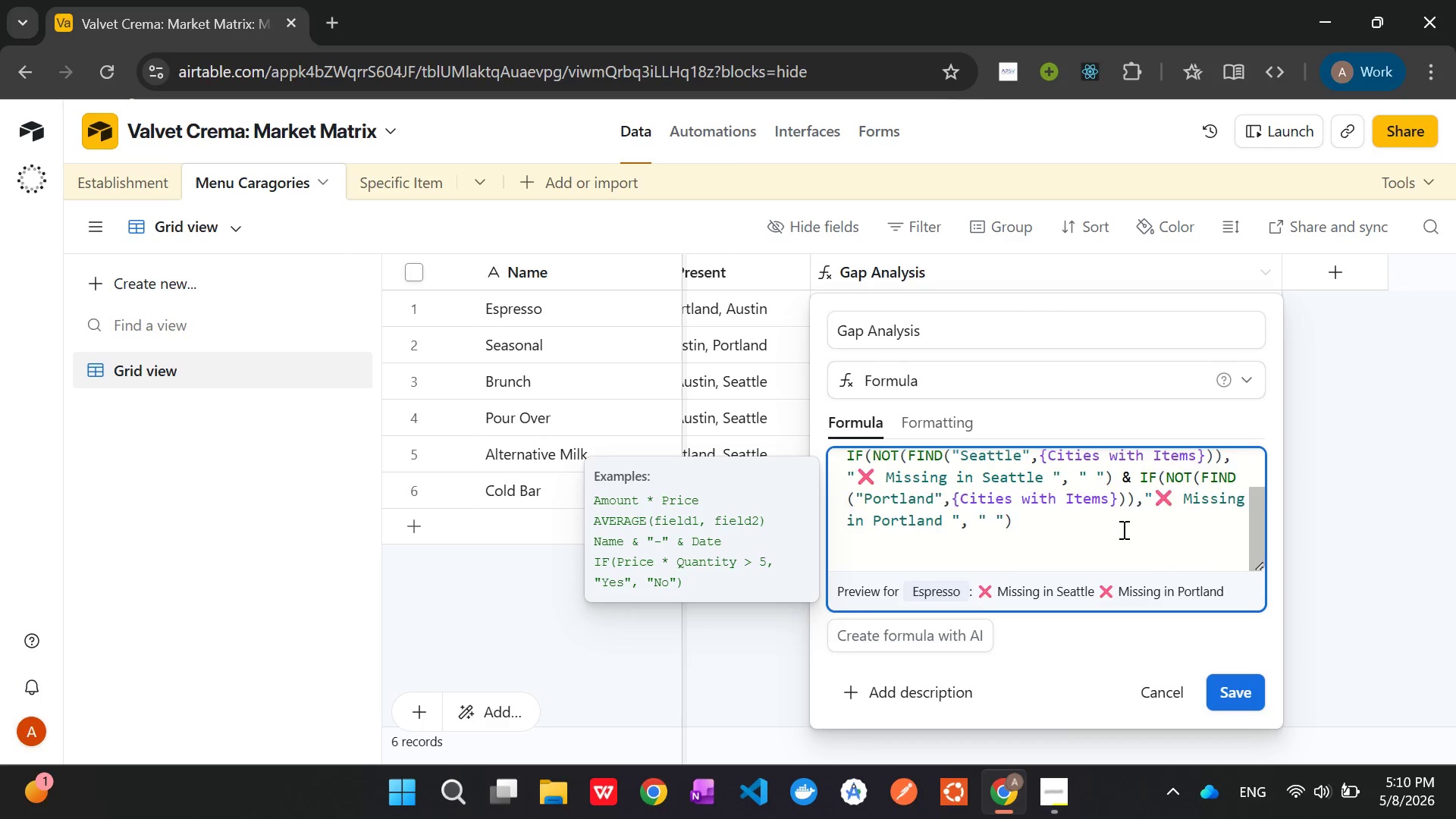 
key(Enter)
 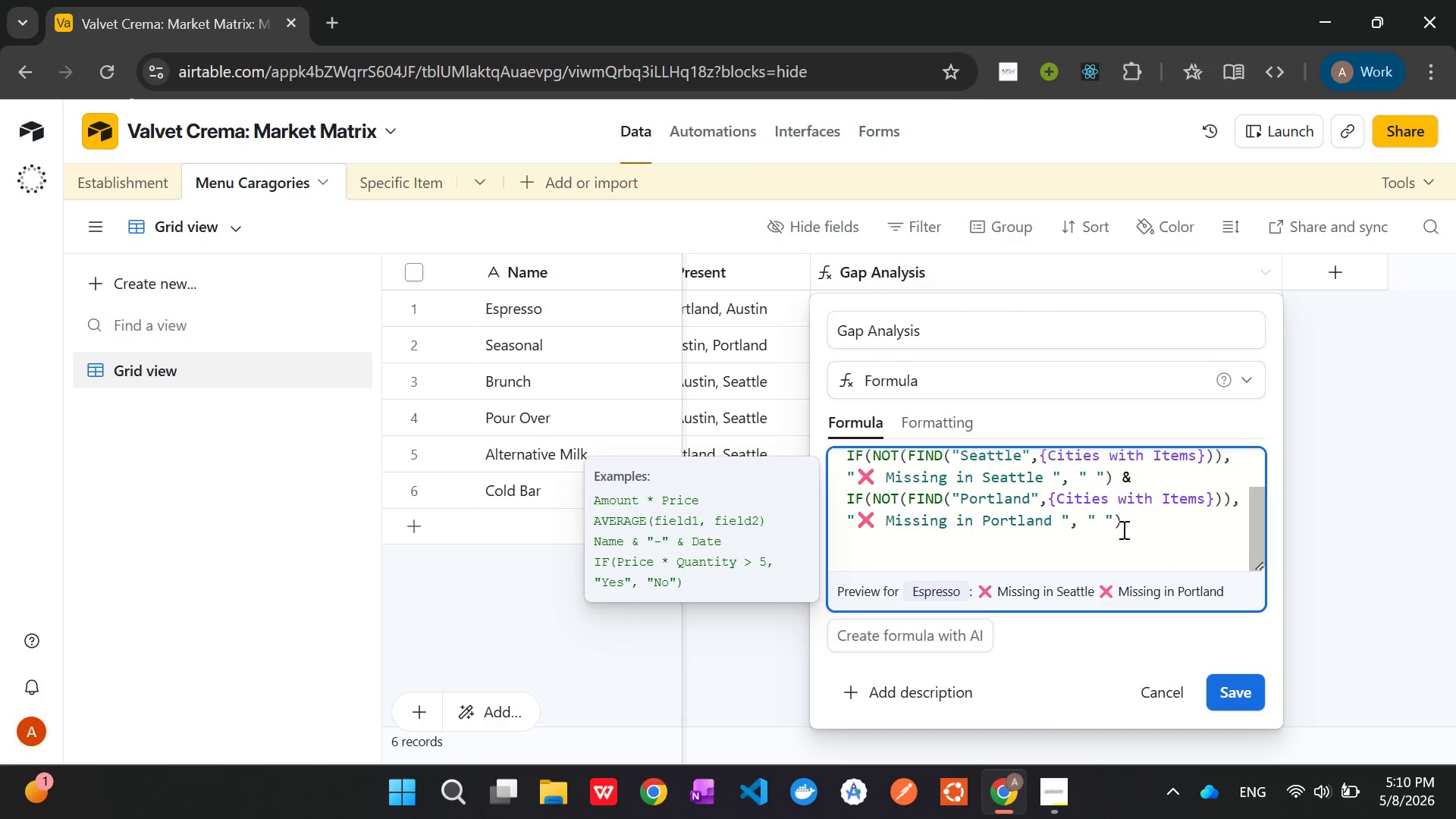 
scroll: coordinate [1122, 529], scroll_direction: none, amount: 0.0
 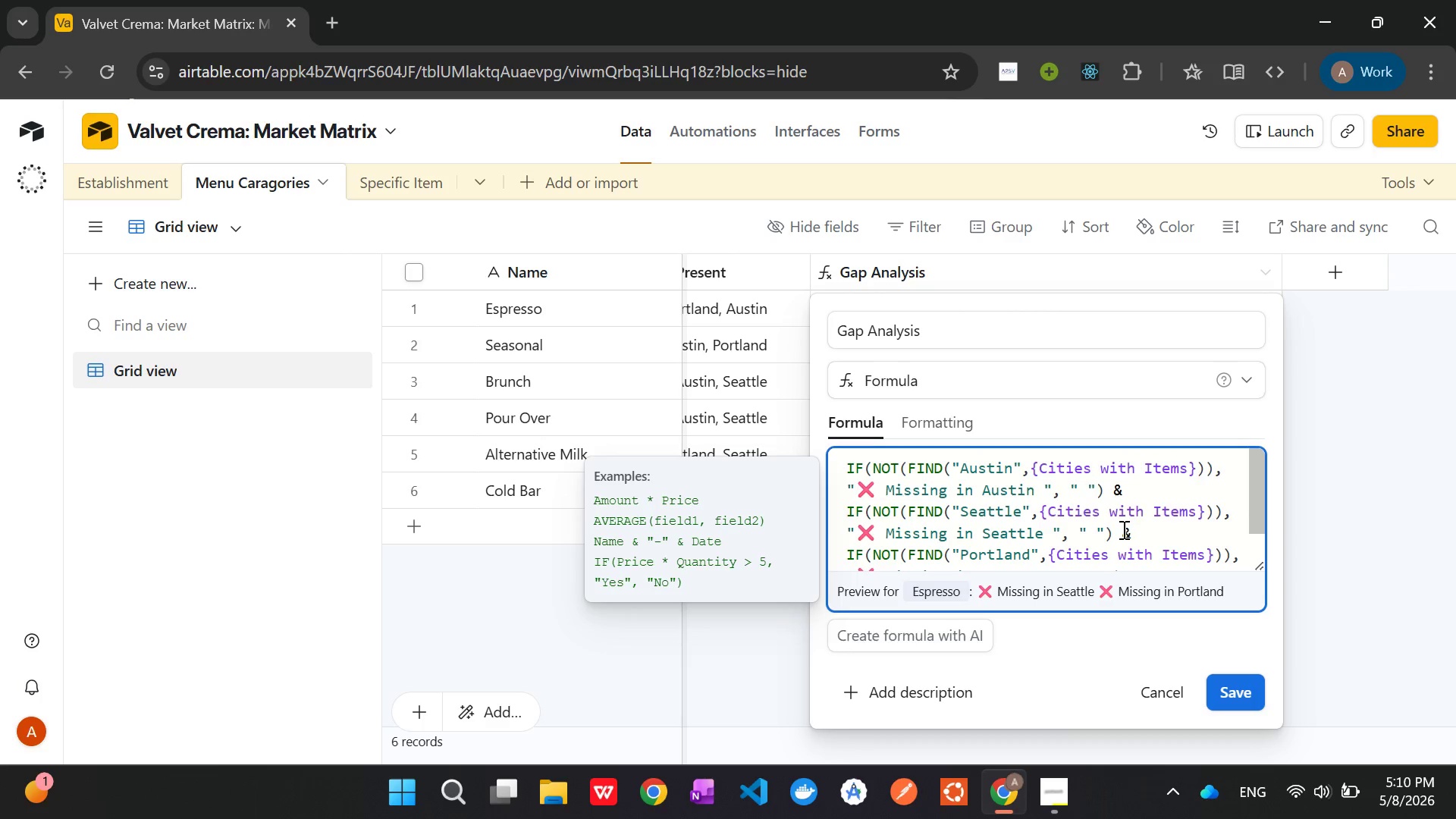 
scroll: coordinate [1122, 529], scroll_direction: up, amount: 1.0
 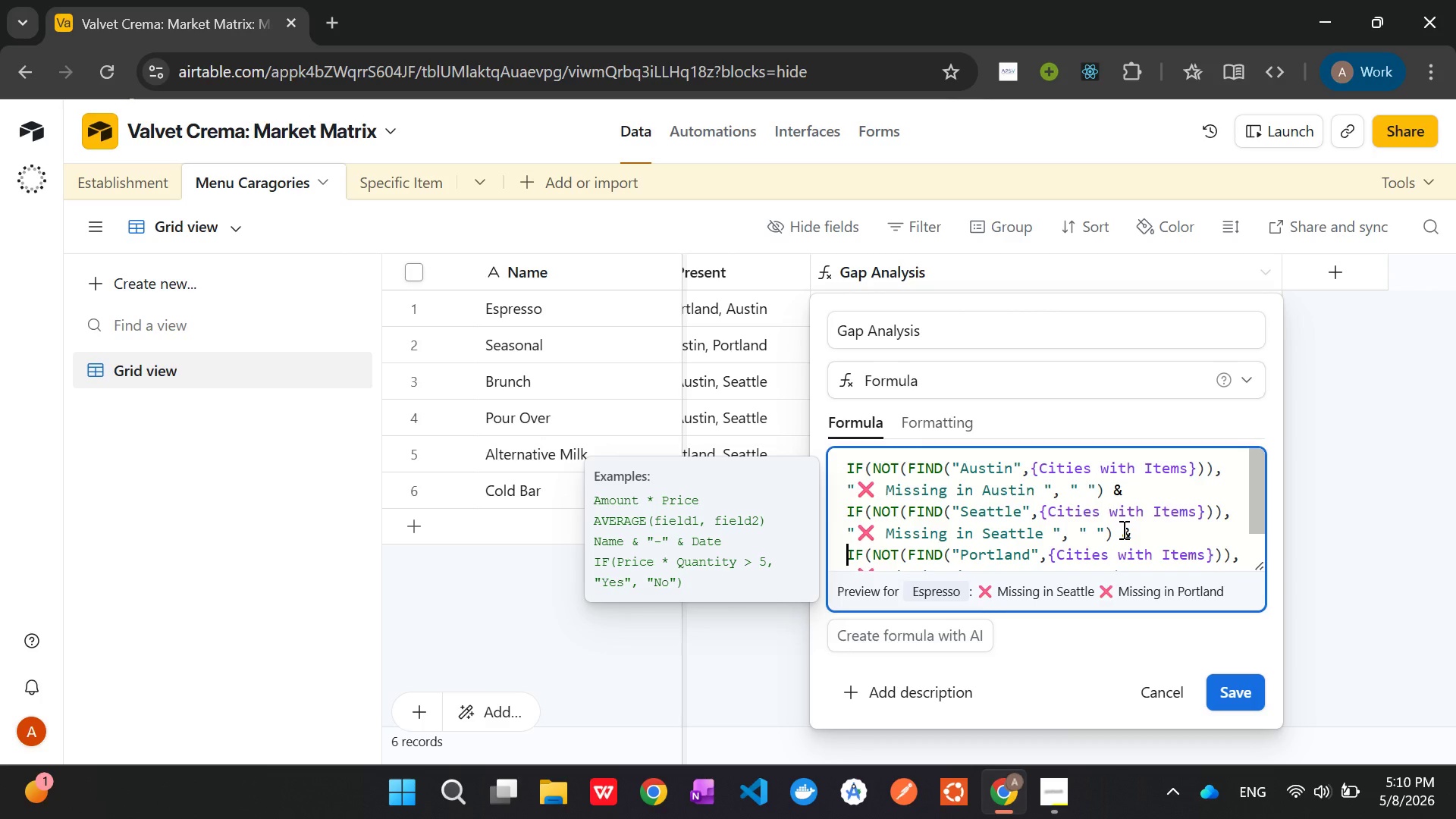 
wait(49.02)
 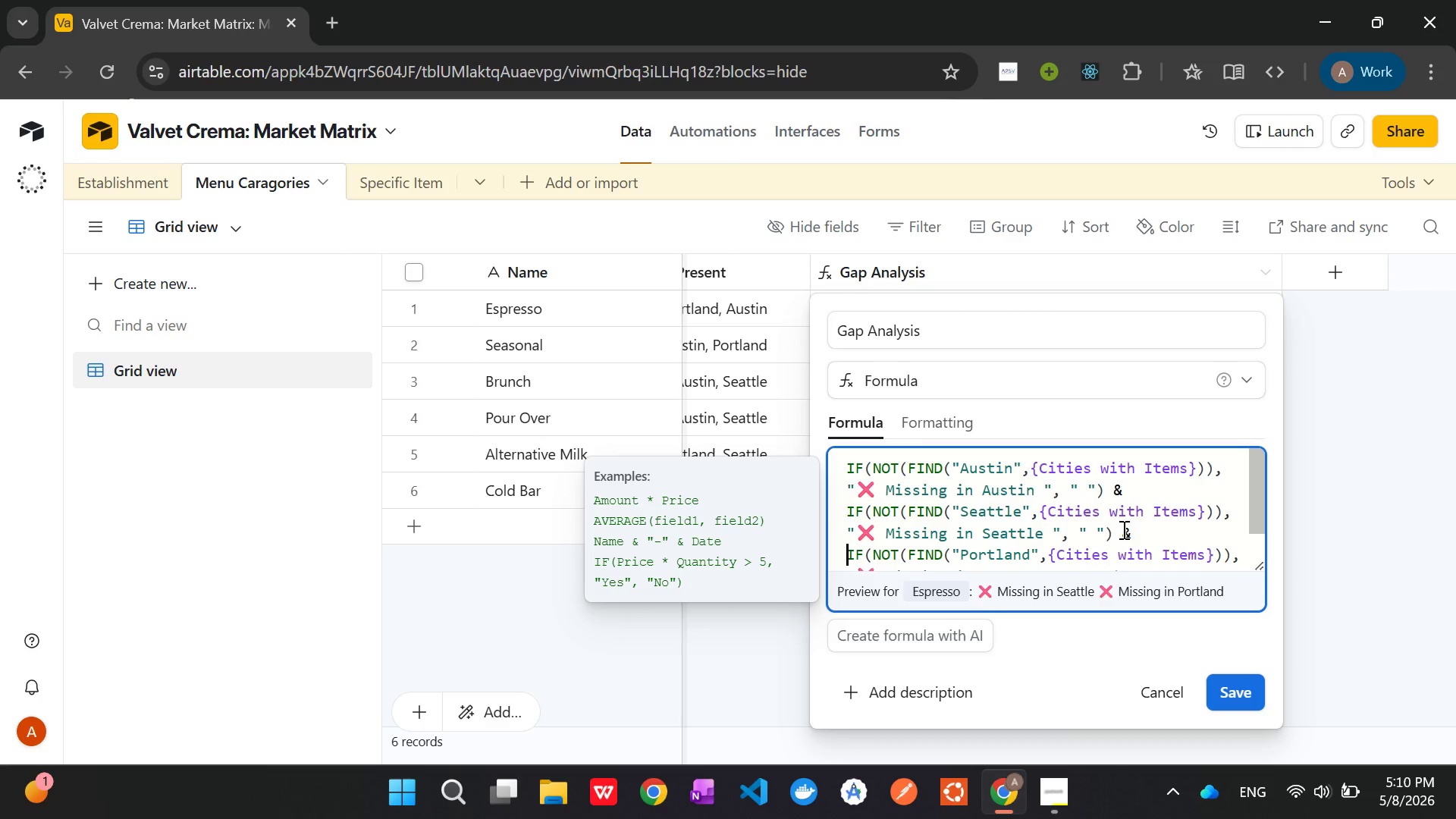 
scroll: coordinate [1146, 532], scroll_direction: none, amount: 0.0
 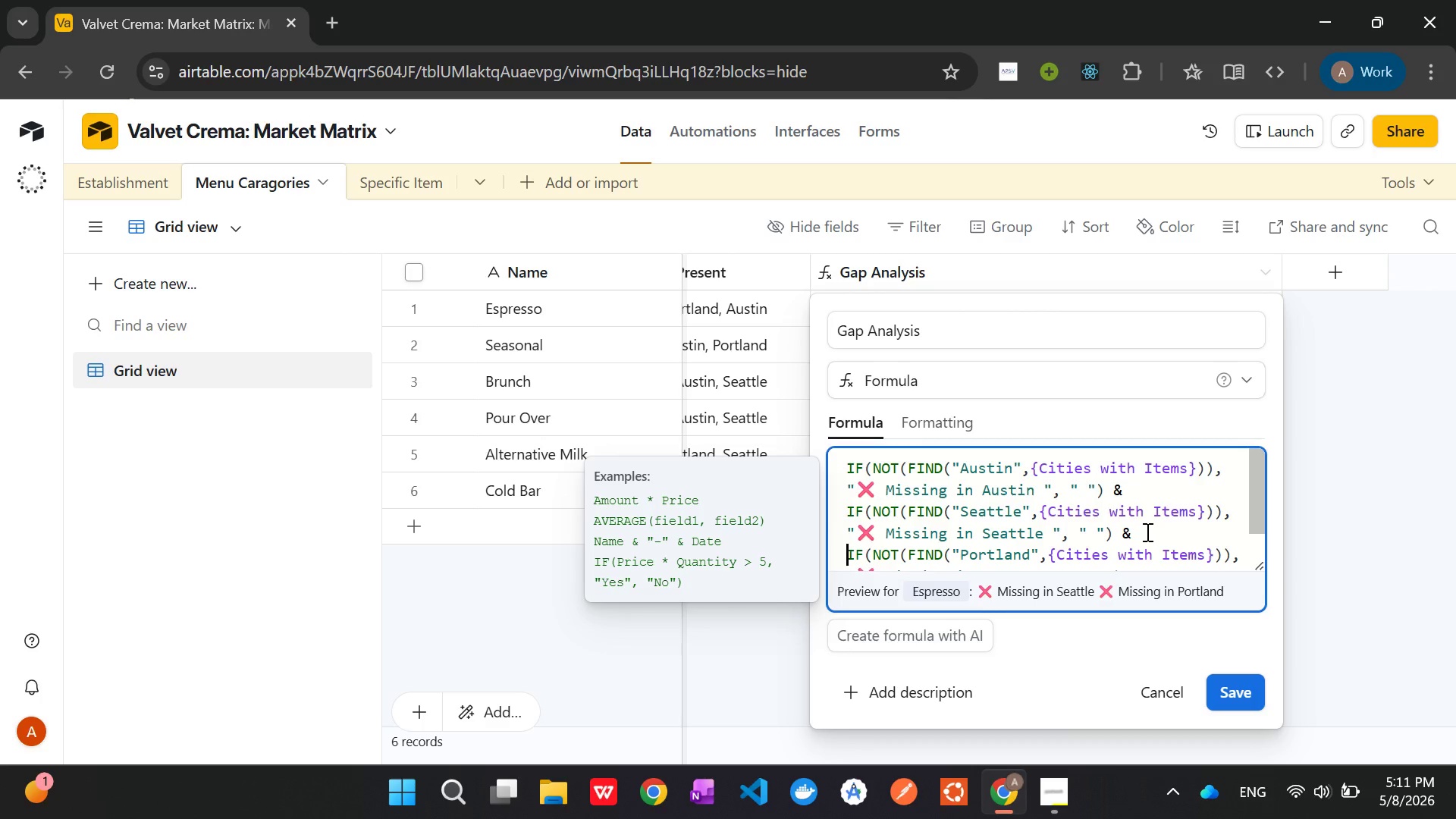 
wait(51.06)
 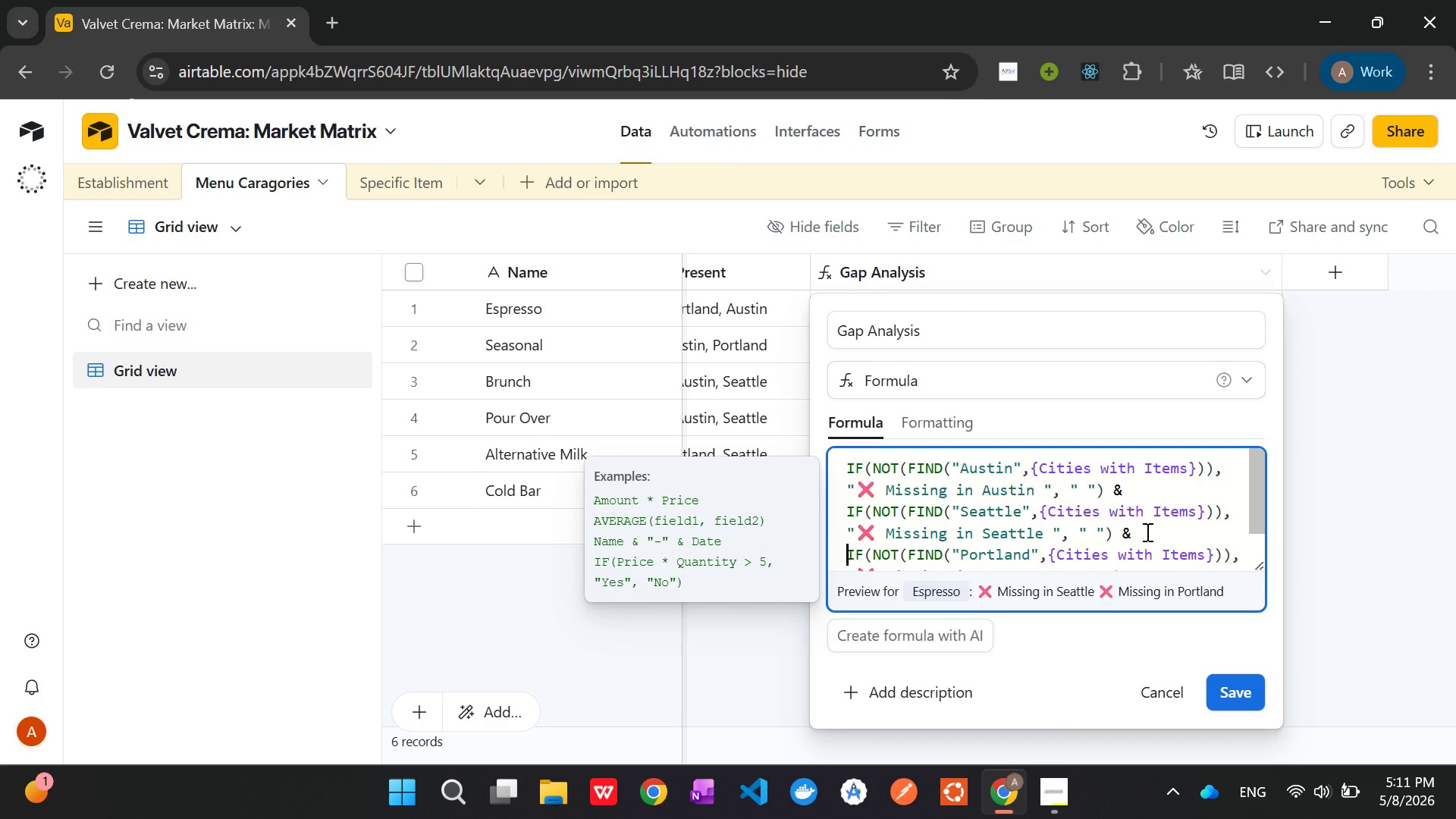 
scroll: coordinate [1146, 532], scroll_direction: up, amount: 1.0
 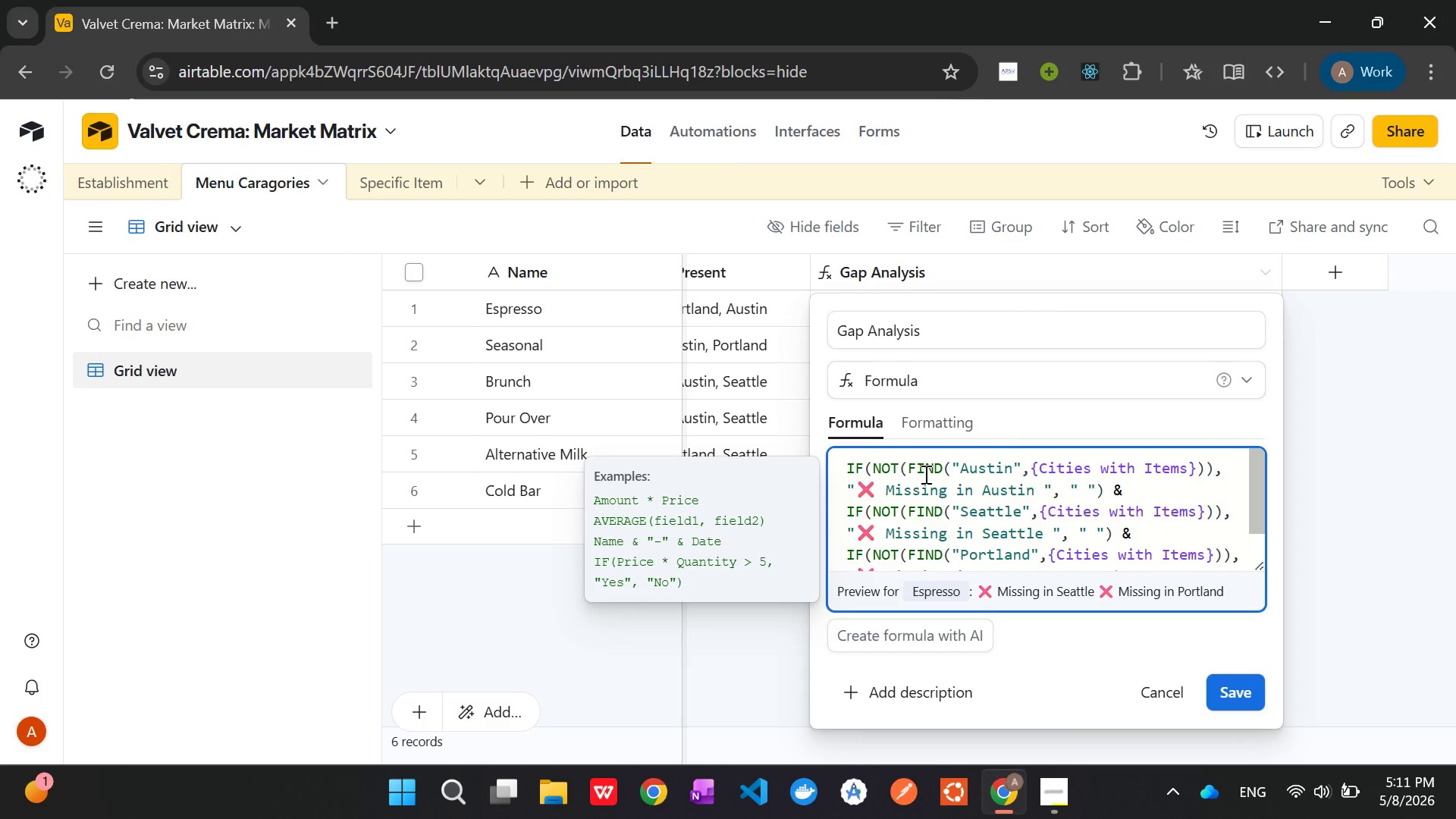 
wait(10.05)
 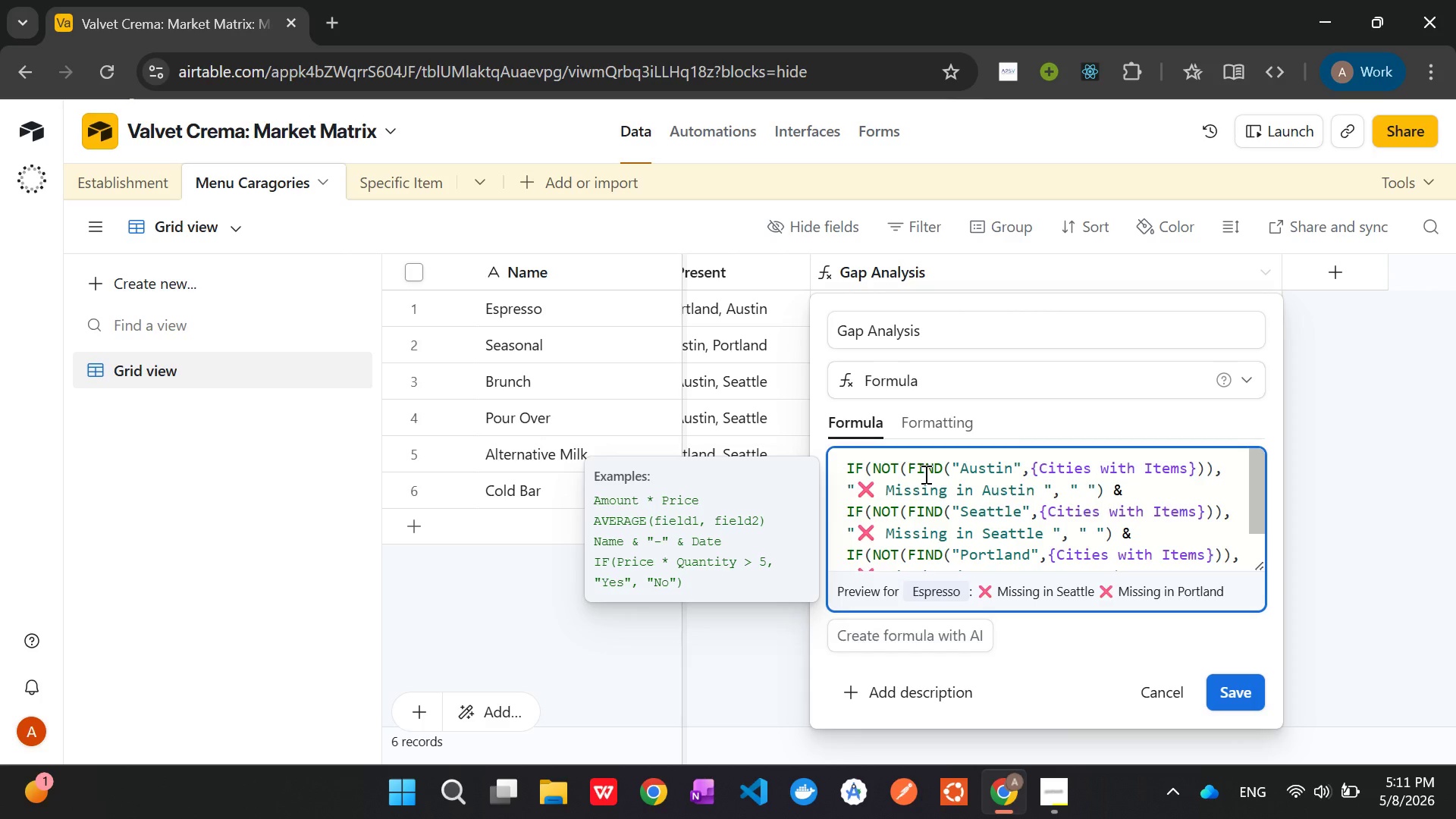 
left_click([908, 465])
 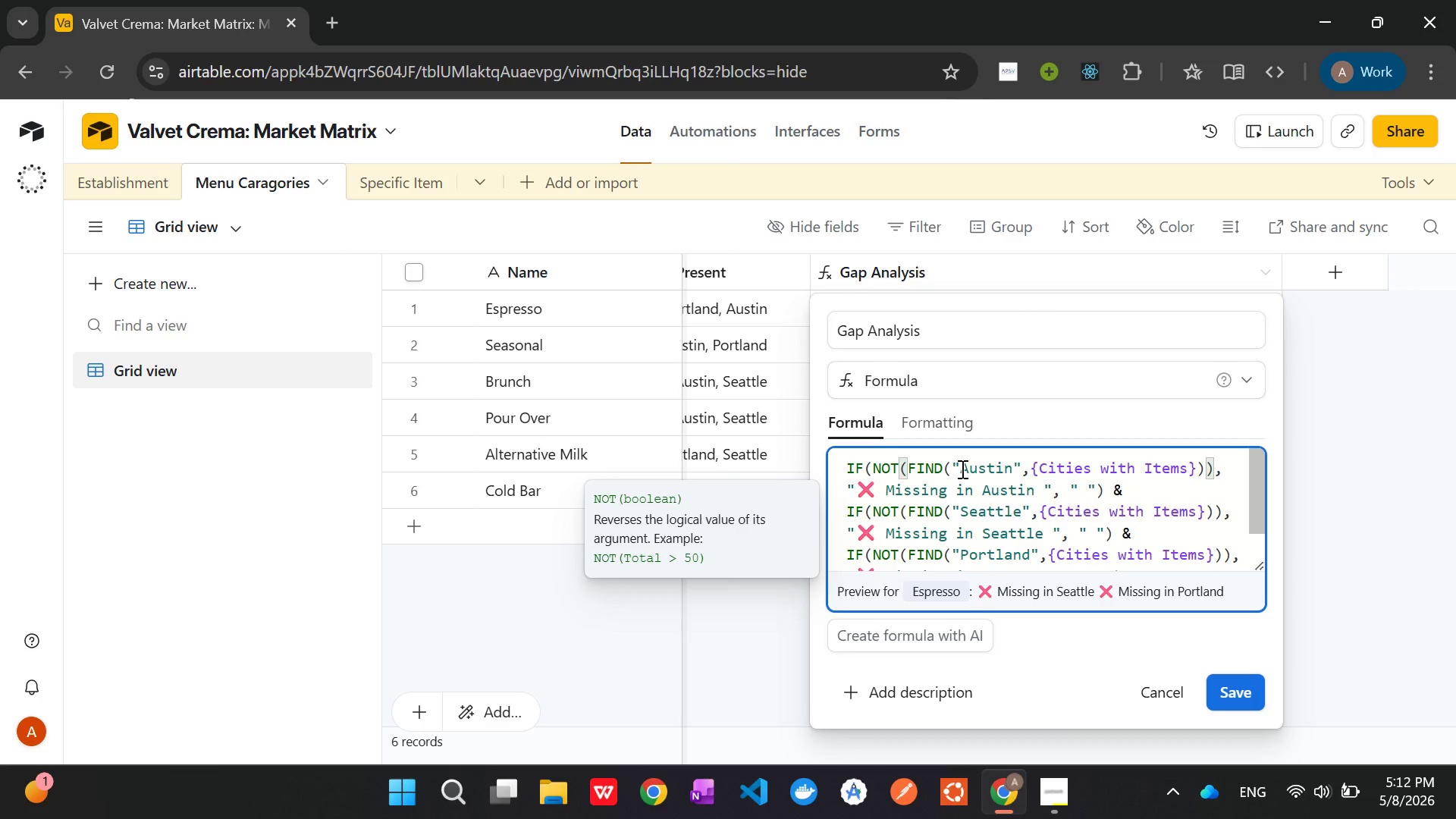 
left_click([953, 469])
 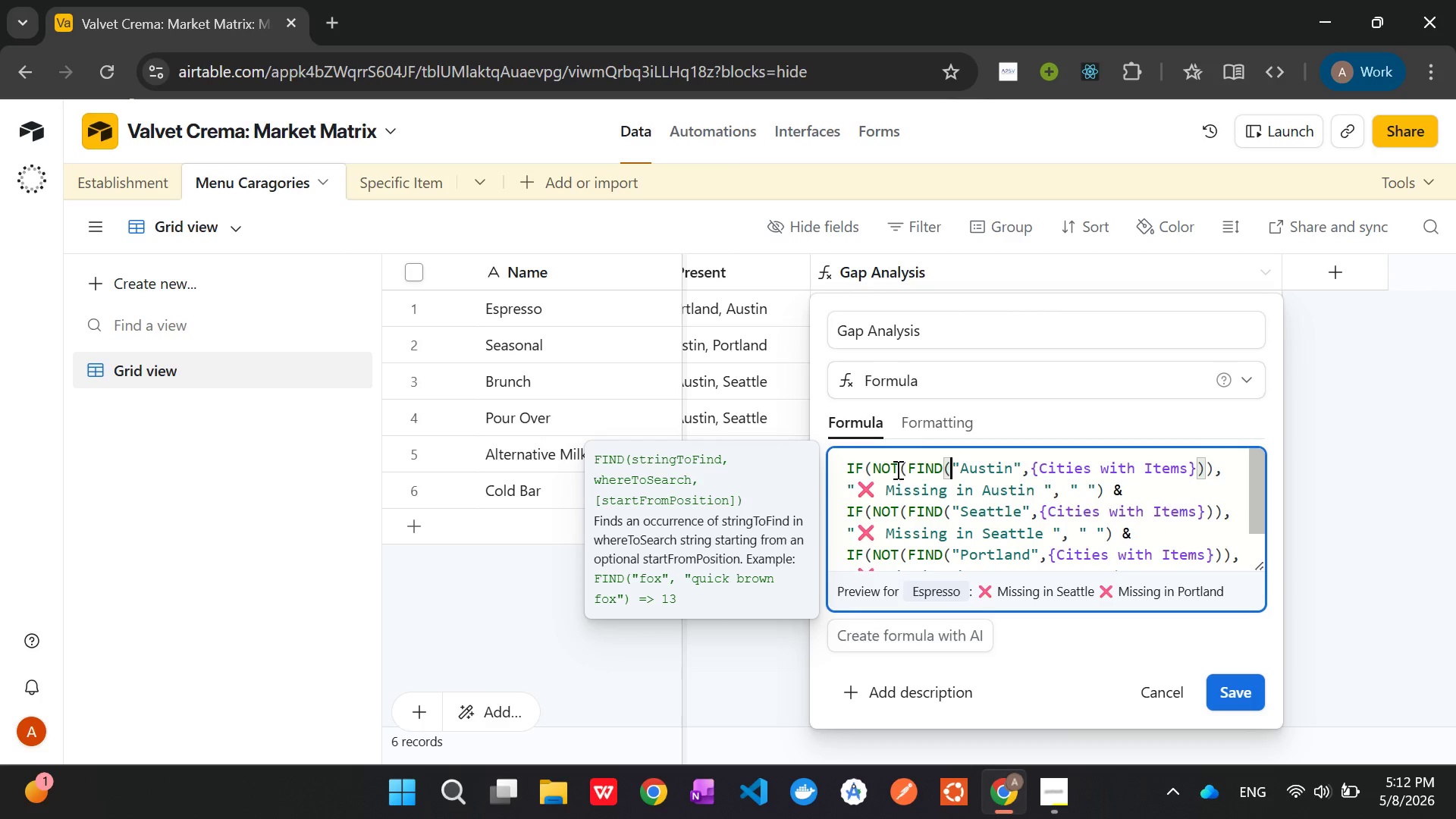 
left_click([874, 470])
 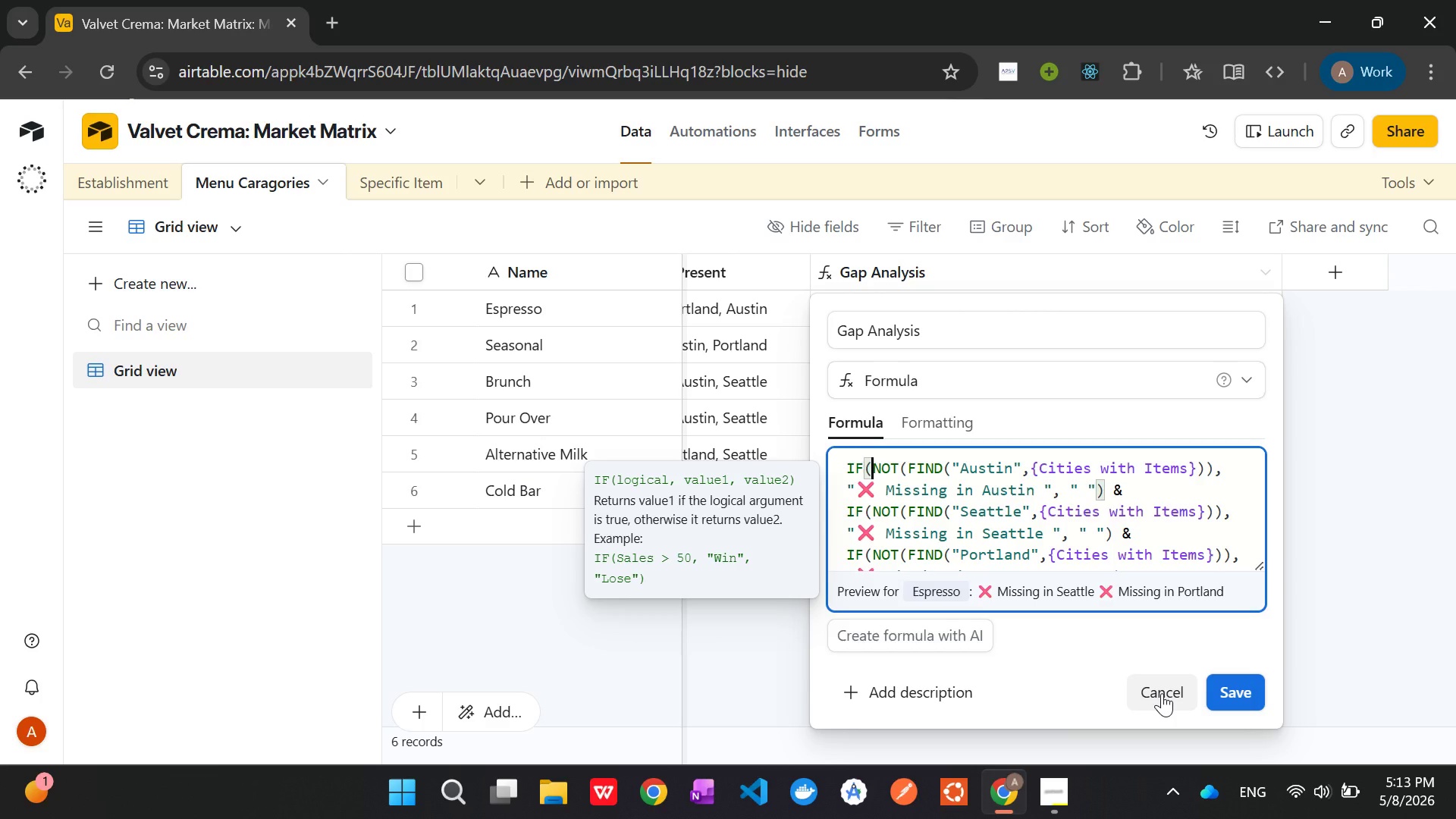 
wait(72.12)
 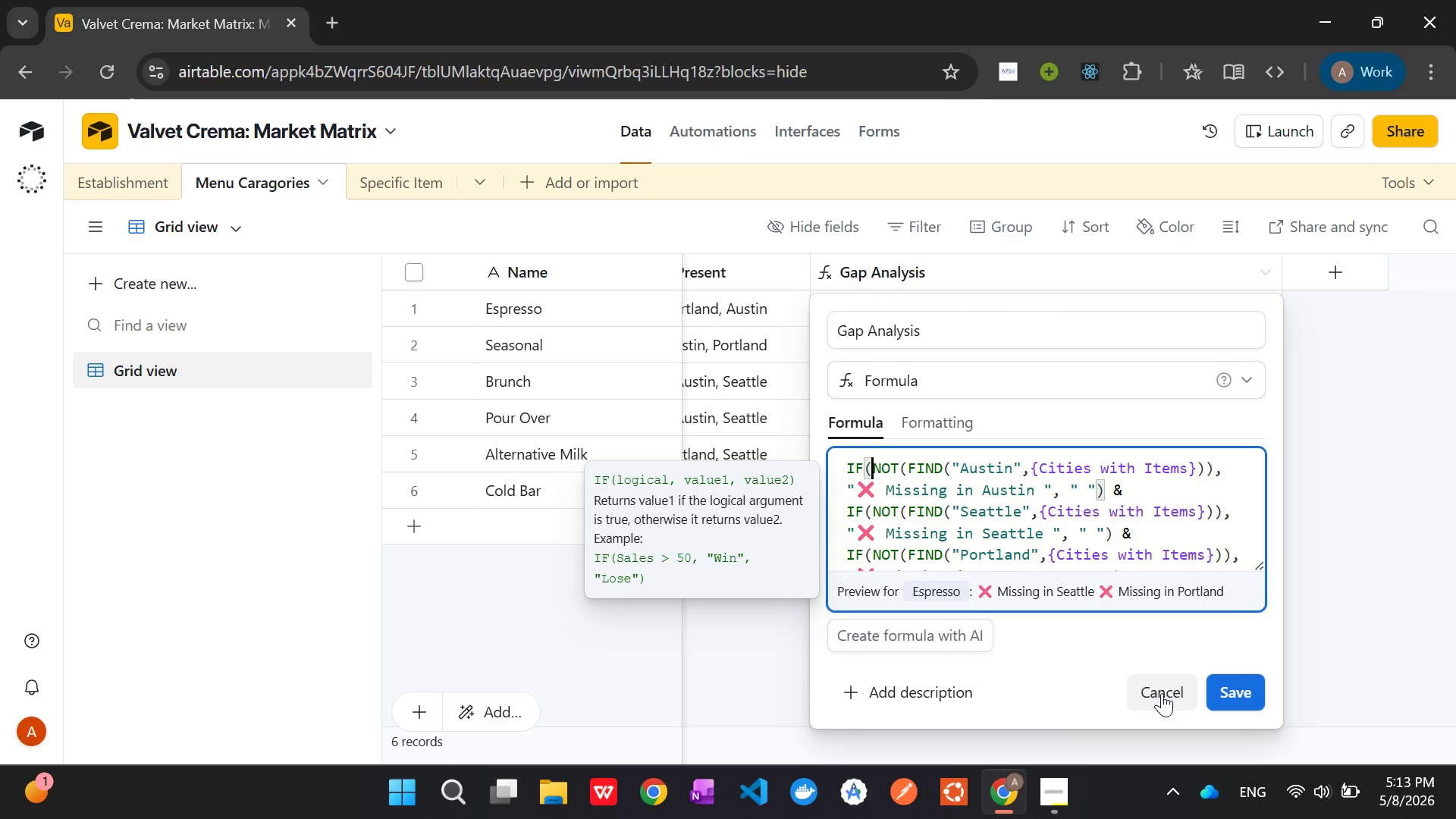 
left_click([1153, 698])
 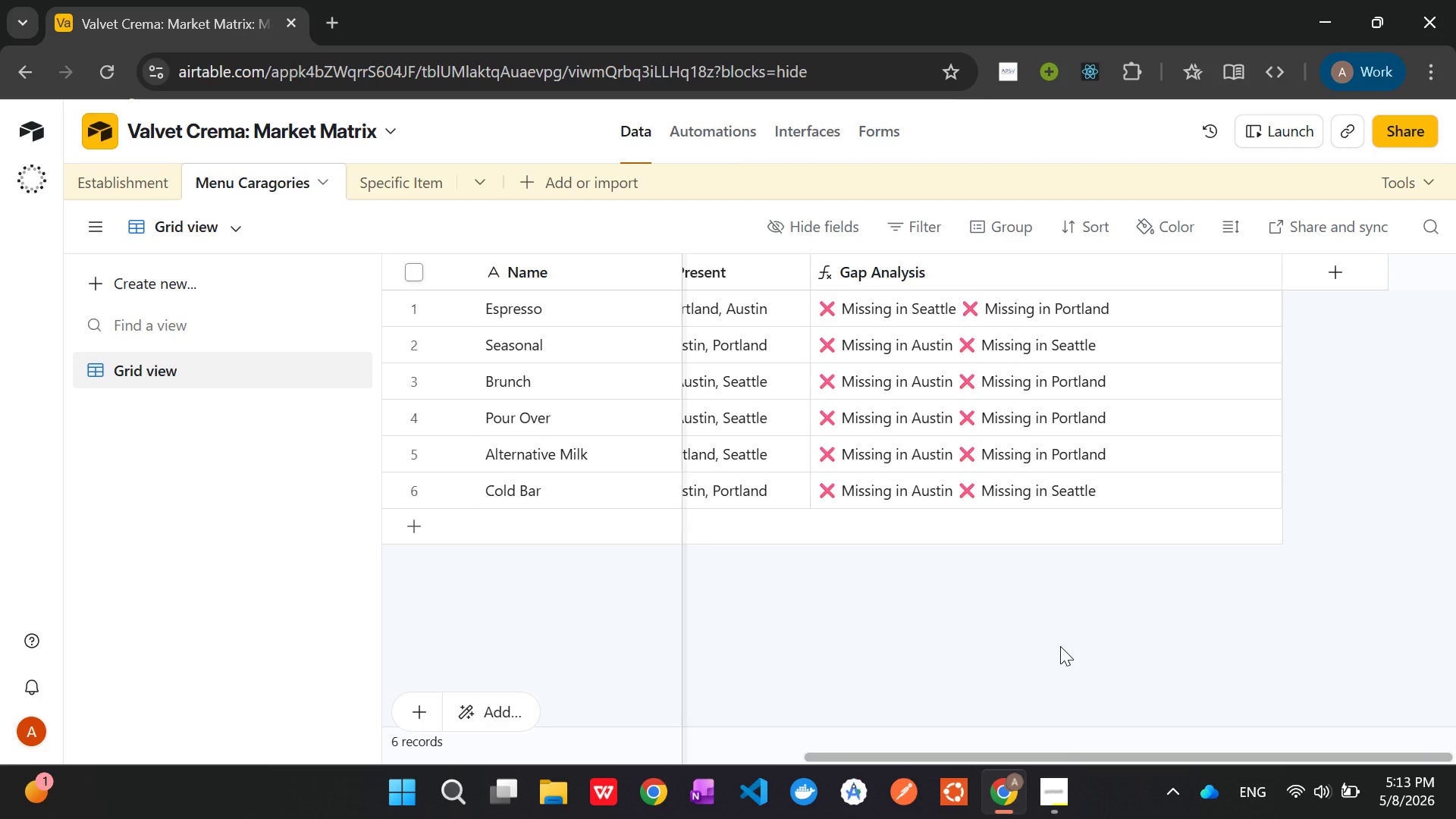 
wait(12.66)
 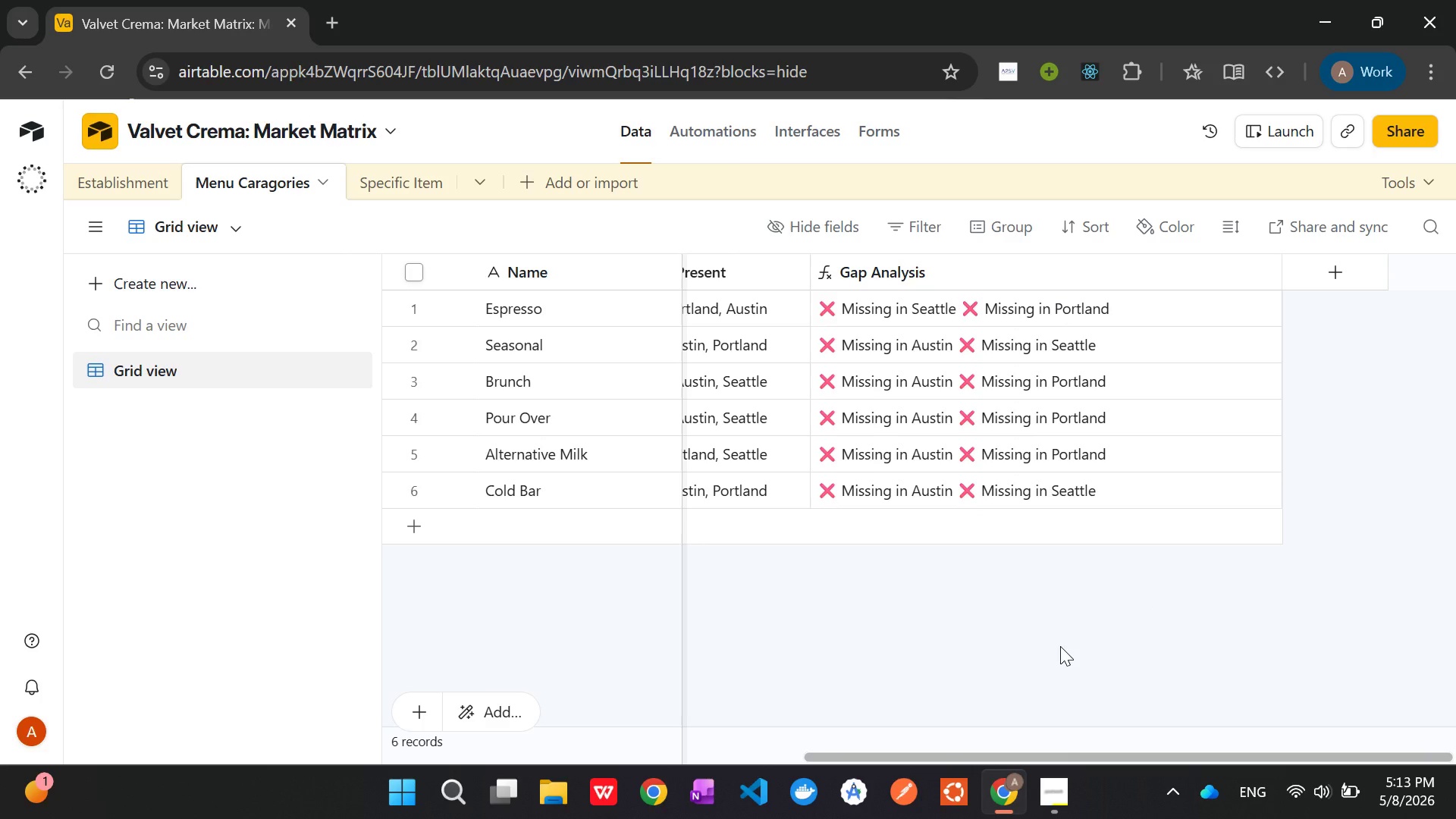 
right_click([969, 267])
 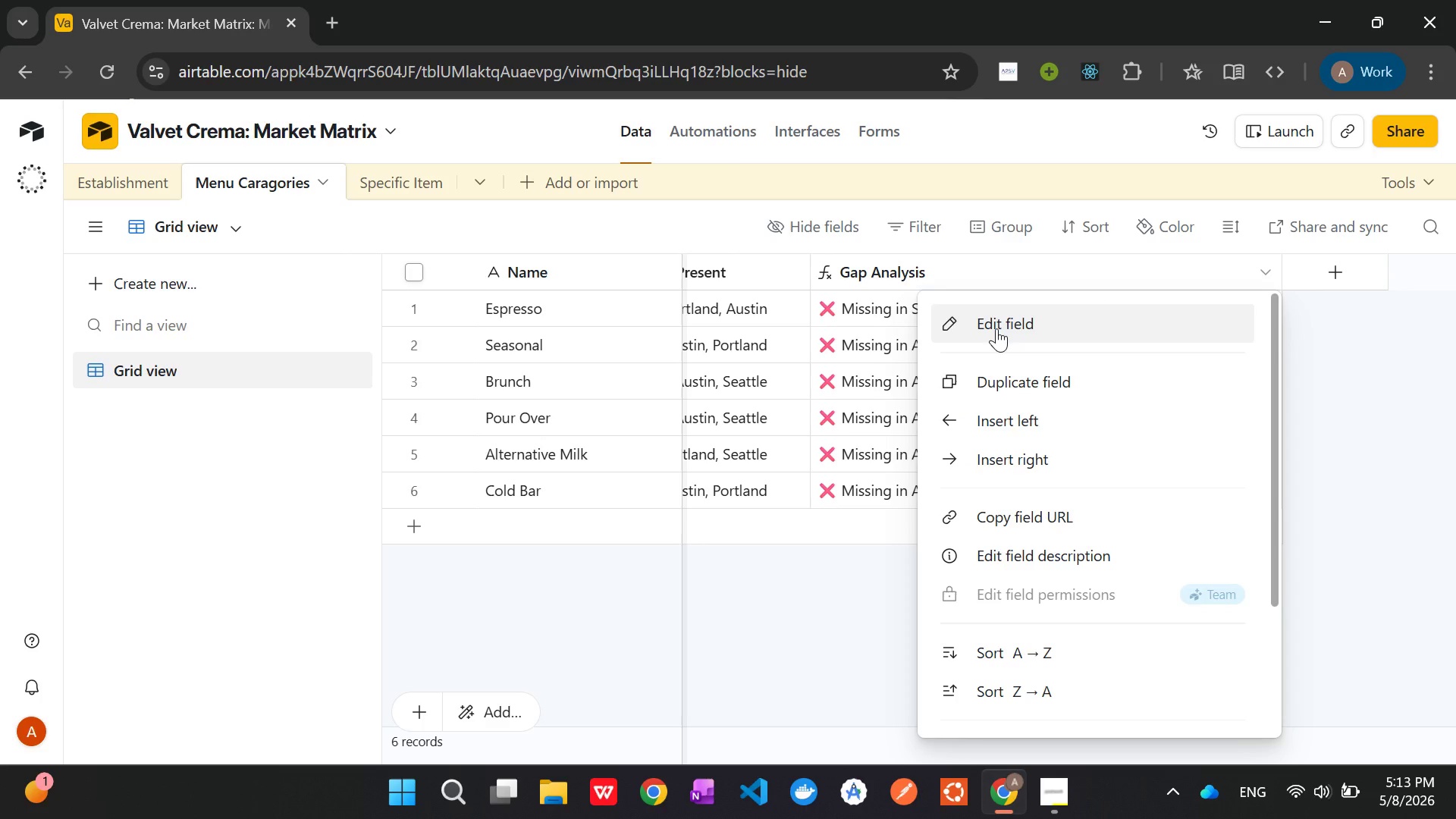 
left_click([996, 328])
 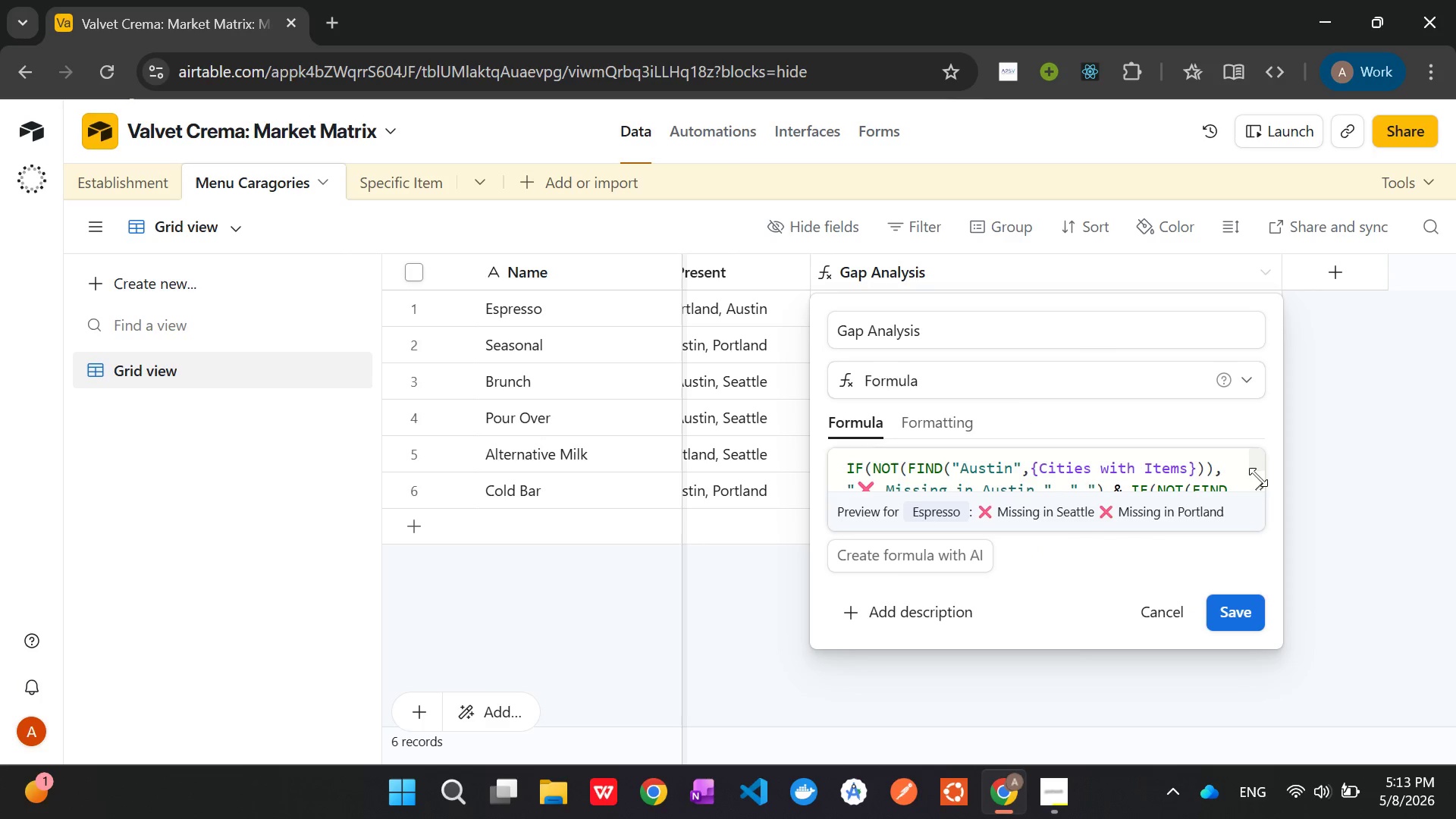 
left_click_drag(start_coordinate=[1261, 486], to_coordinate=[1122, 752])
 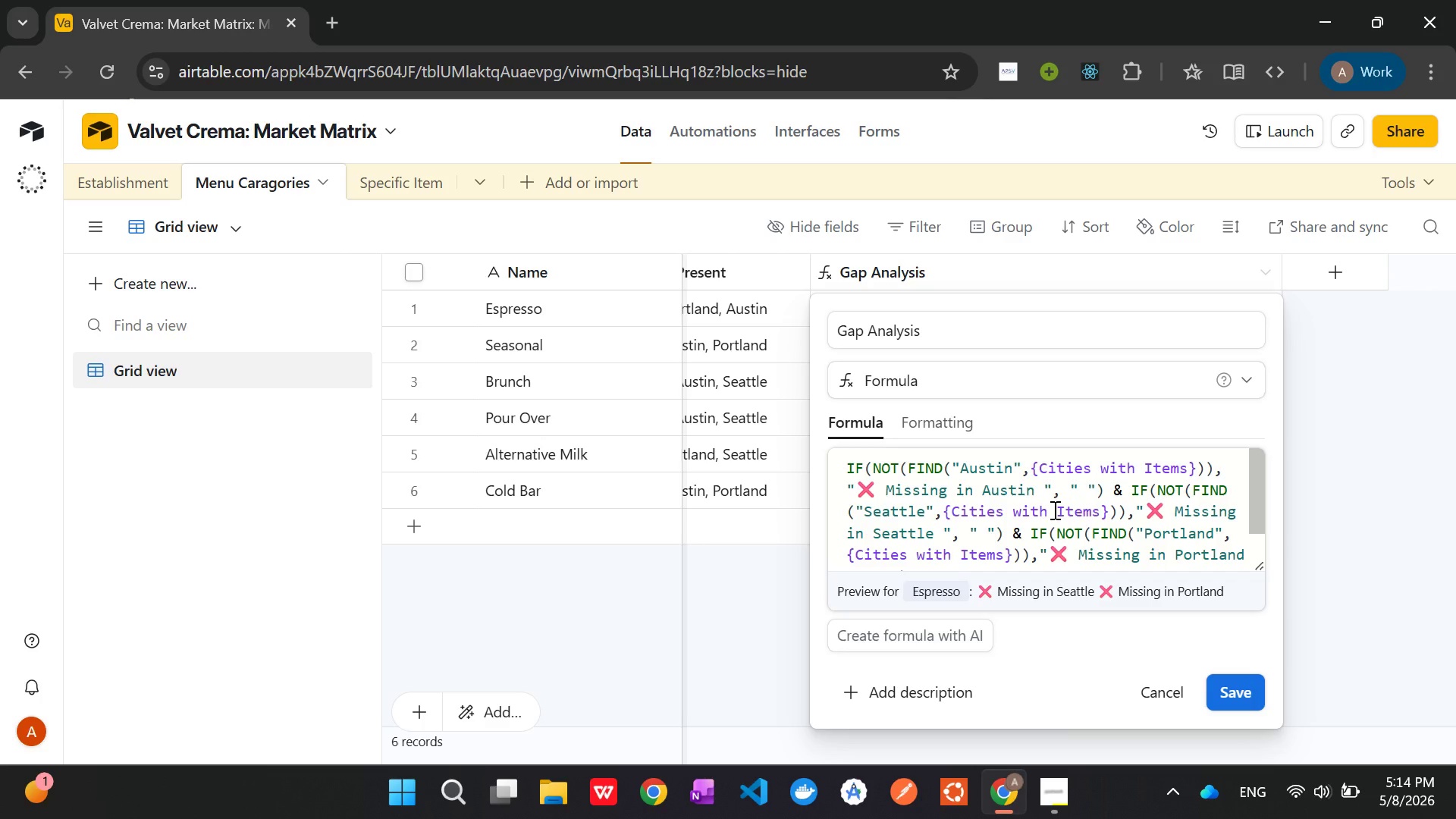 
wait(74.88)
 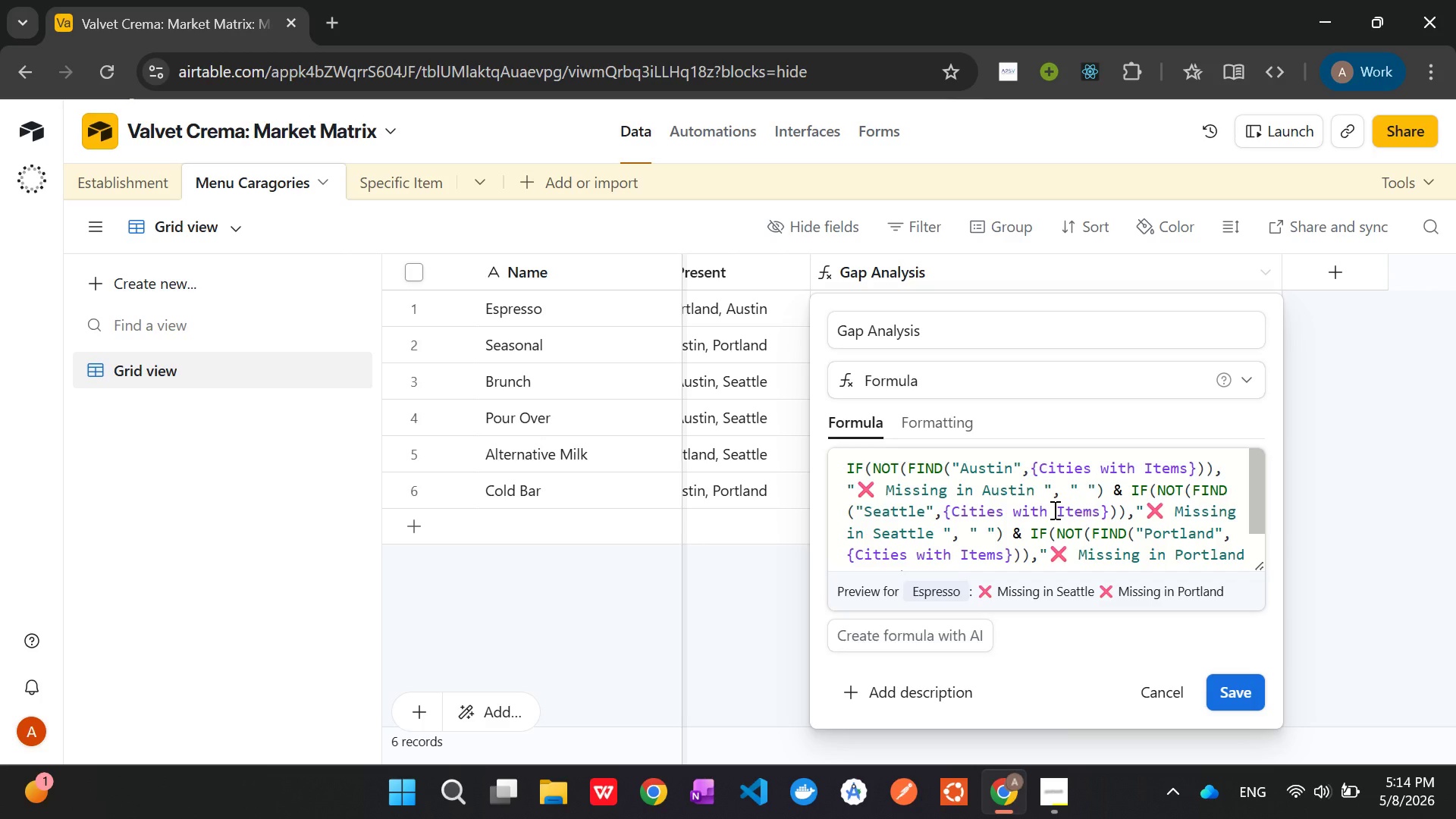 
left_click([1083, 505])
 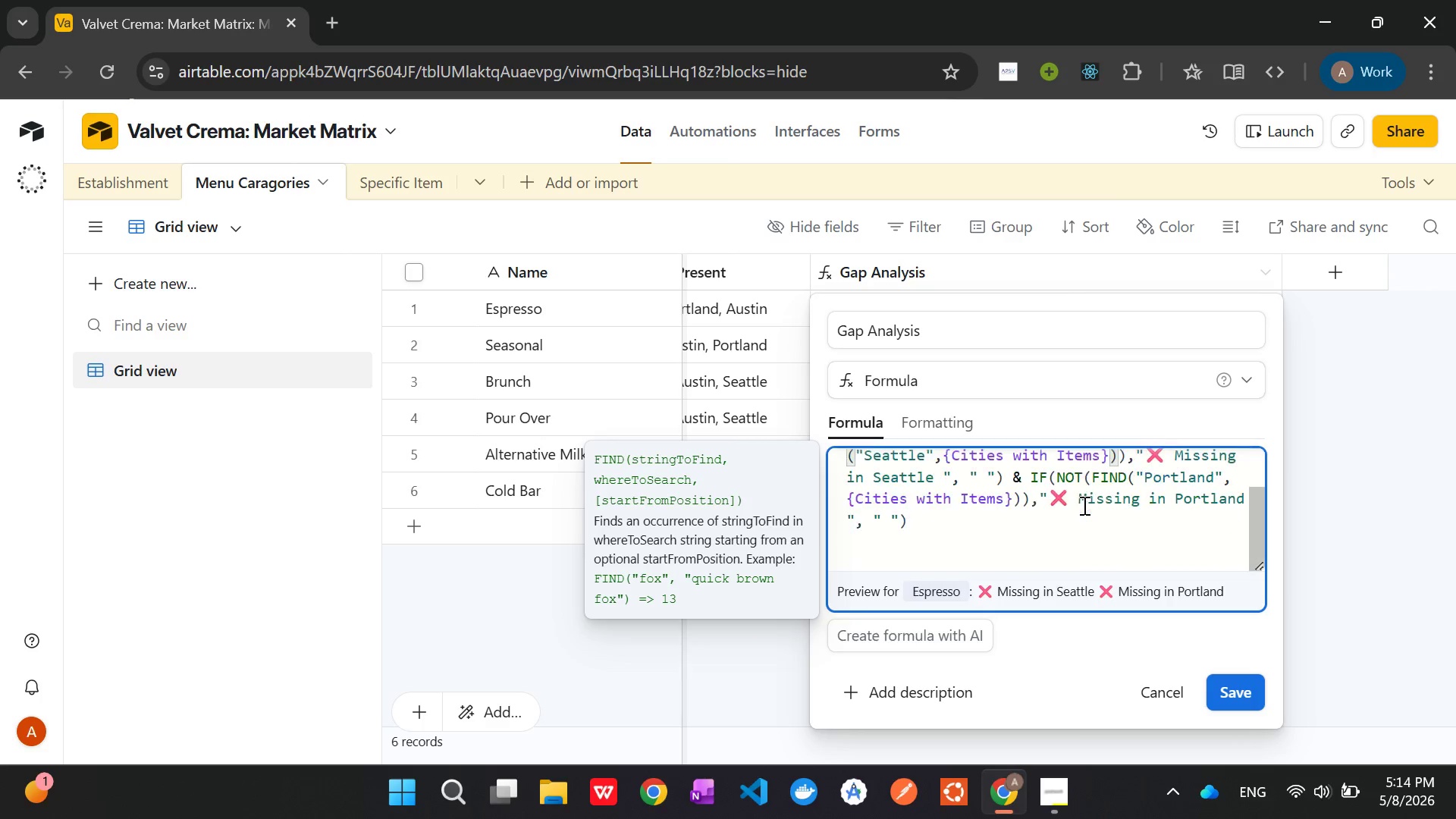 
scroll: coordinate [1083, 505], scroll_direction: none, amount: 0.0
 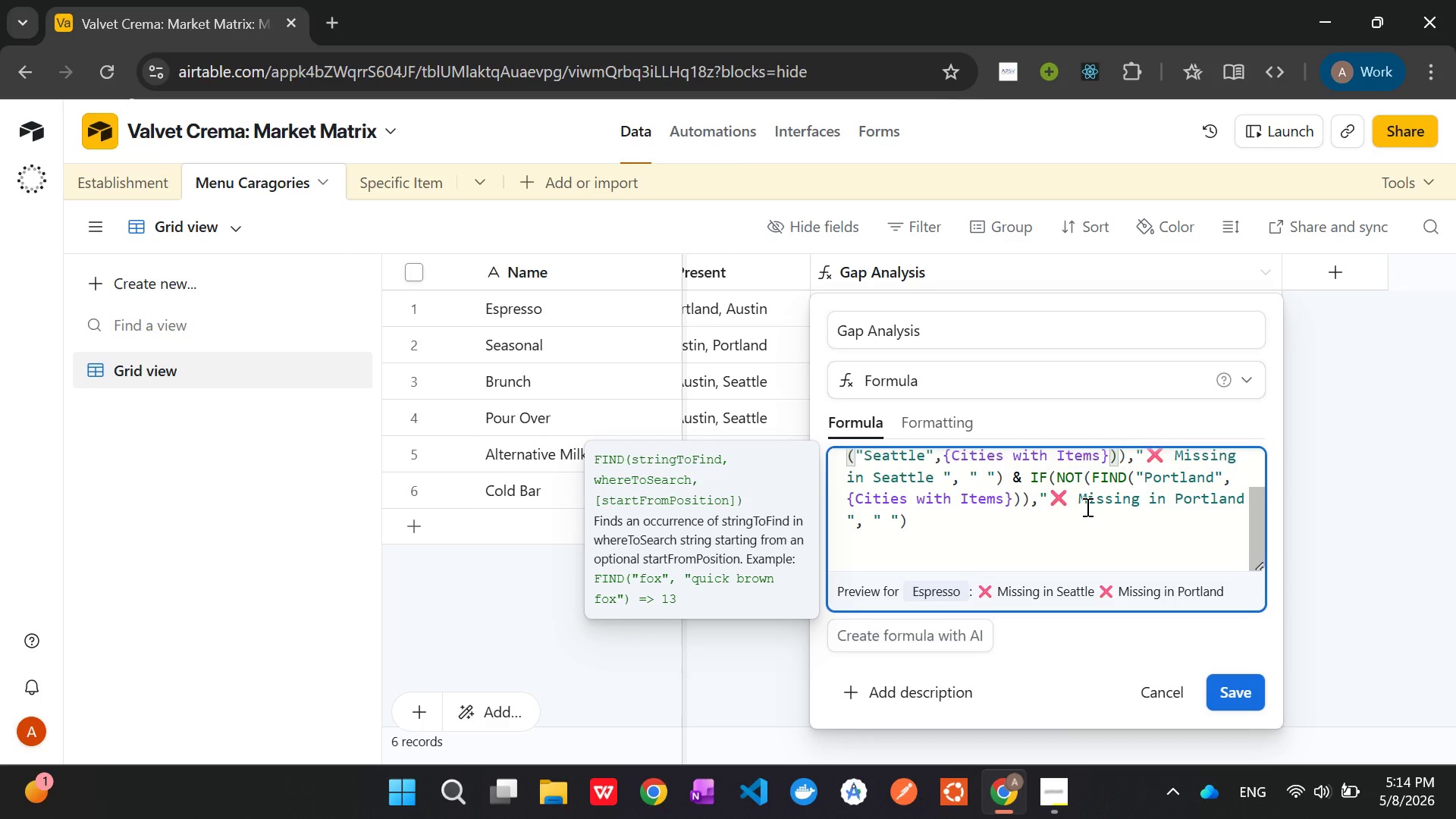 
mouse_move([944, 573])
 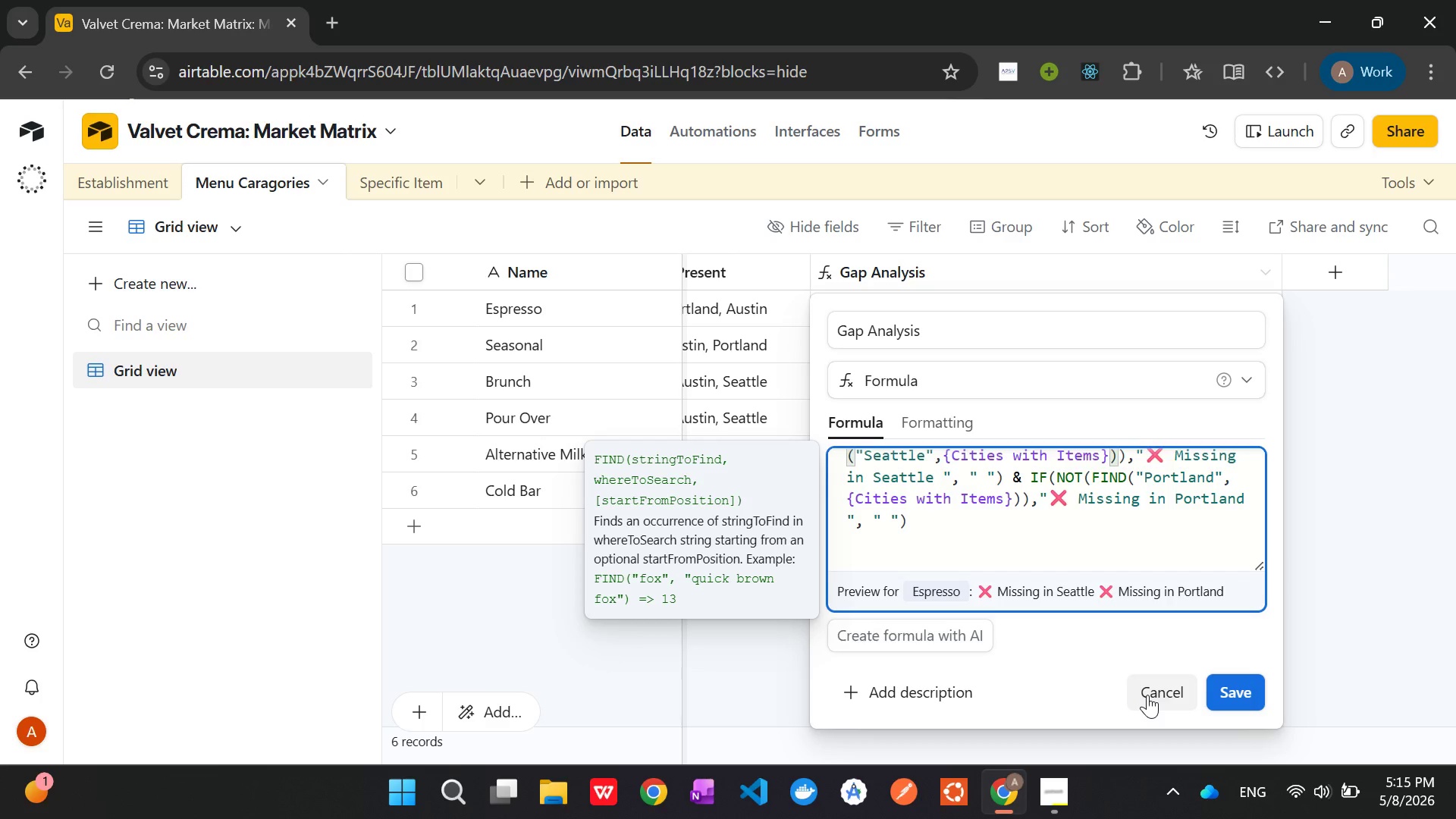 
left_click([1147, 695])
 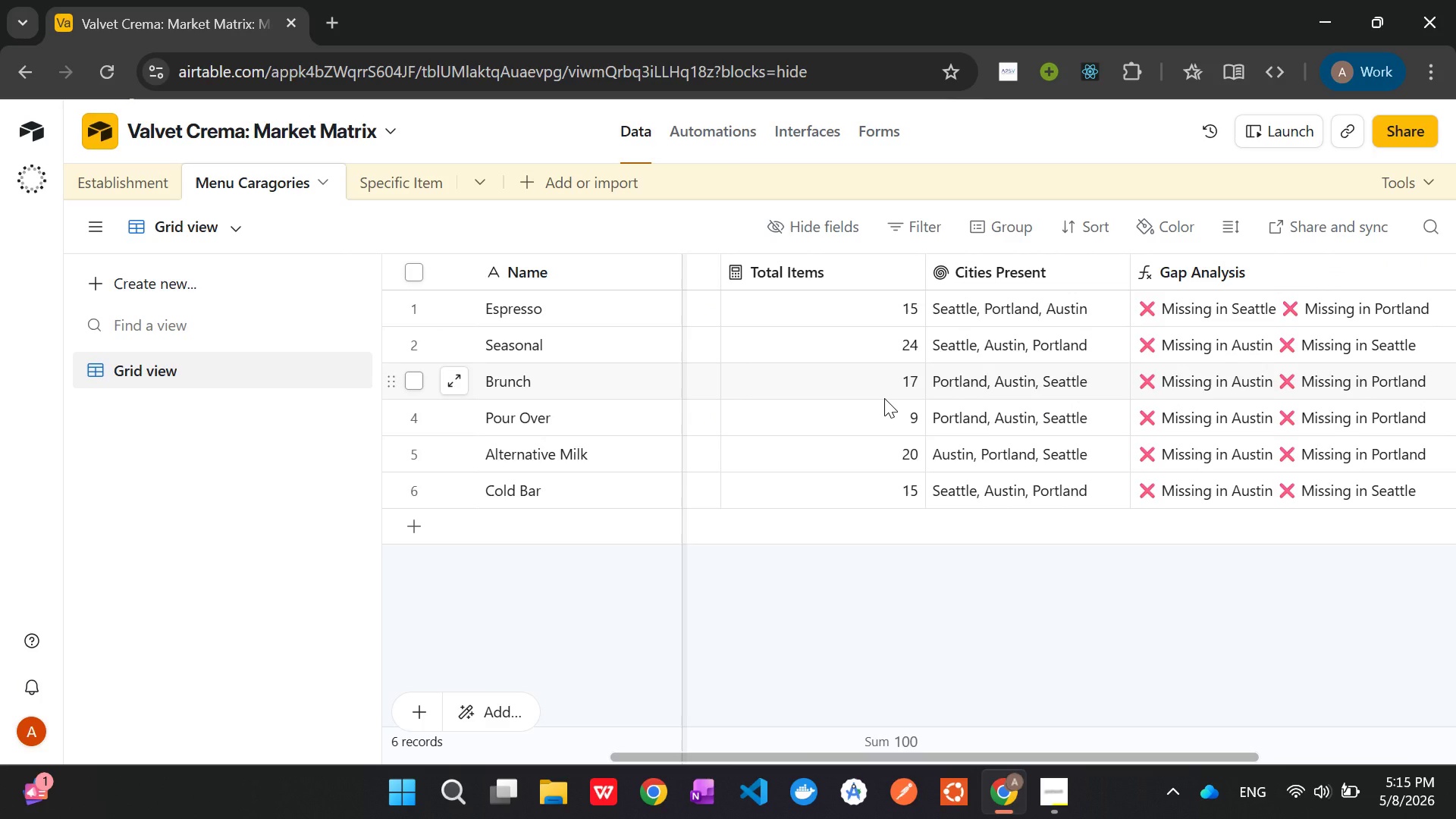 
wait(34.2)
 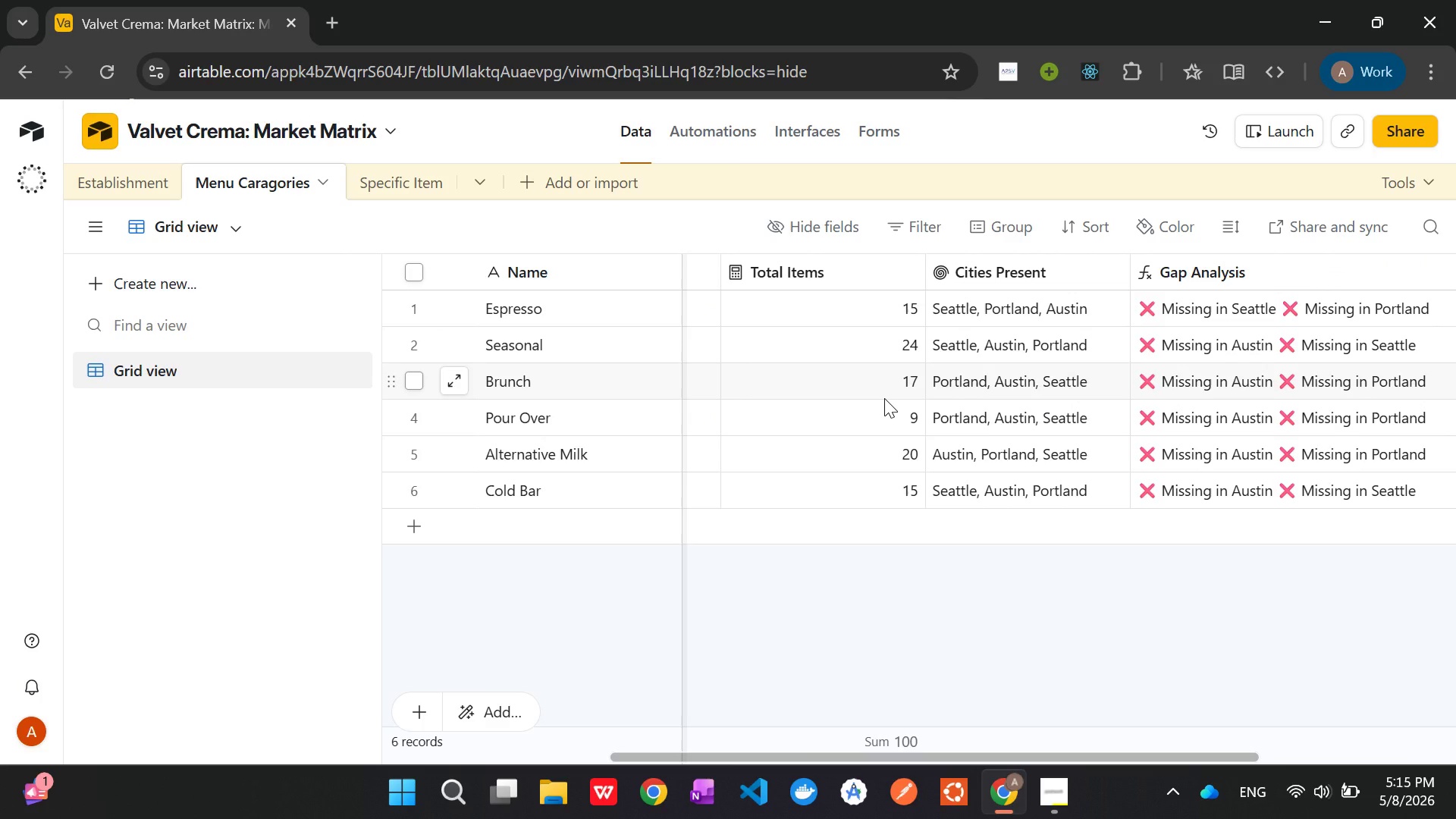 
right_click([1222, 275])
 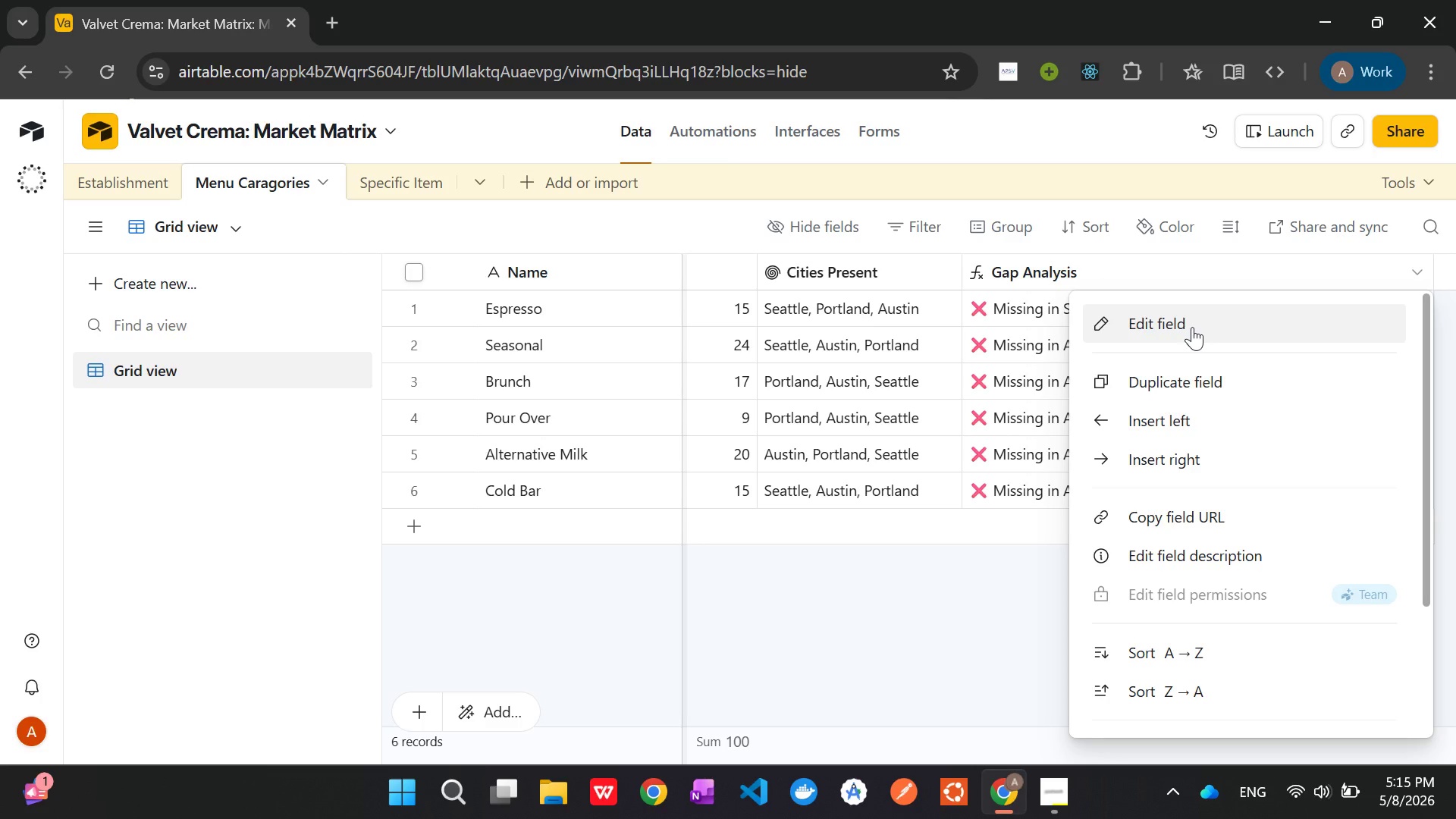 
left_click([1192, 327])
 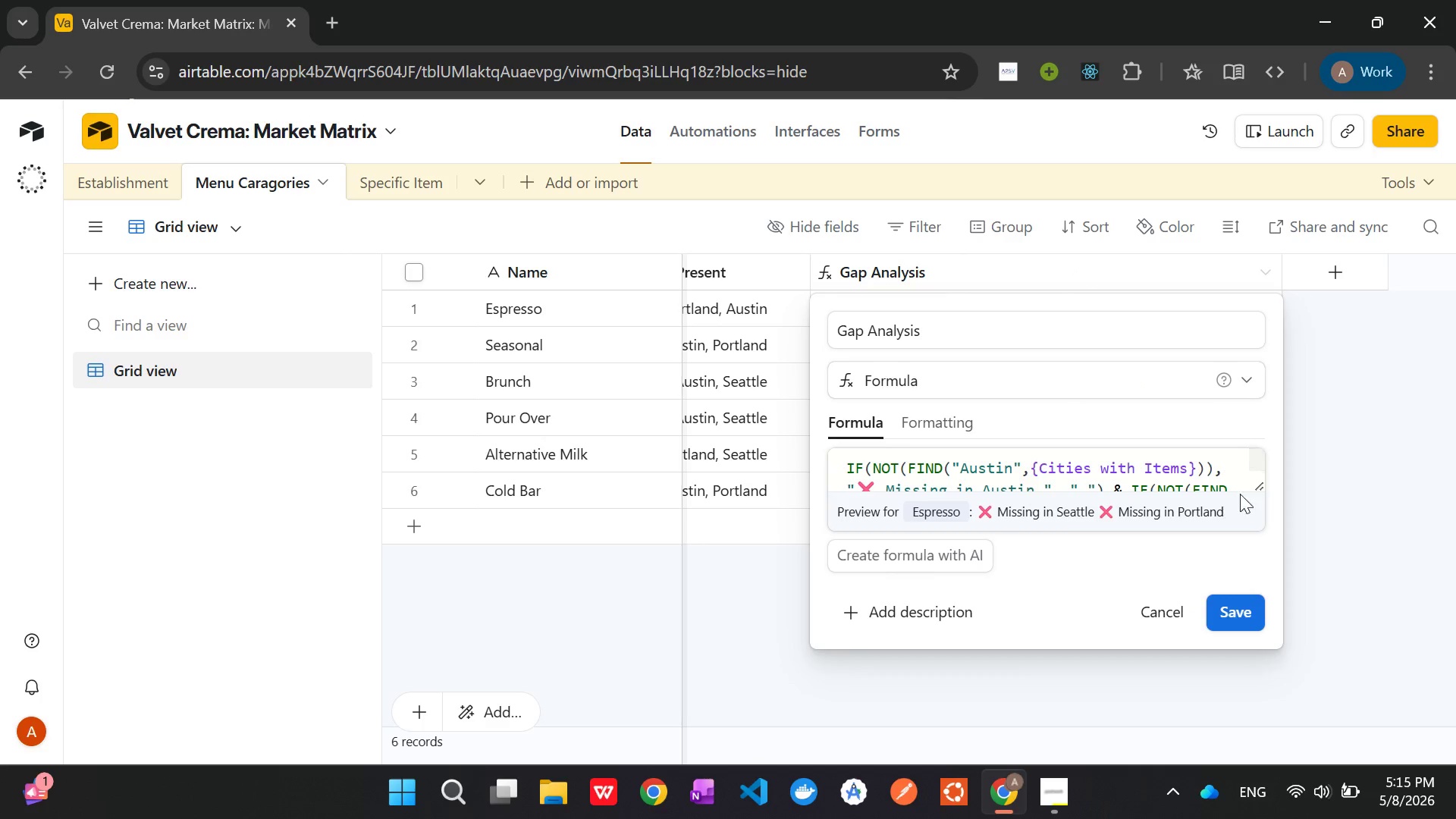 
left_click_drag(start_coordinate=[1255, 482], to_coordinate=[1194, 750])
 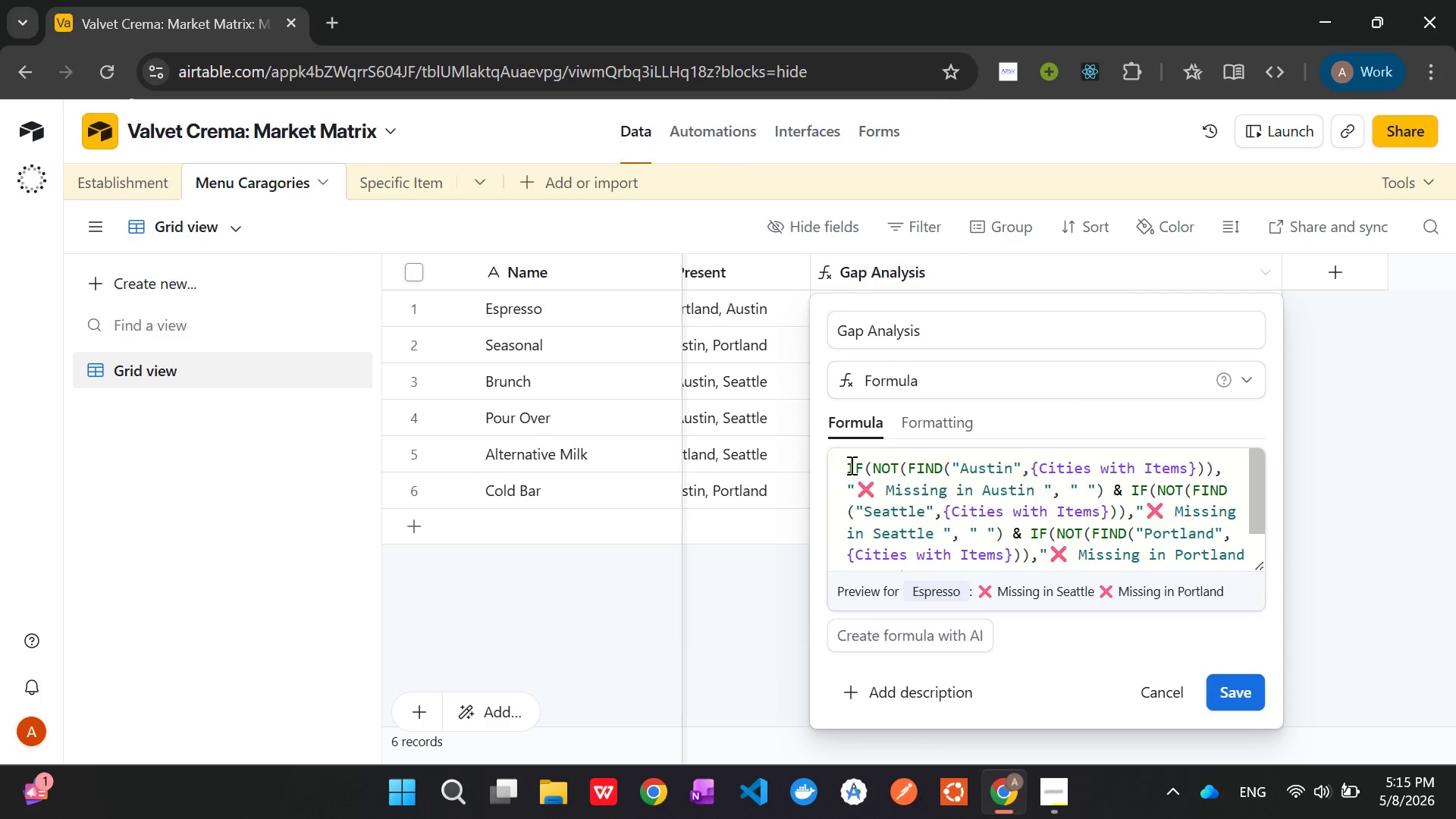 
left_click([849, 465])
 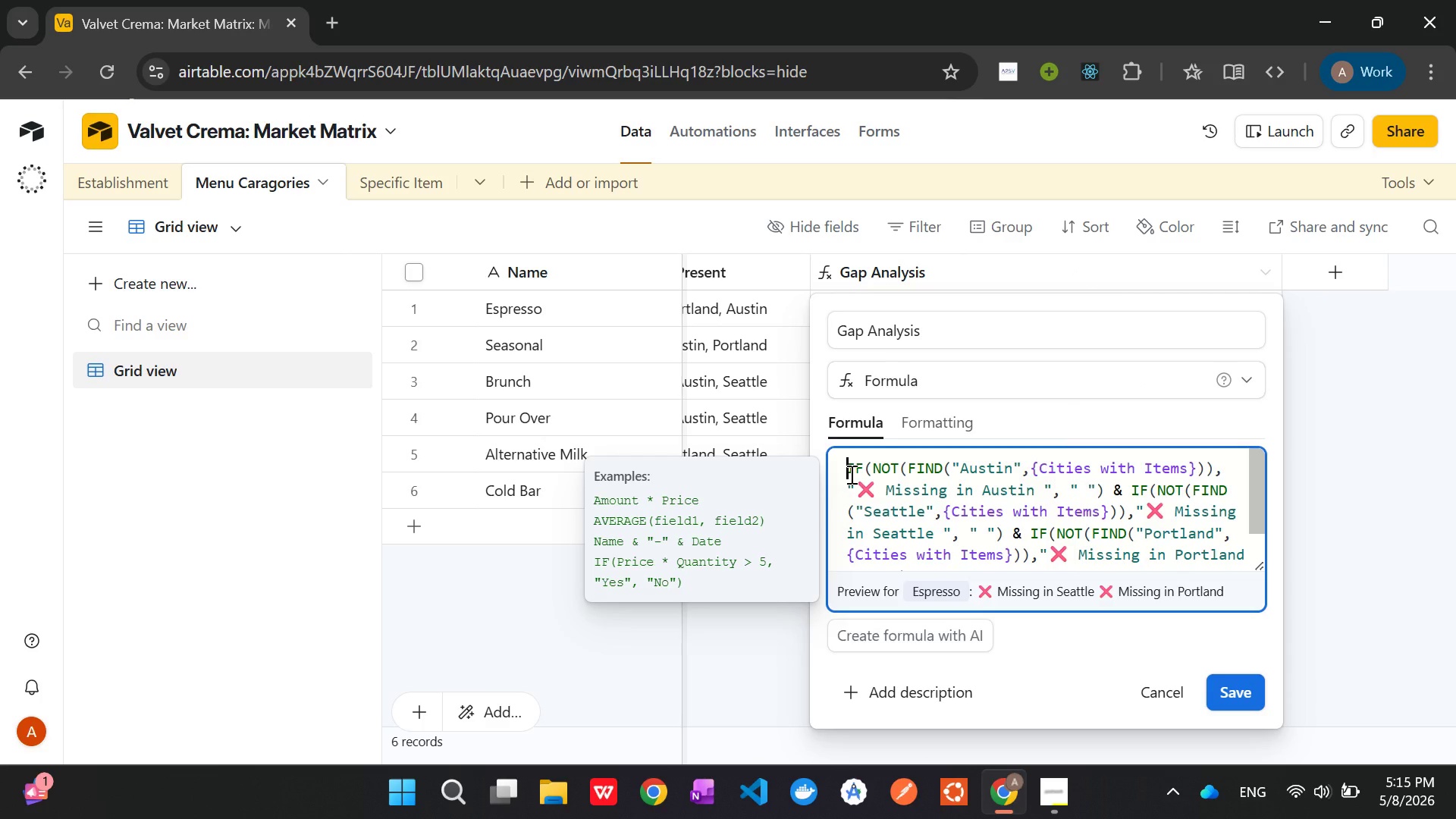 
type(CON)
key(Tab)
 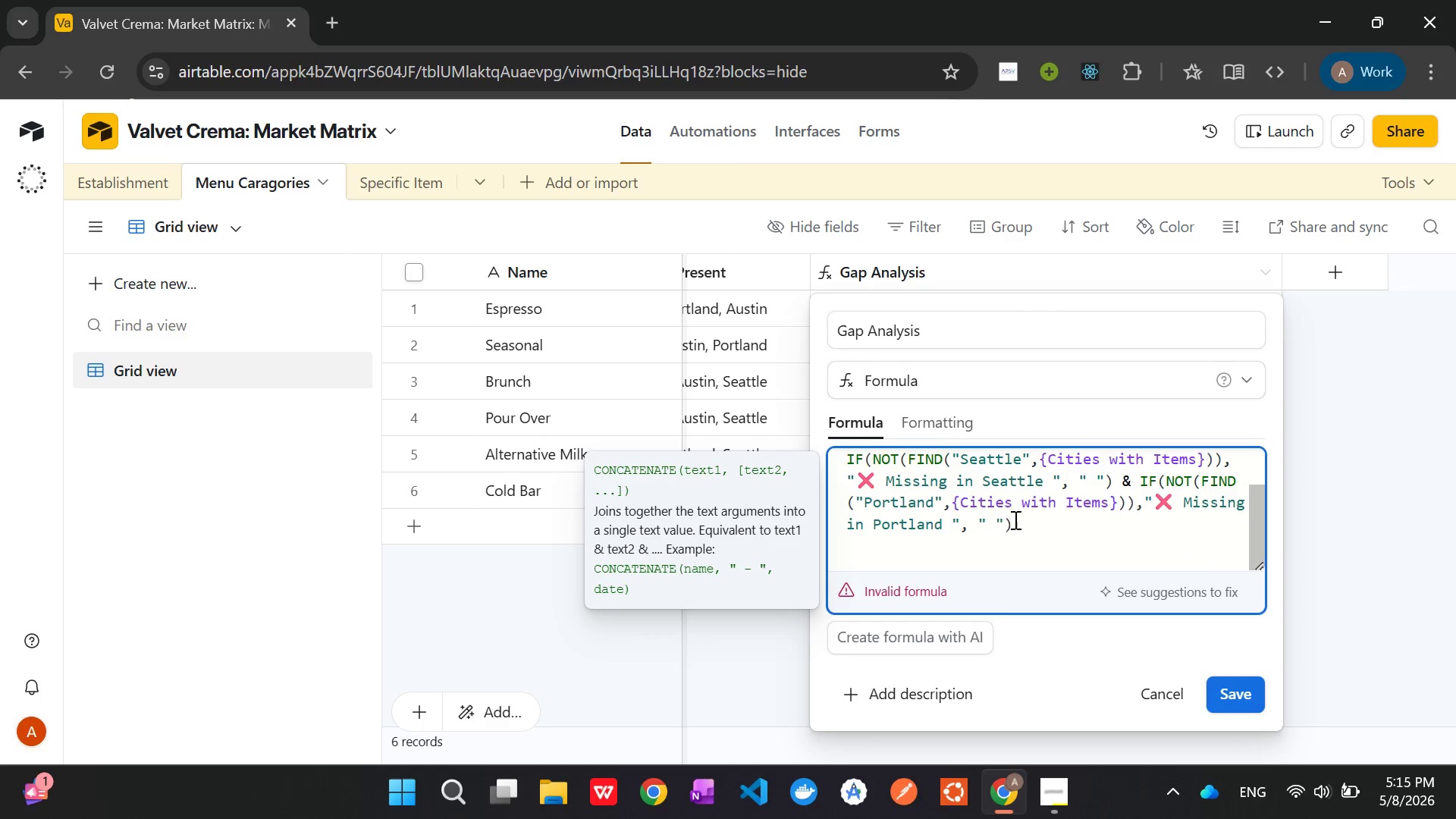 
wait(5.2)
 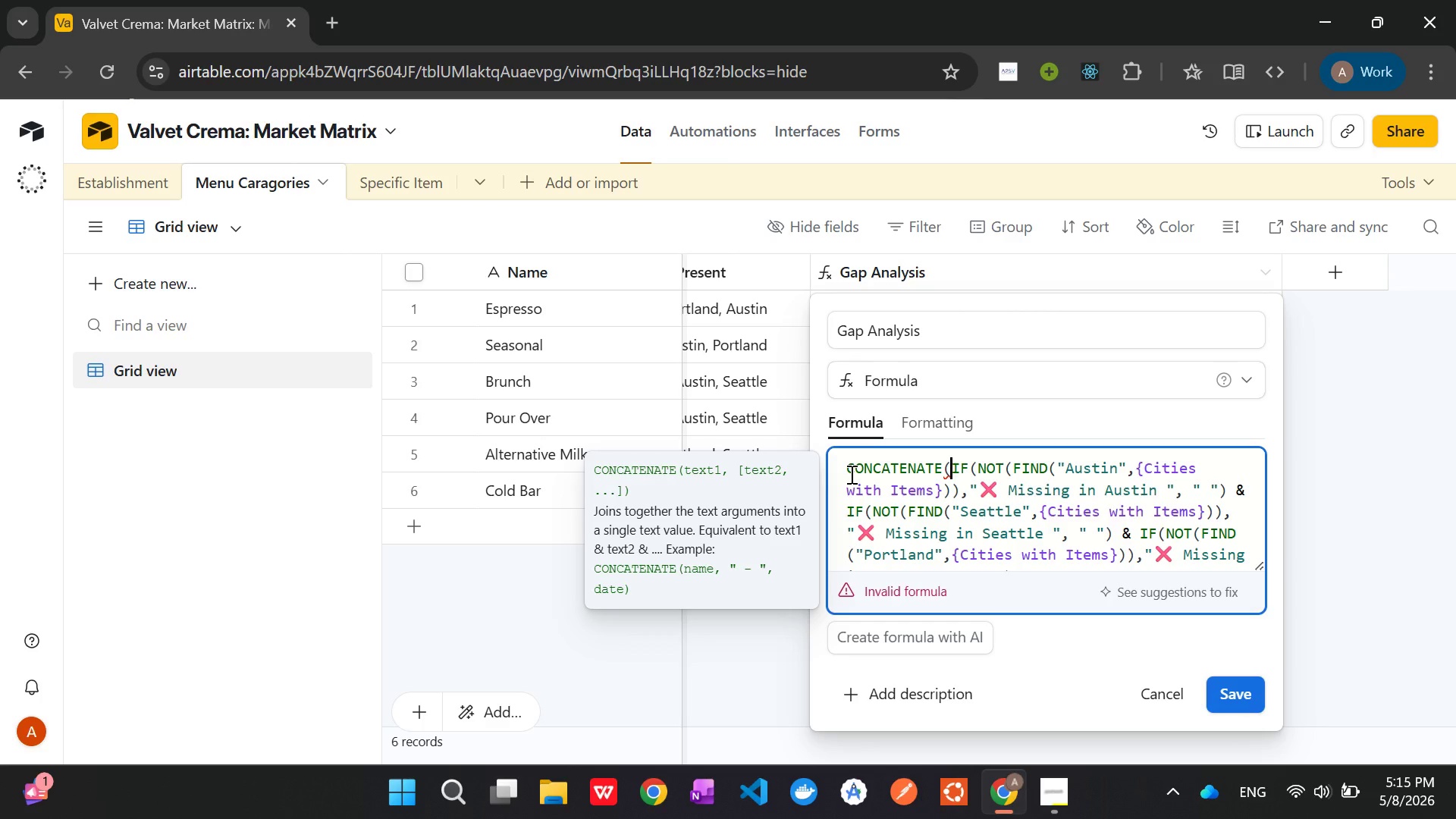 
left_click([1021, 524])
 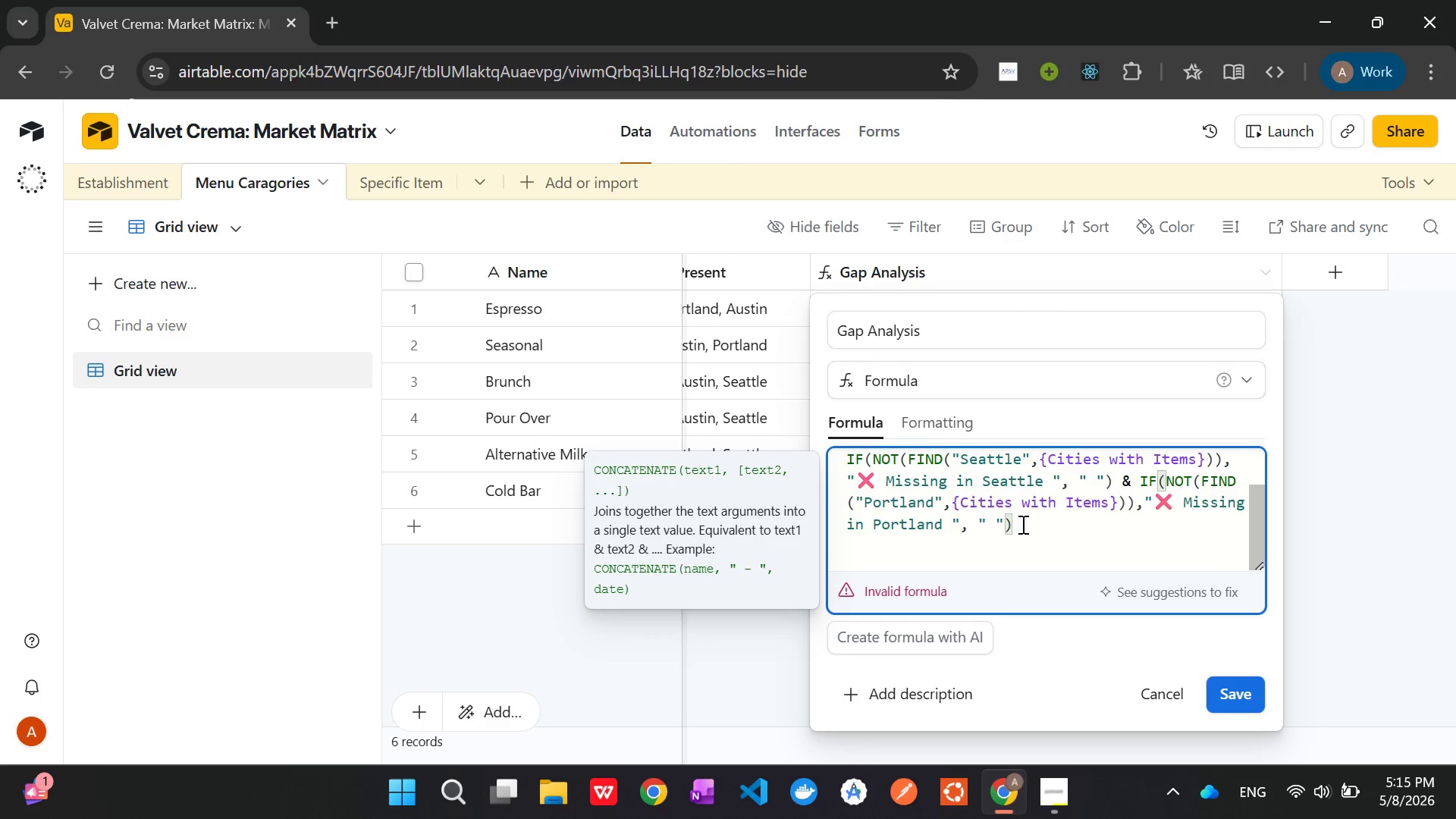 
key(Shift+0)
 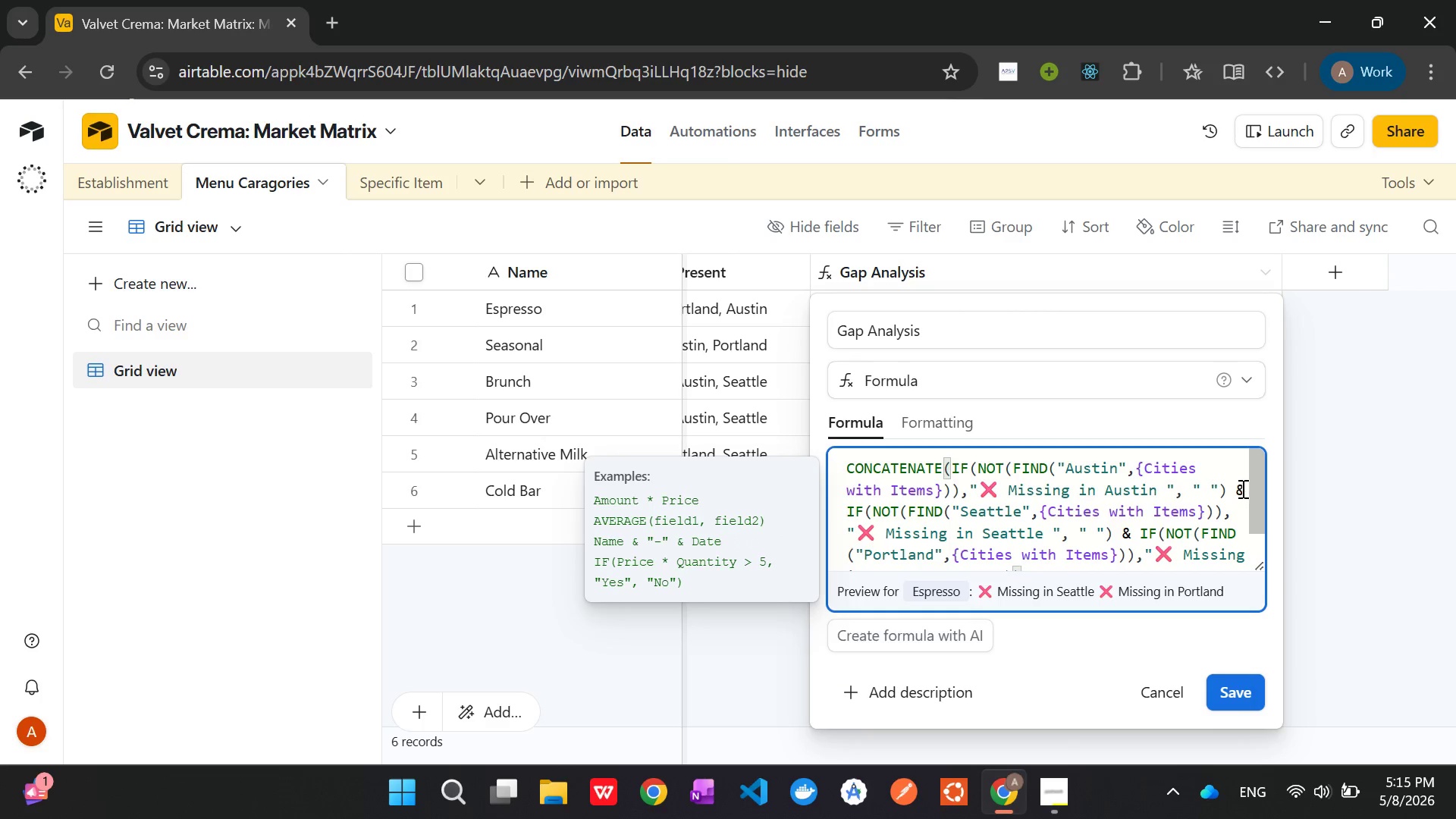 
left_click([1242, 488])
 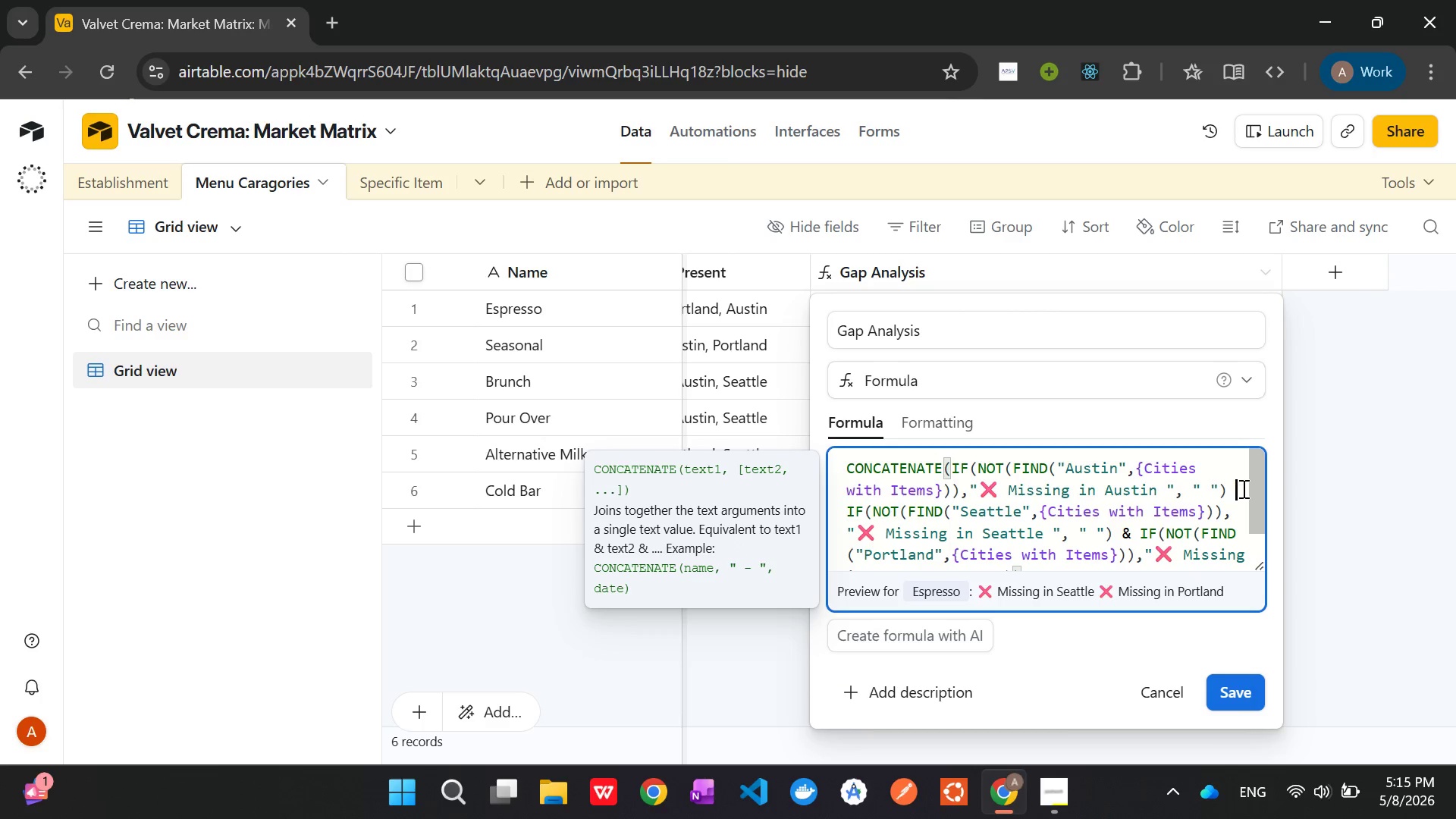 
key(Backspace)
 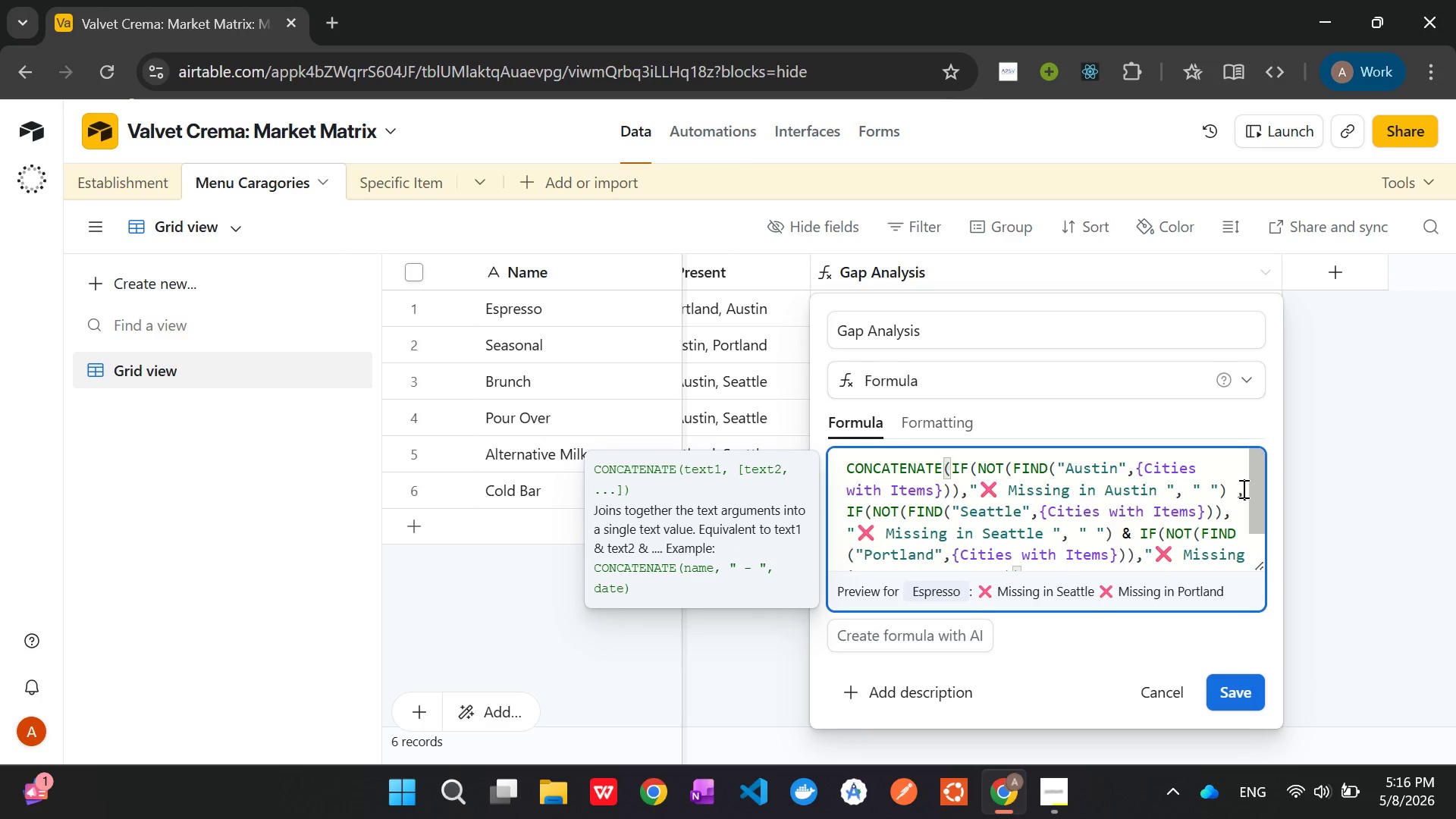 
key(Comma)
 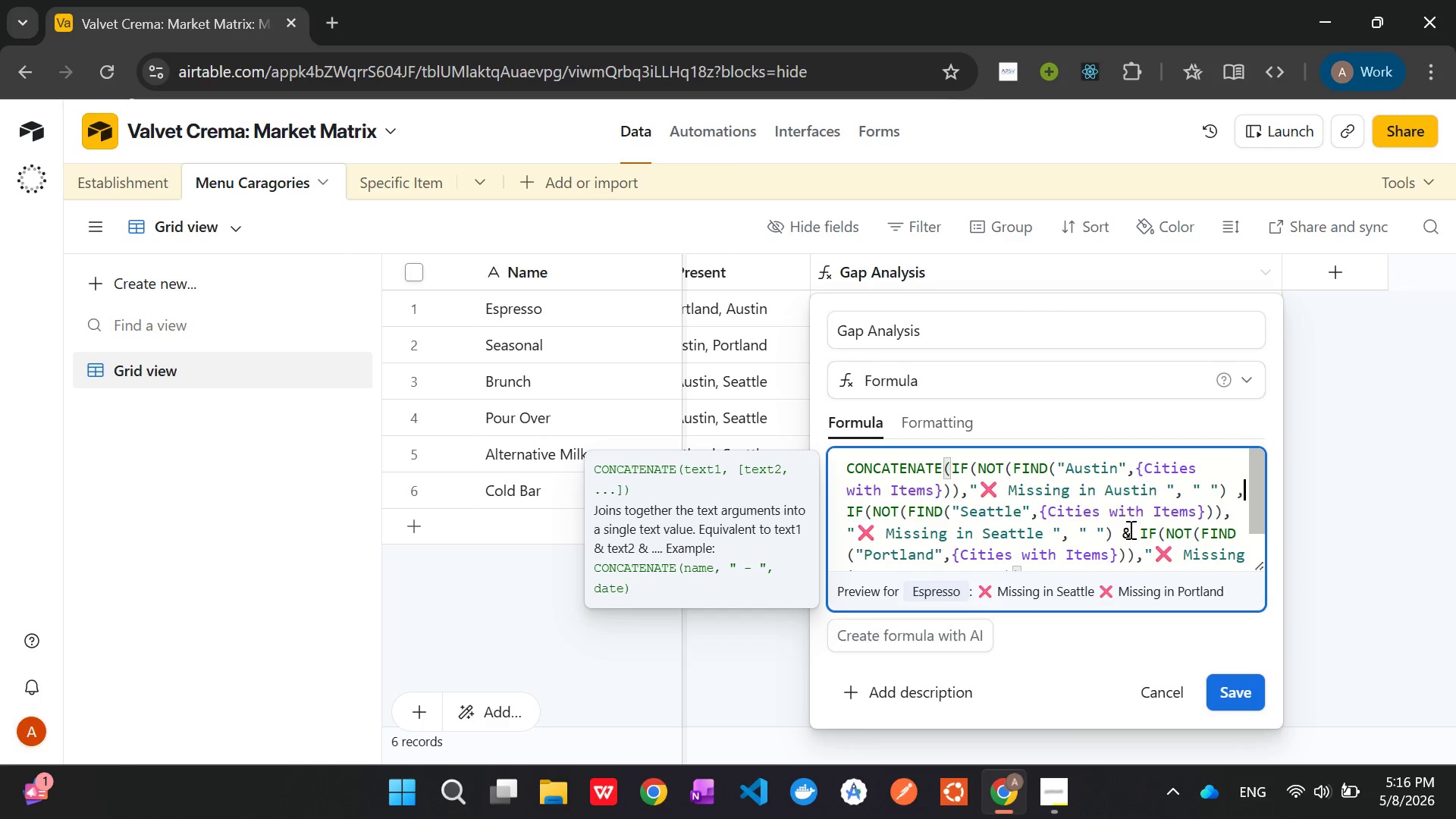 
left_click([1130, 538])
 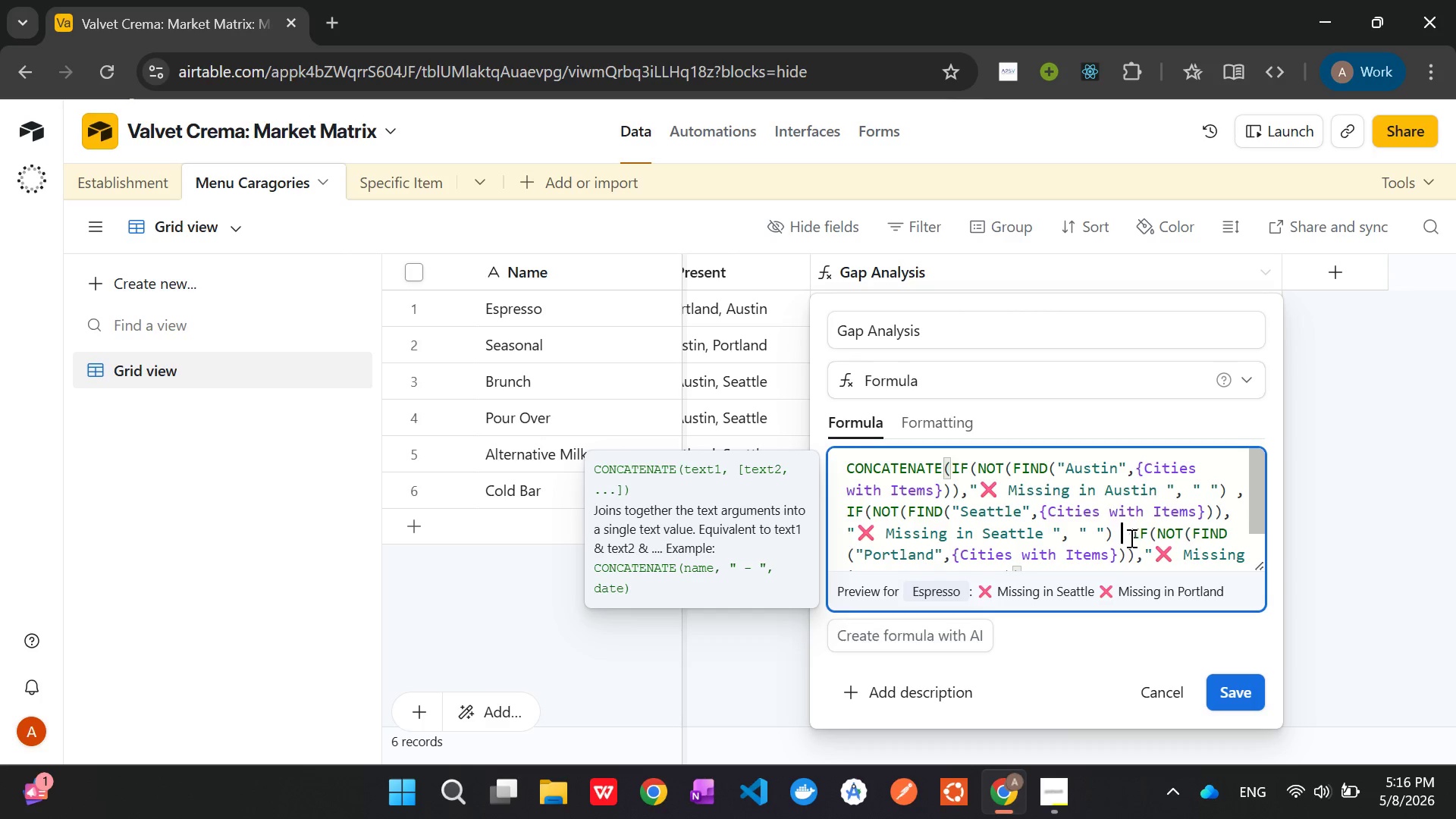 
key(Backspace)
 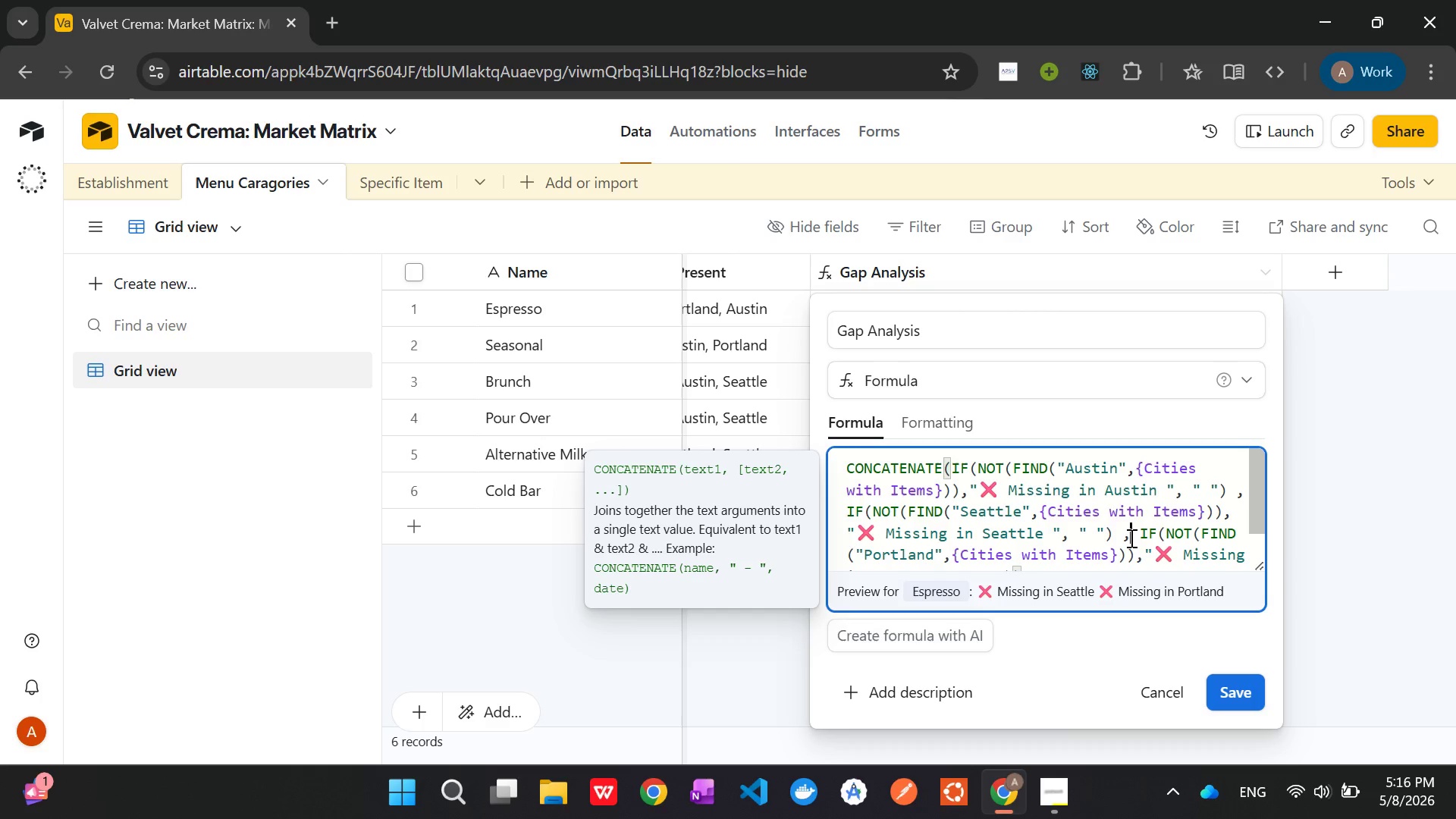 
key(Comma)
 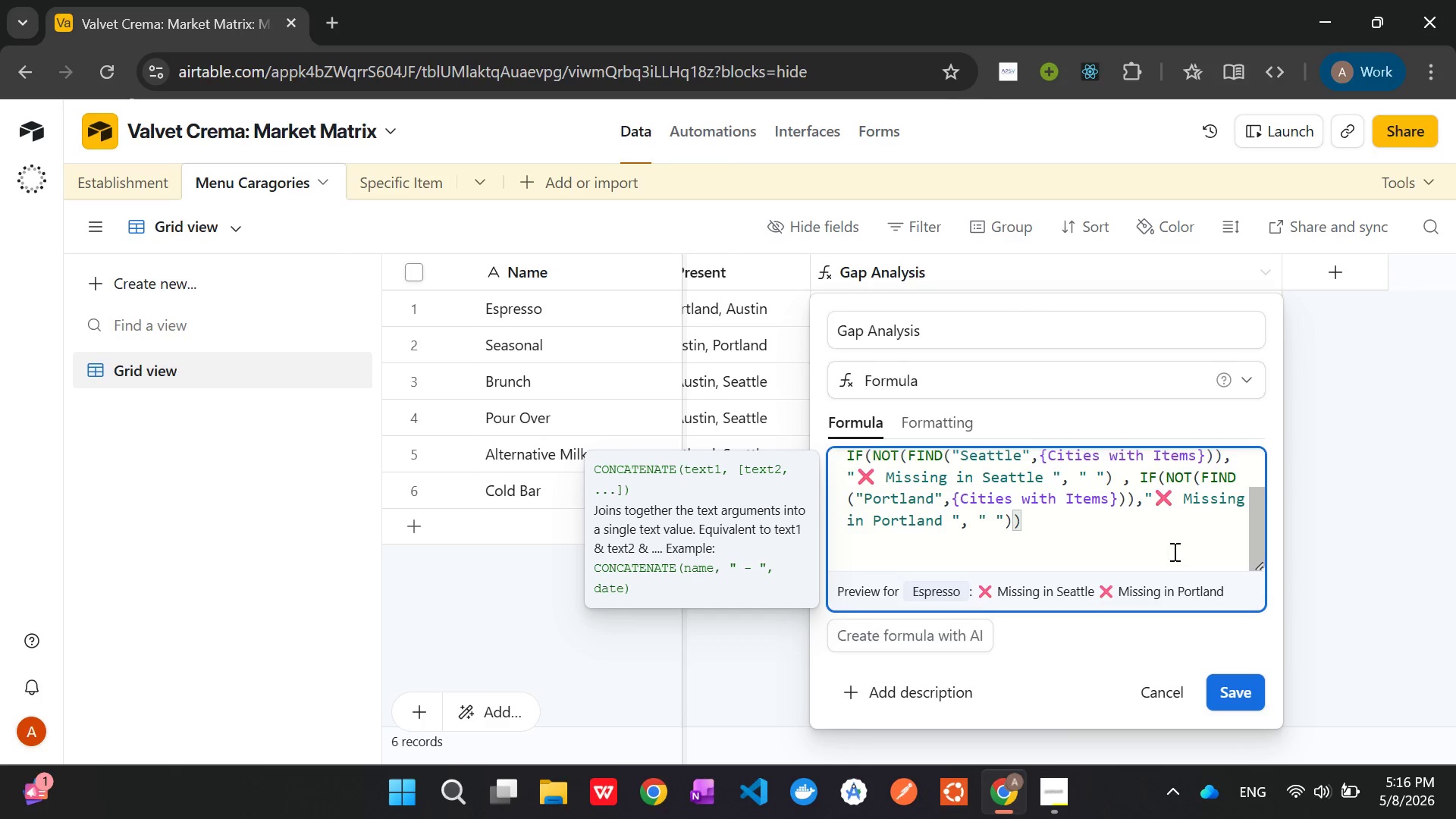 
wait(35.75)
 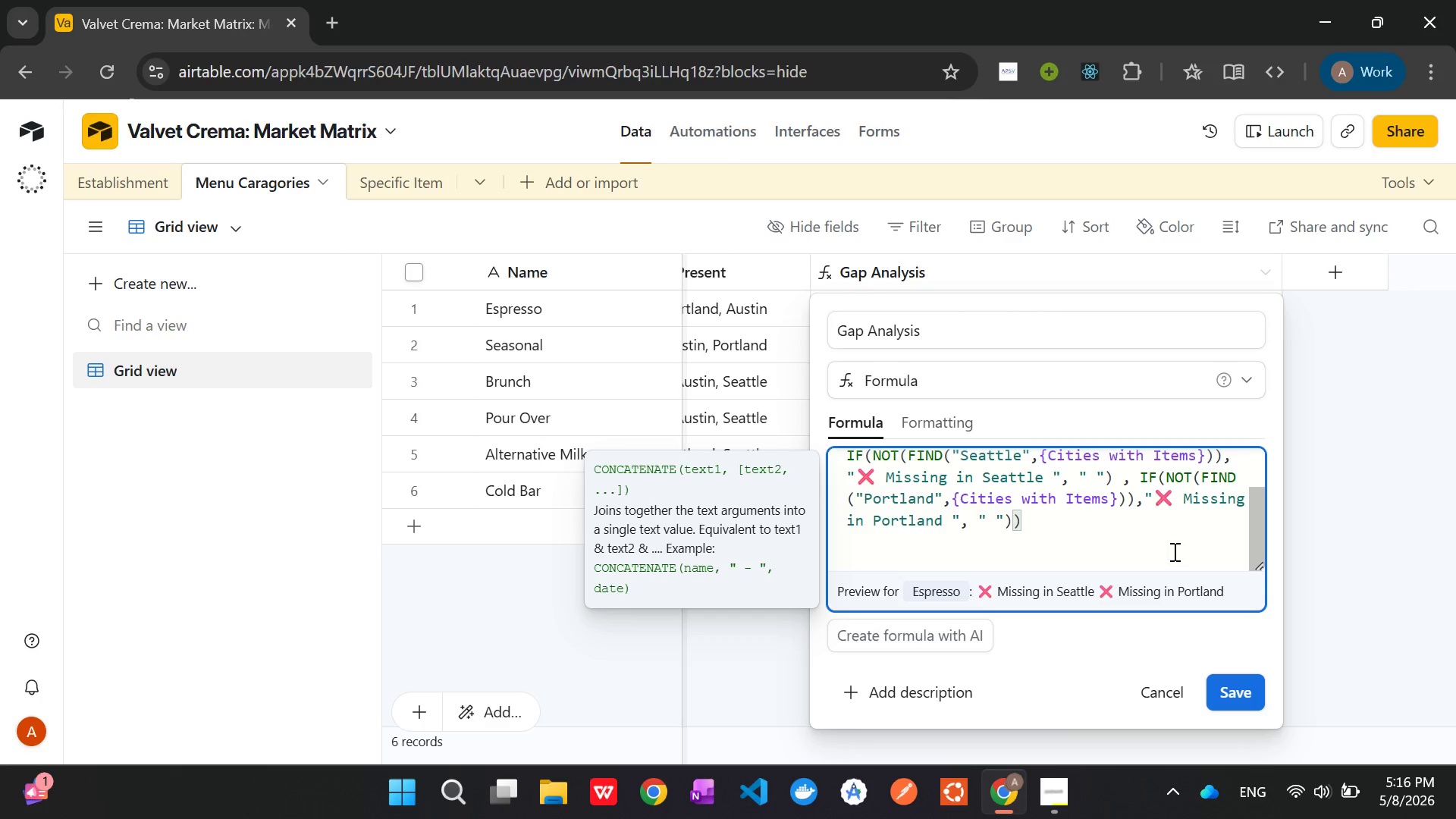 
left_click([1244, 698])
 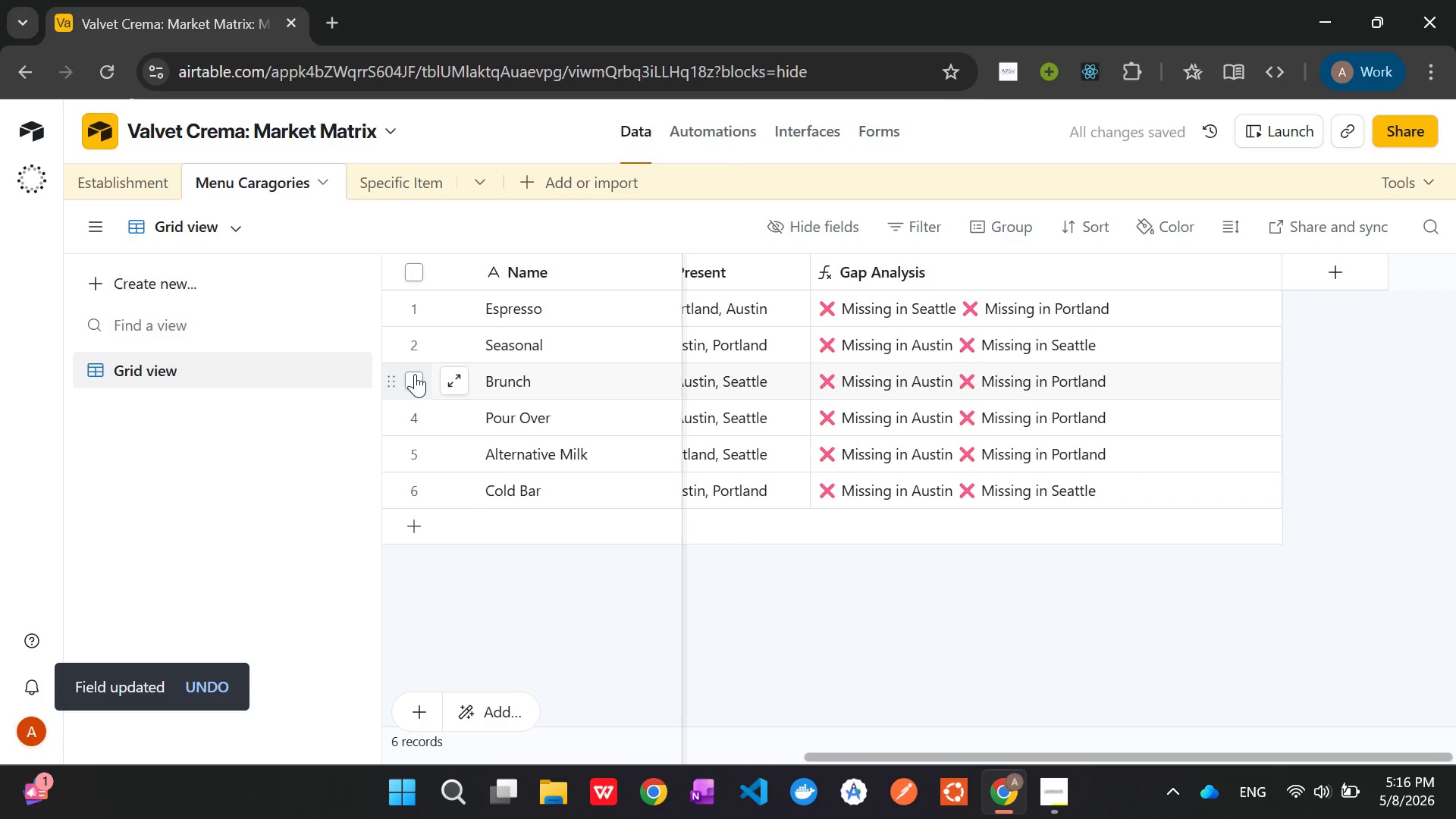 
left_click([512, 390])
 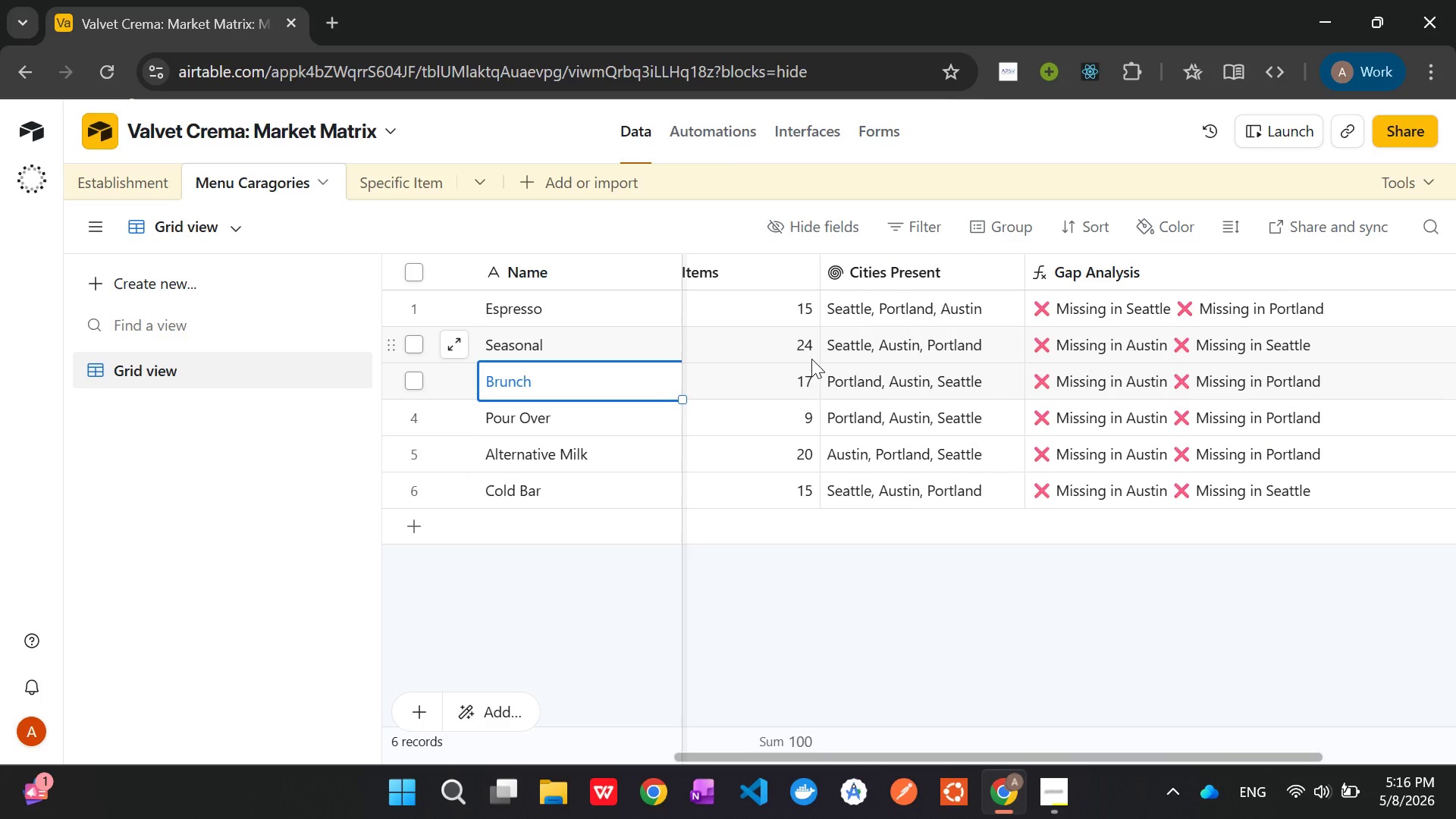 
wait(17.31)
 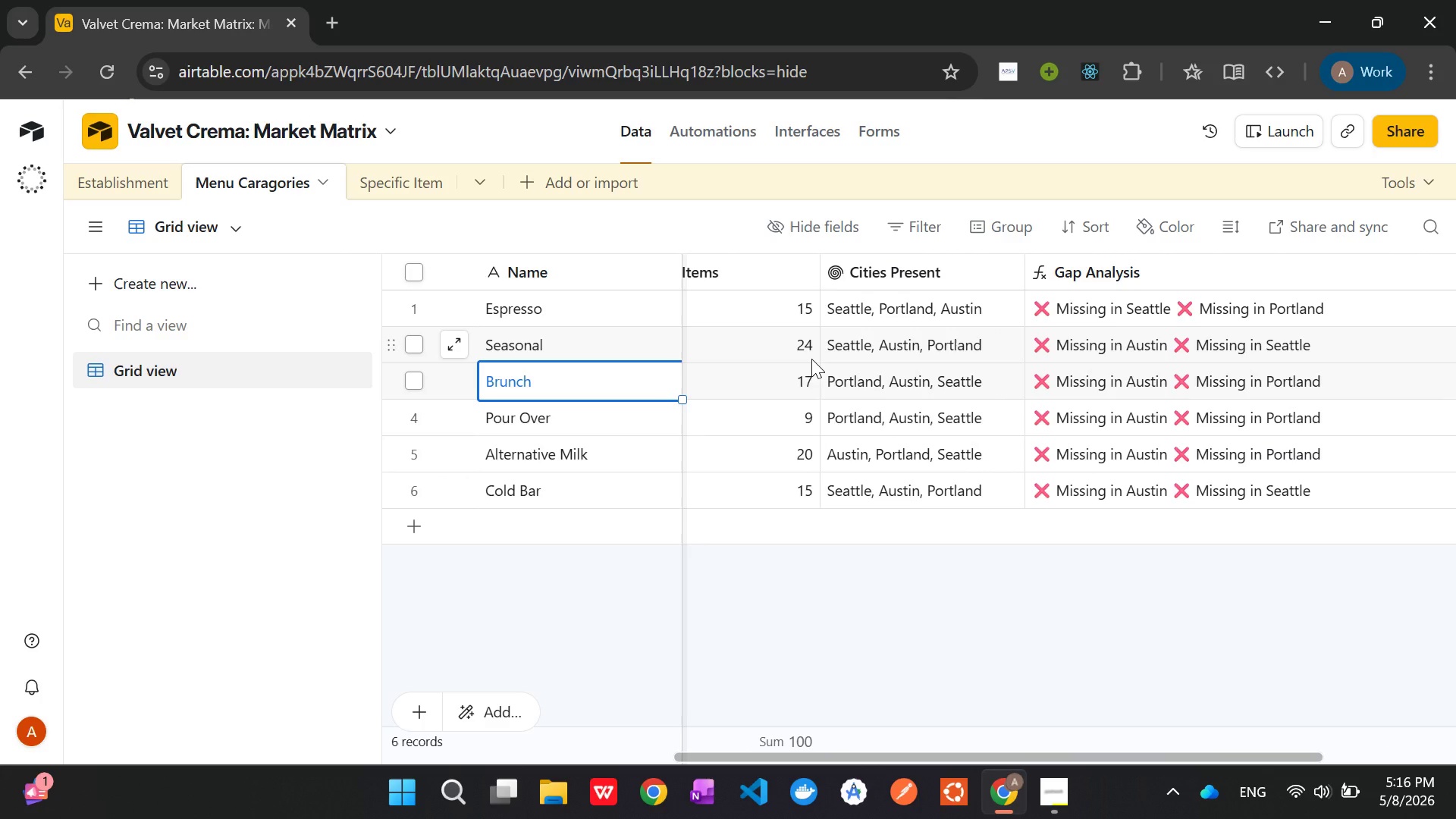 
type(it )
 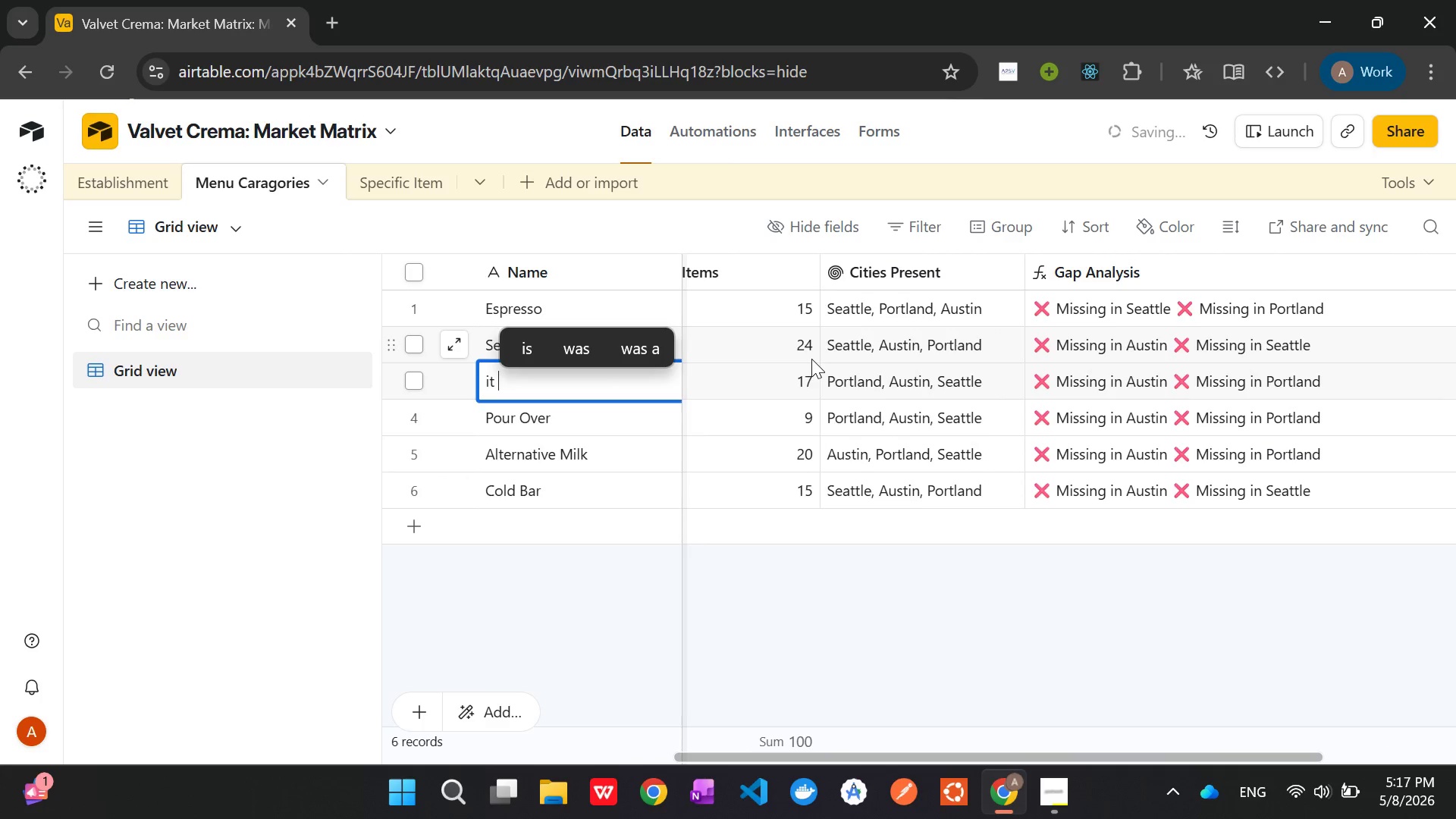 
key(Control+Z)
 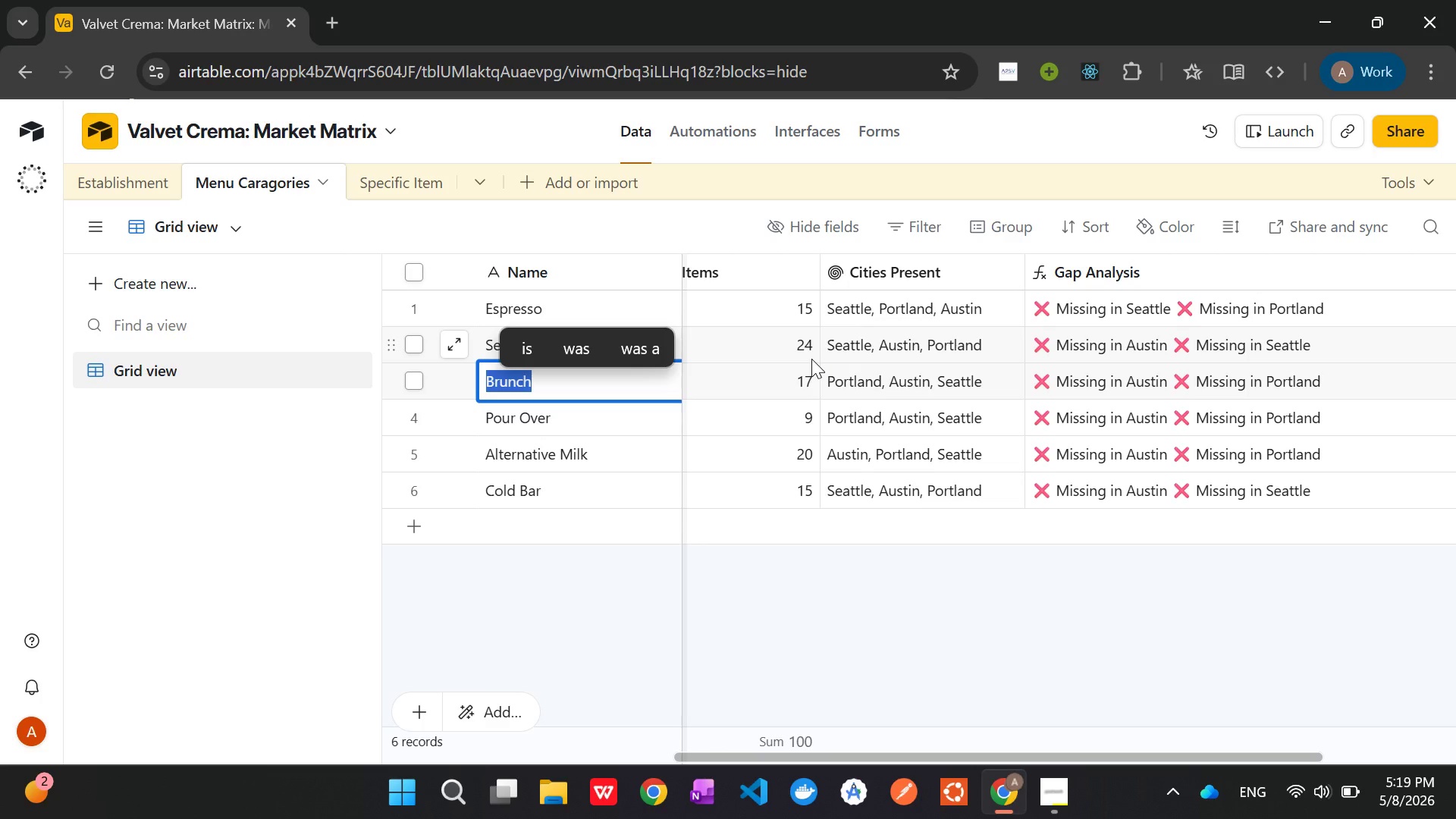 
wait(144.91)
 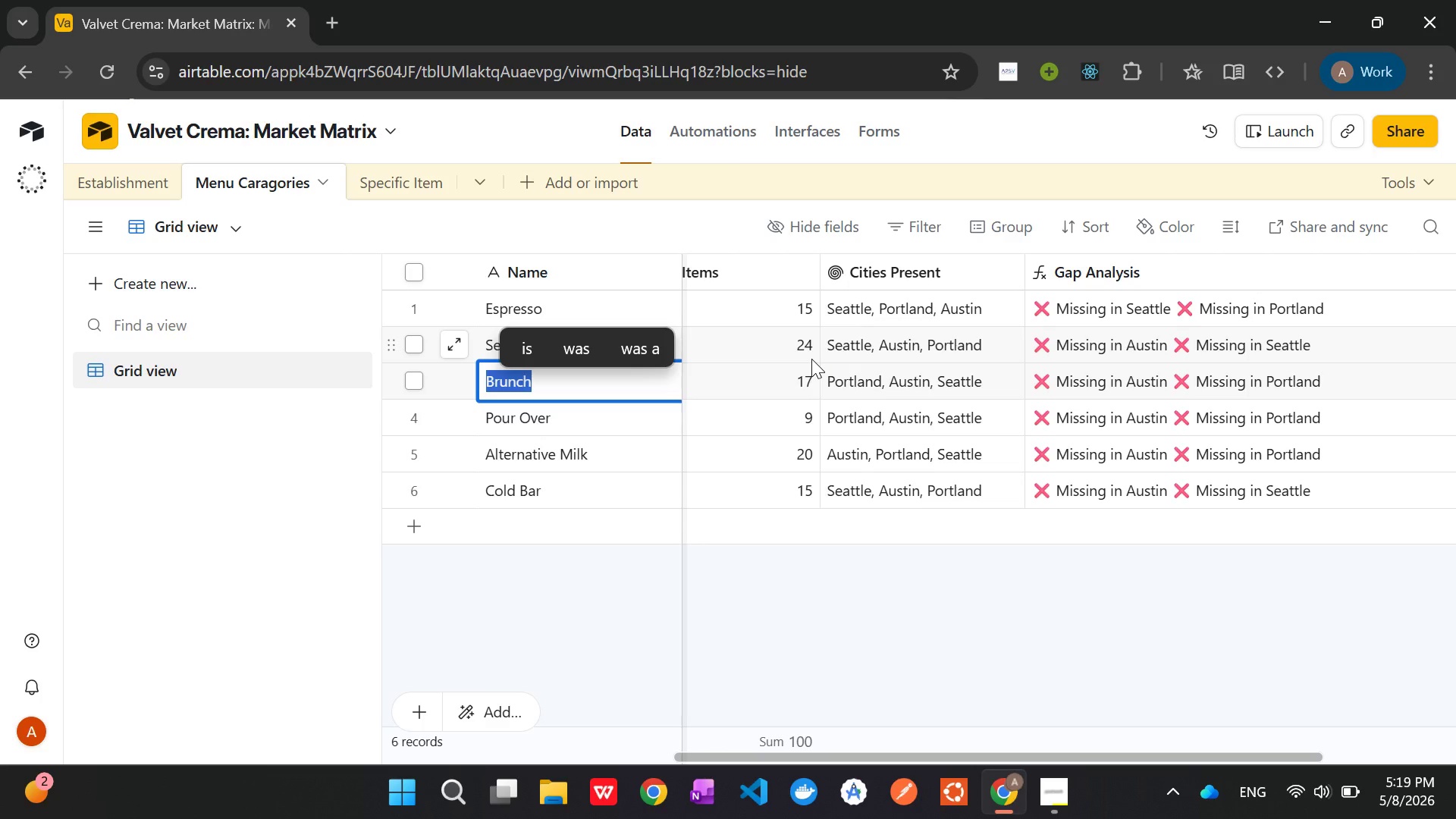 
right_click([890, 268])
 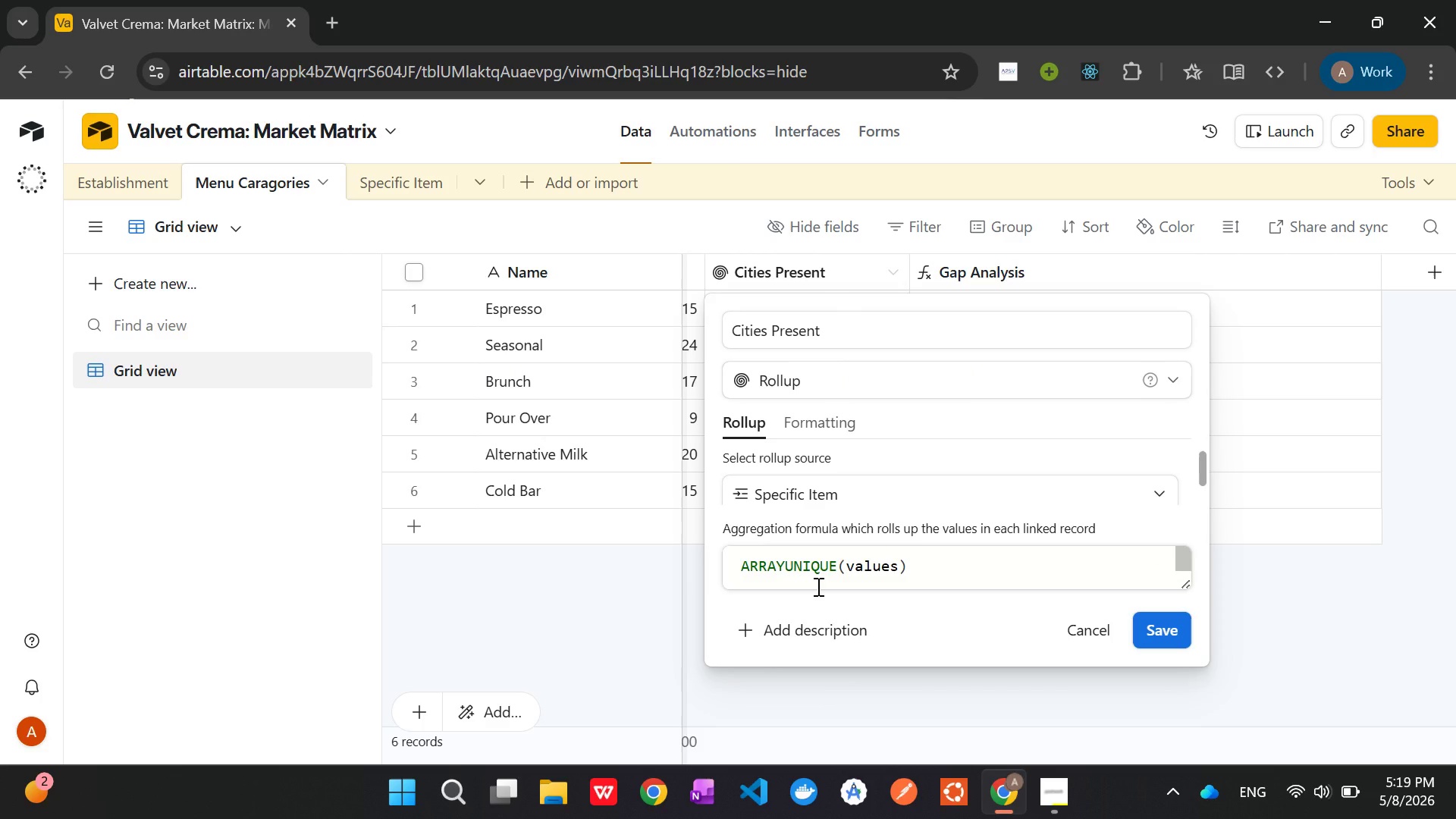 
wait(8.69)
 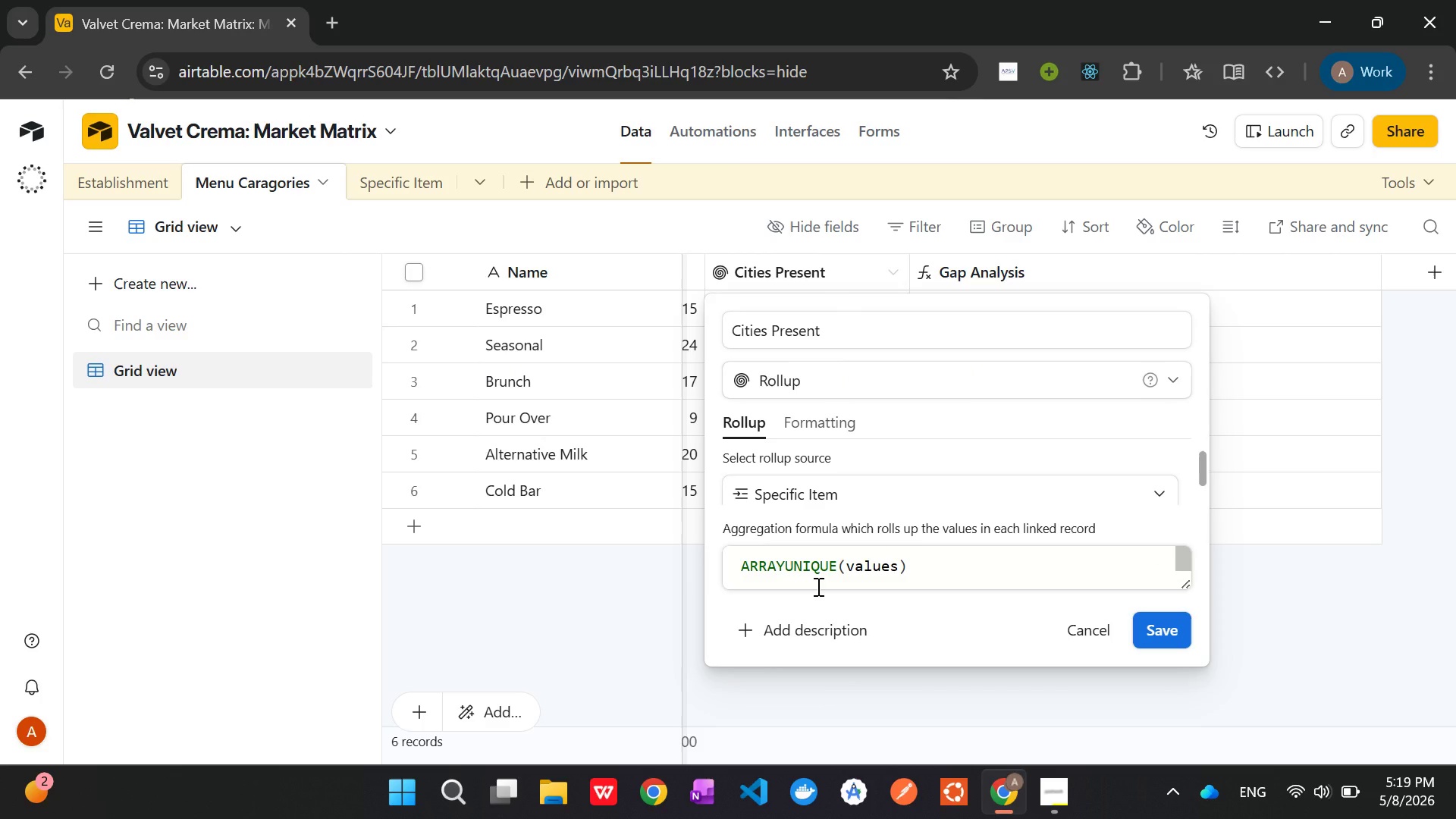 
left_click([739, 568])
 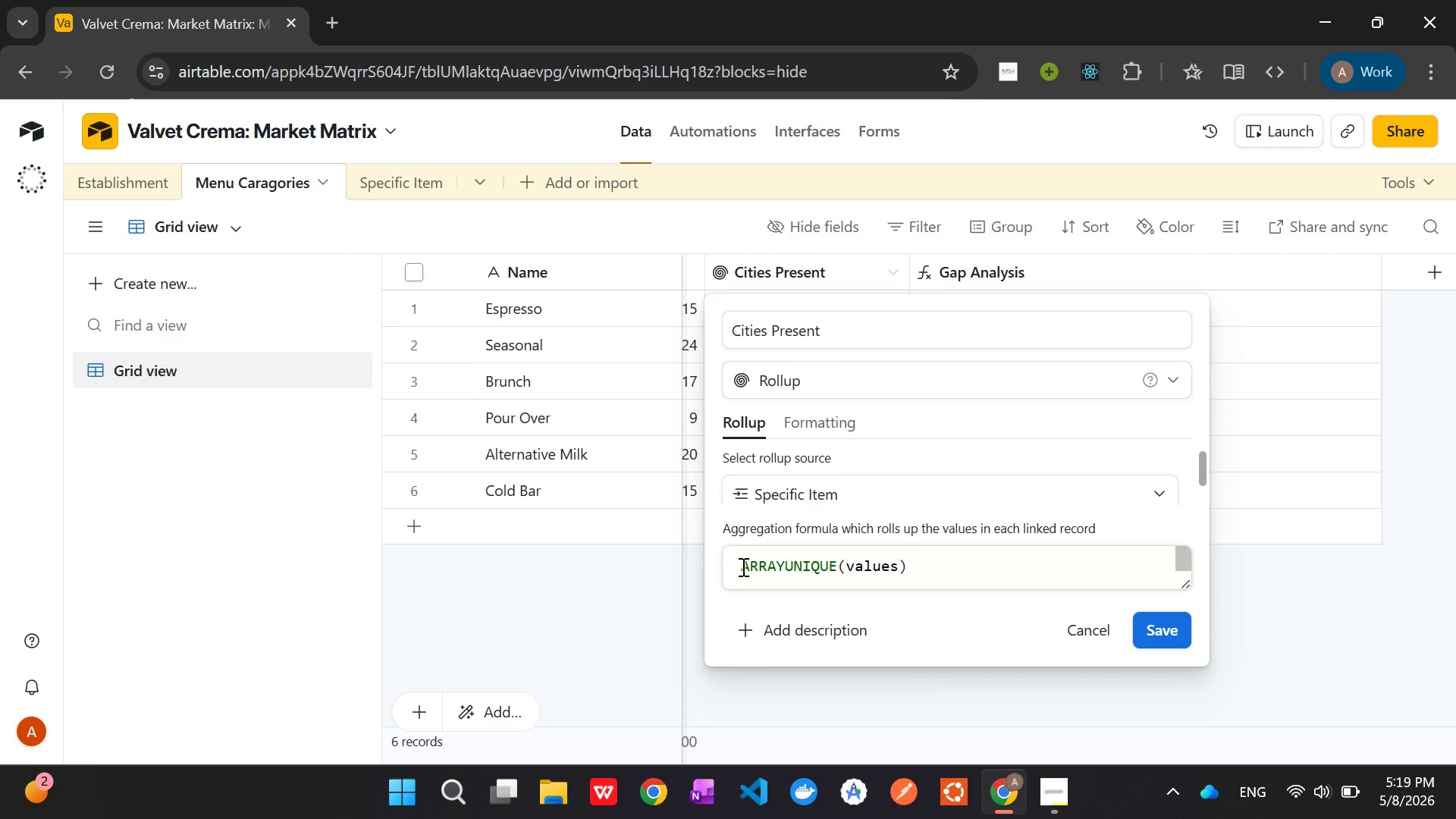 
left_click([742, 566])
 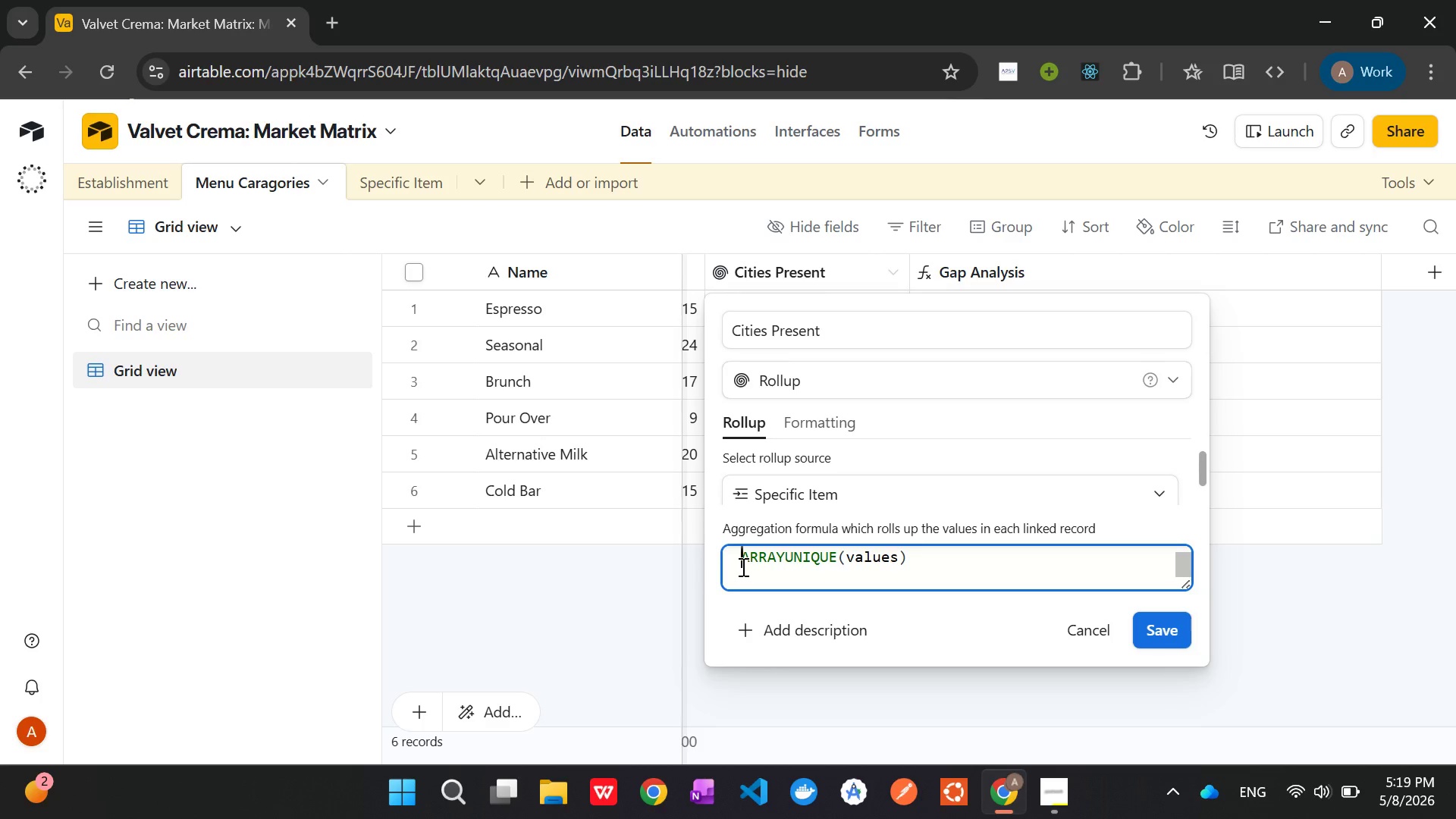 
type(ARRA)
key(Tab)
 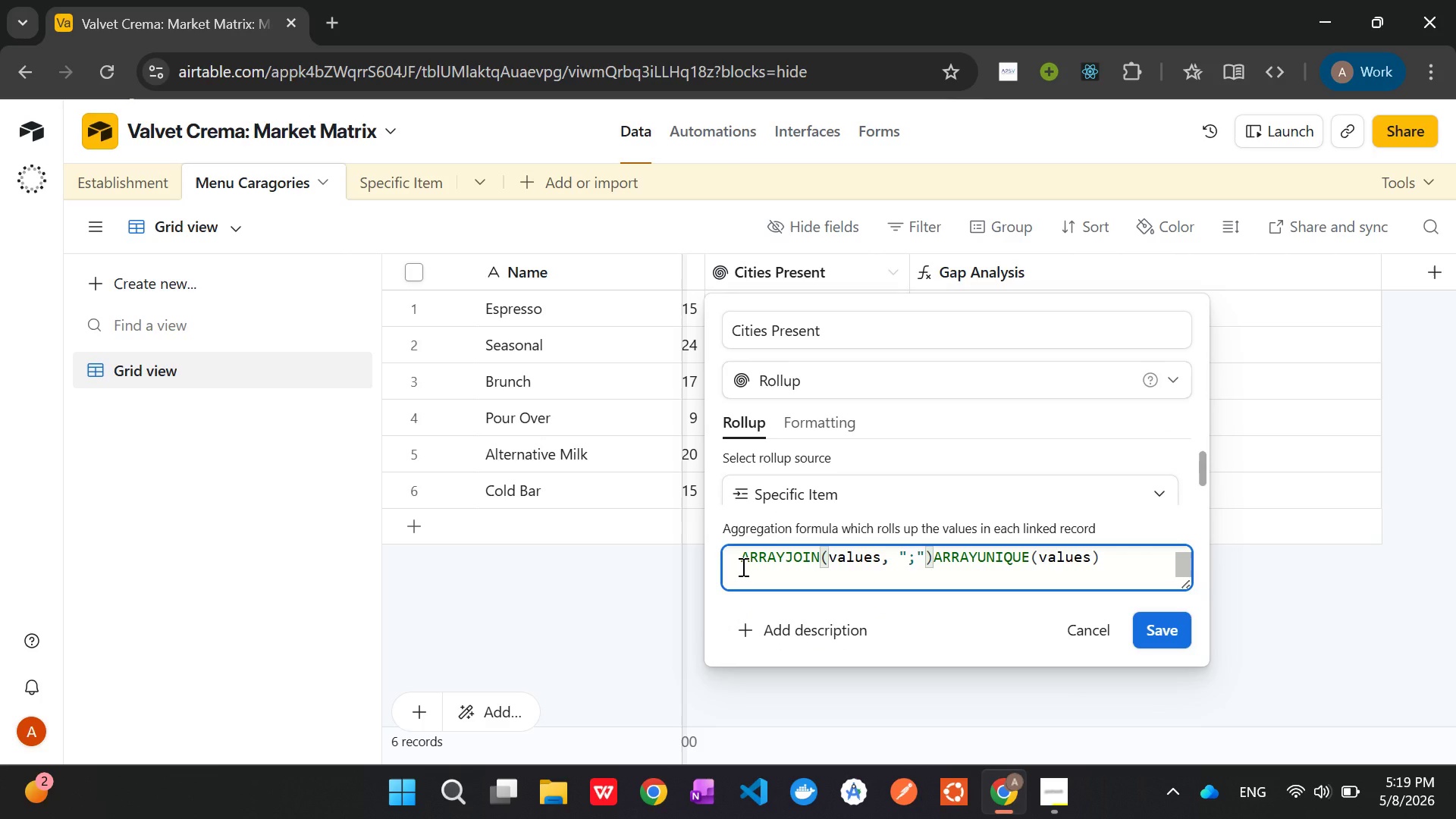 
key(Shift+End)
 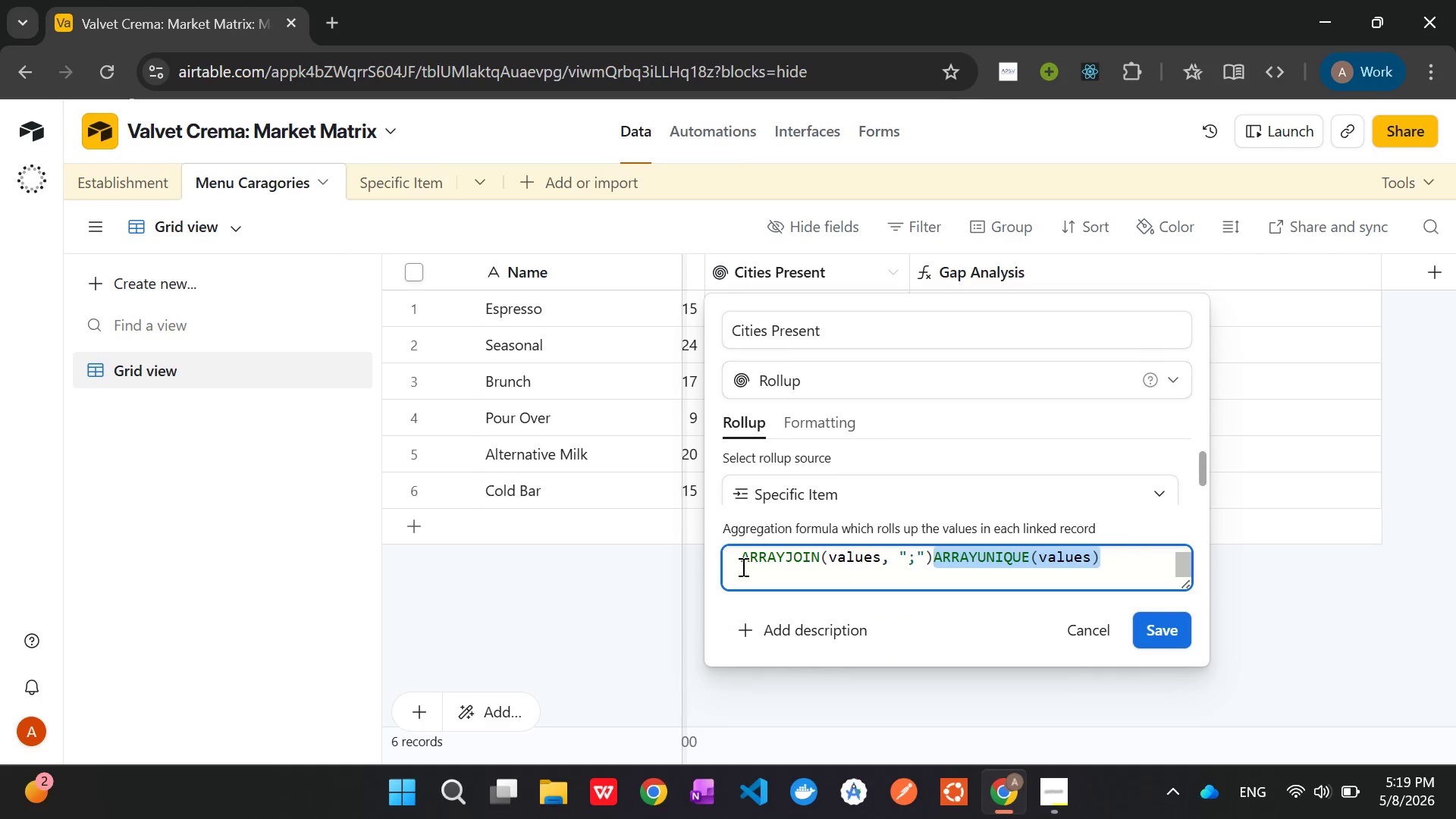 
key(Control+X)
 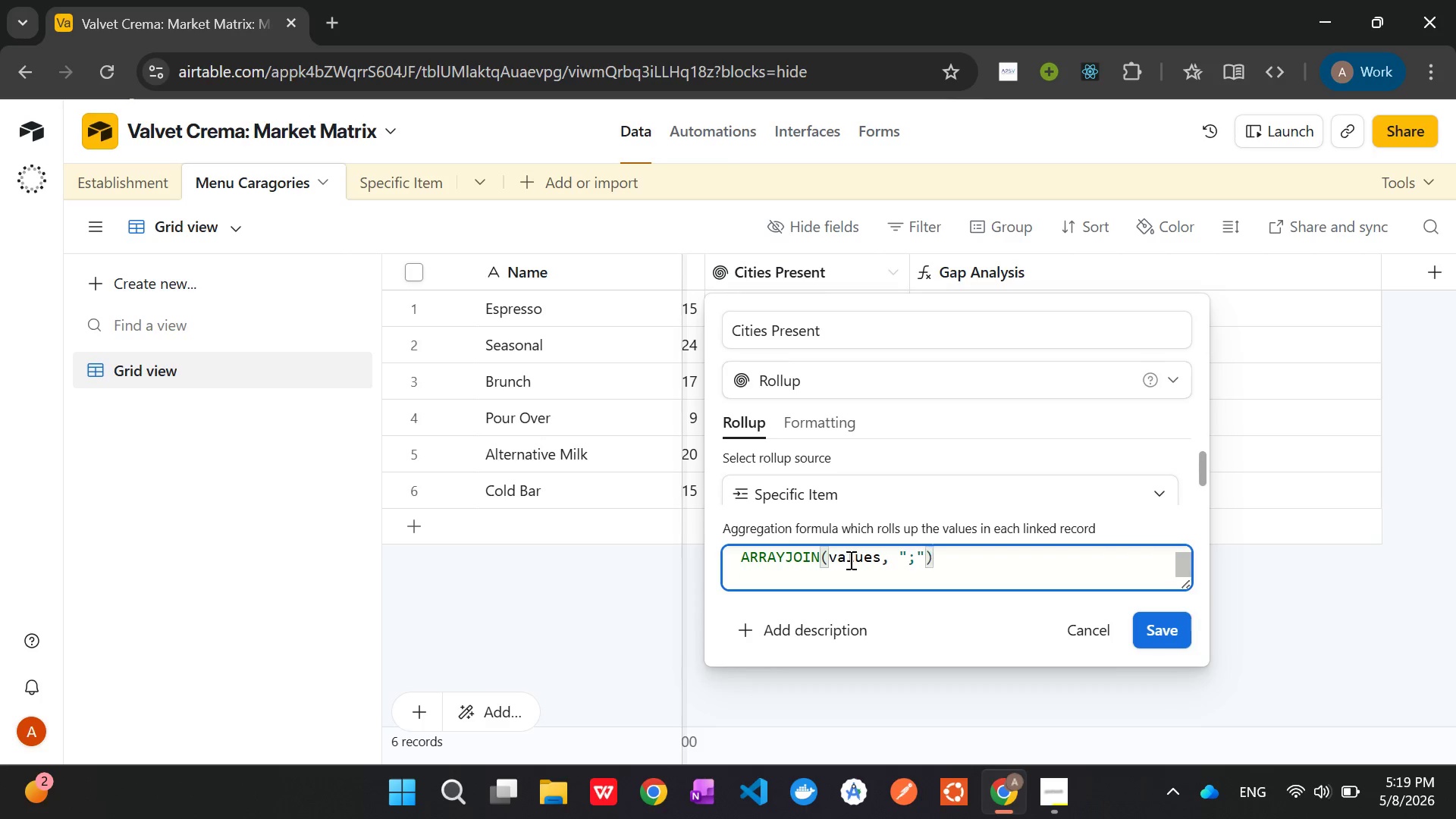 
double_click([849, 560])
 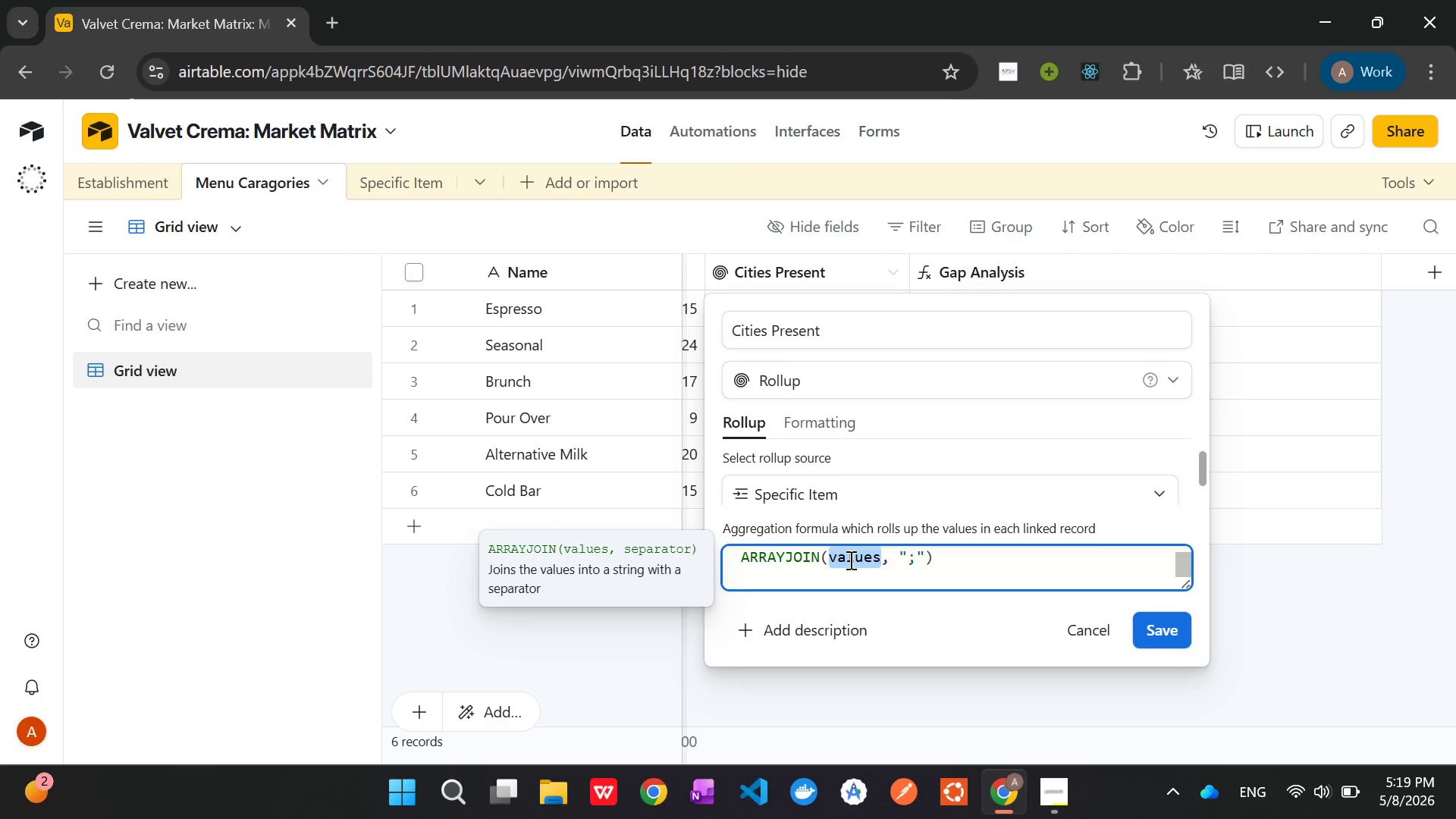 
key(Control+V)
 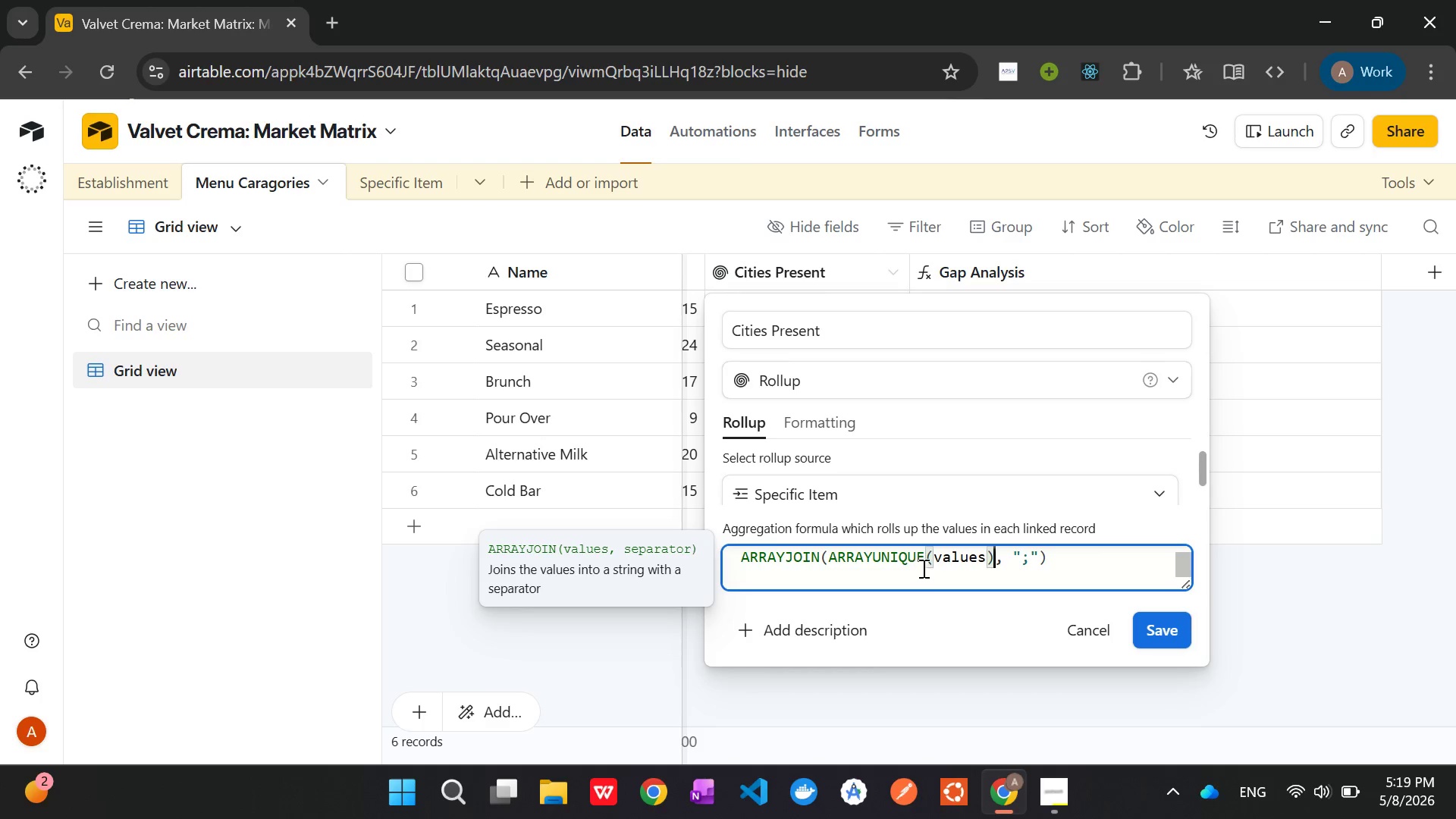 
wait(12.0)
 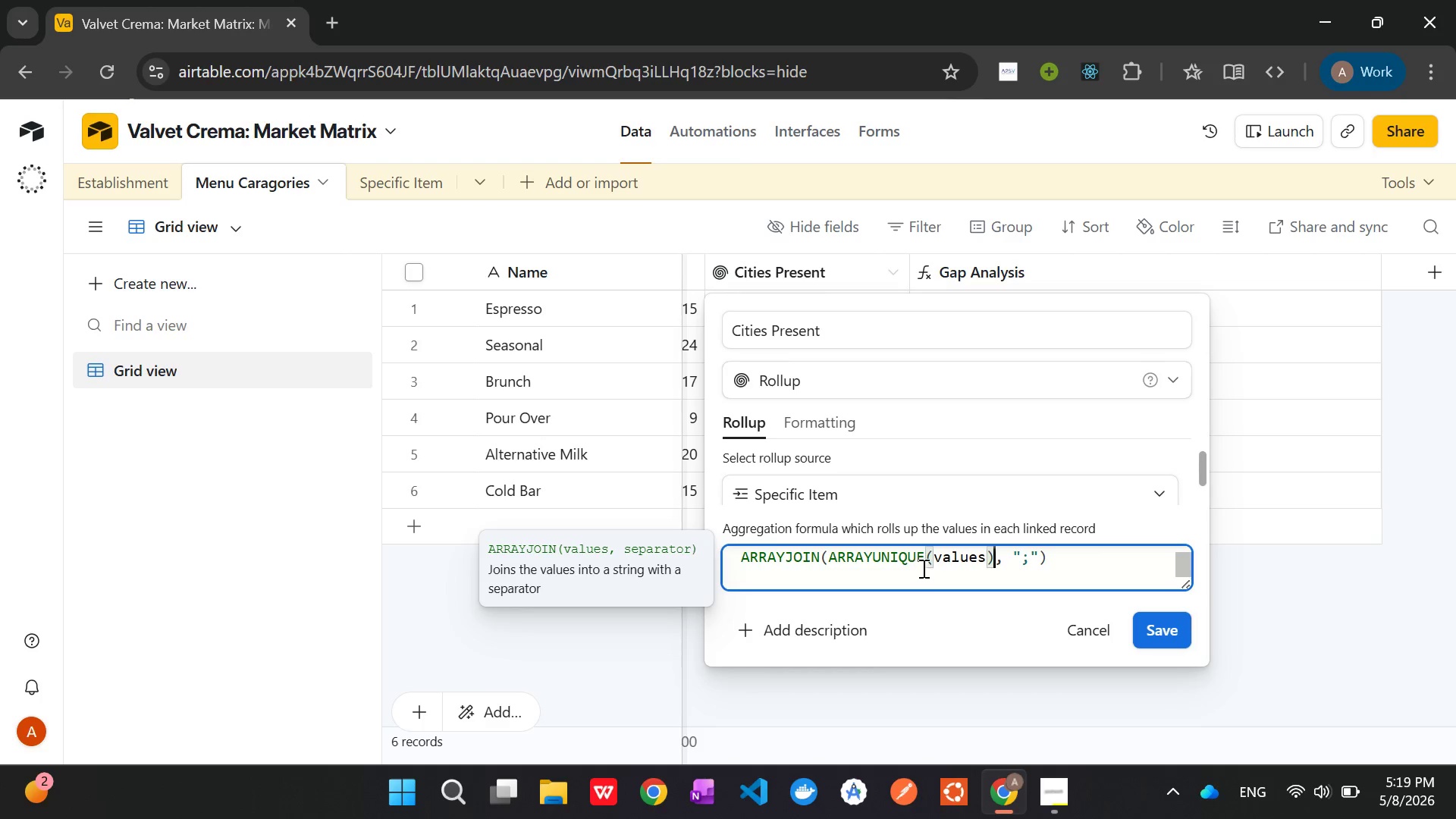 
left_click([1031, 555])
 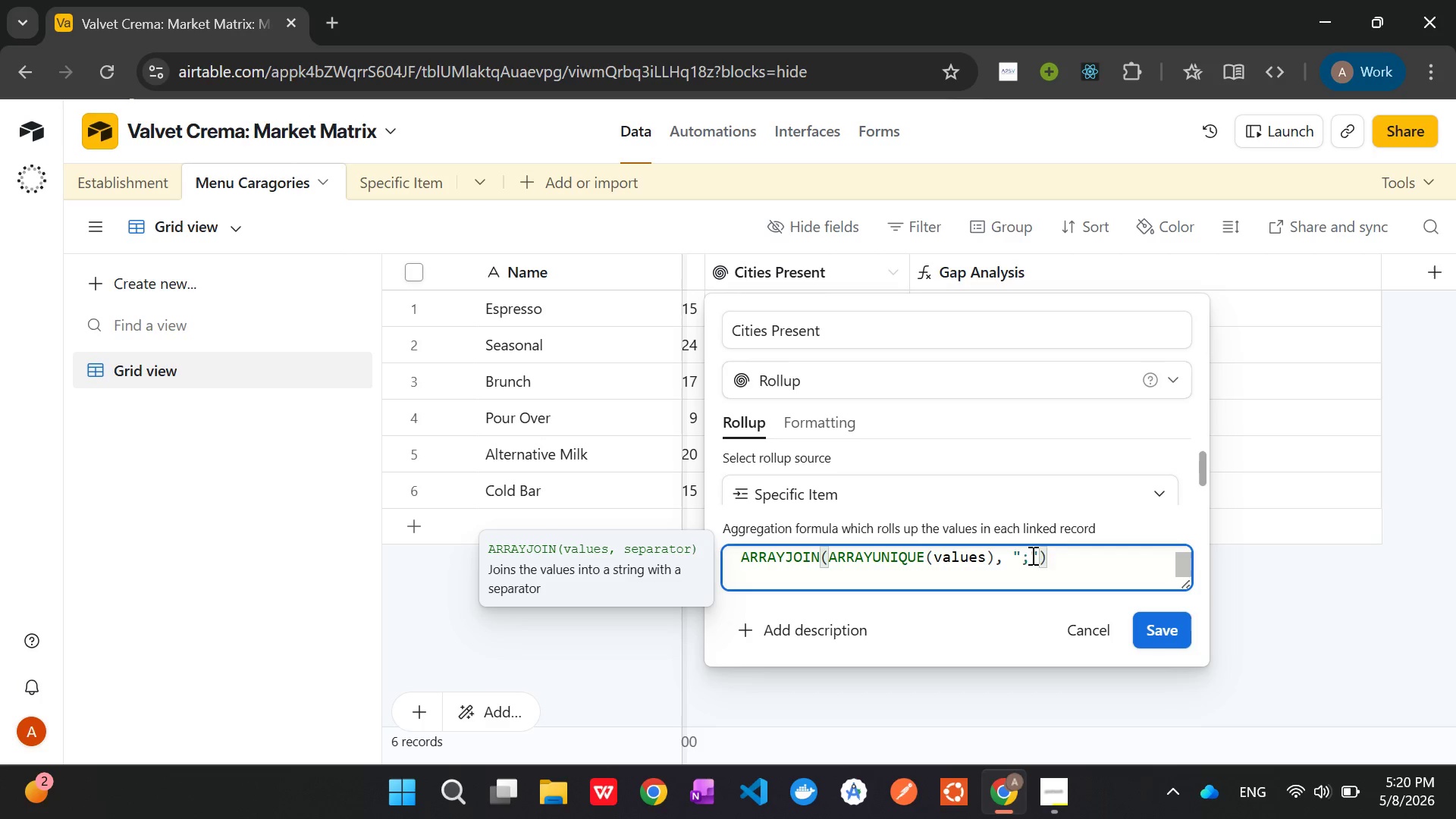 
key(Backspace)
 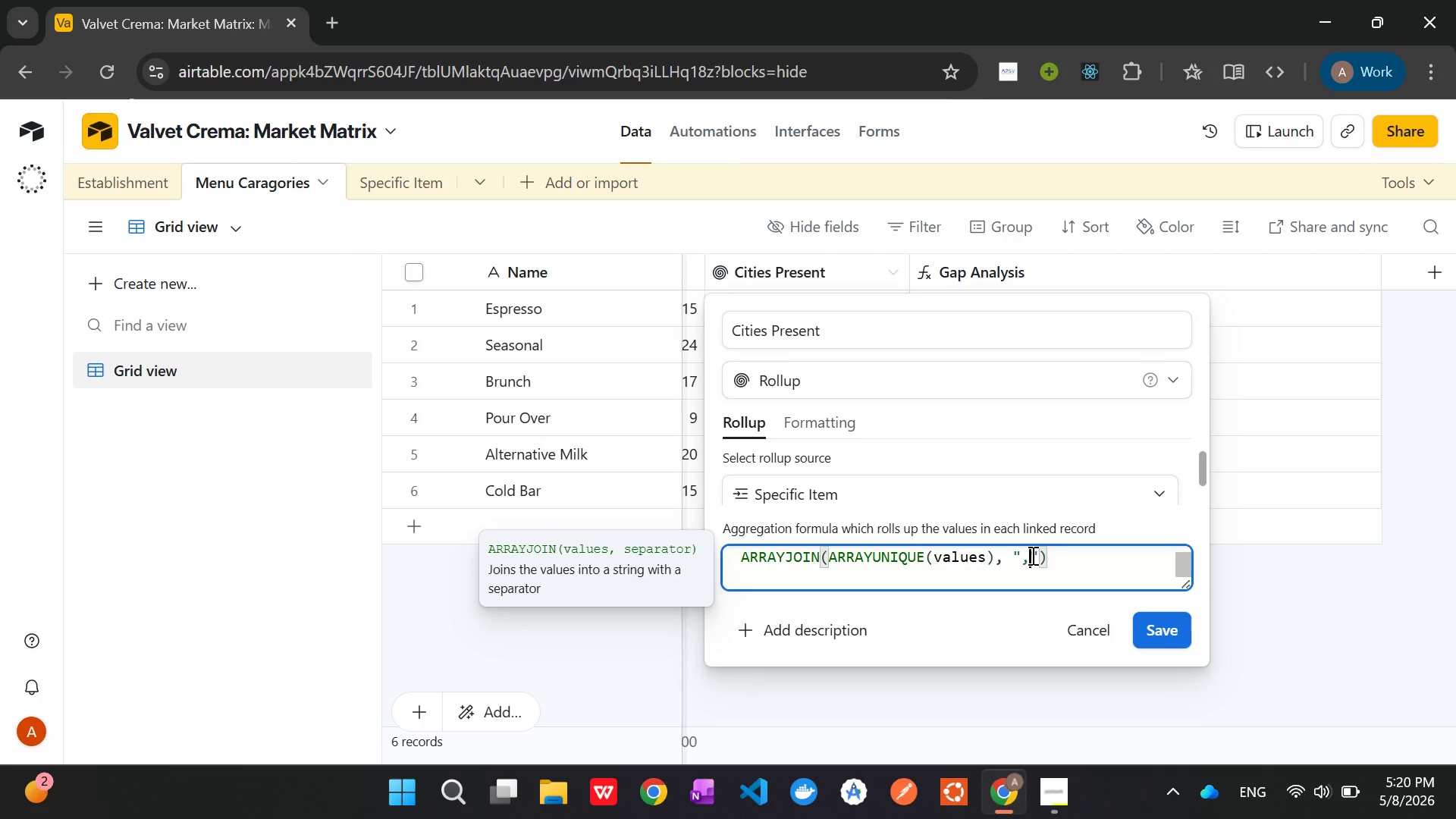 
key(Comma)
 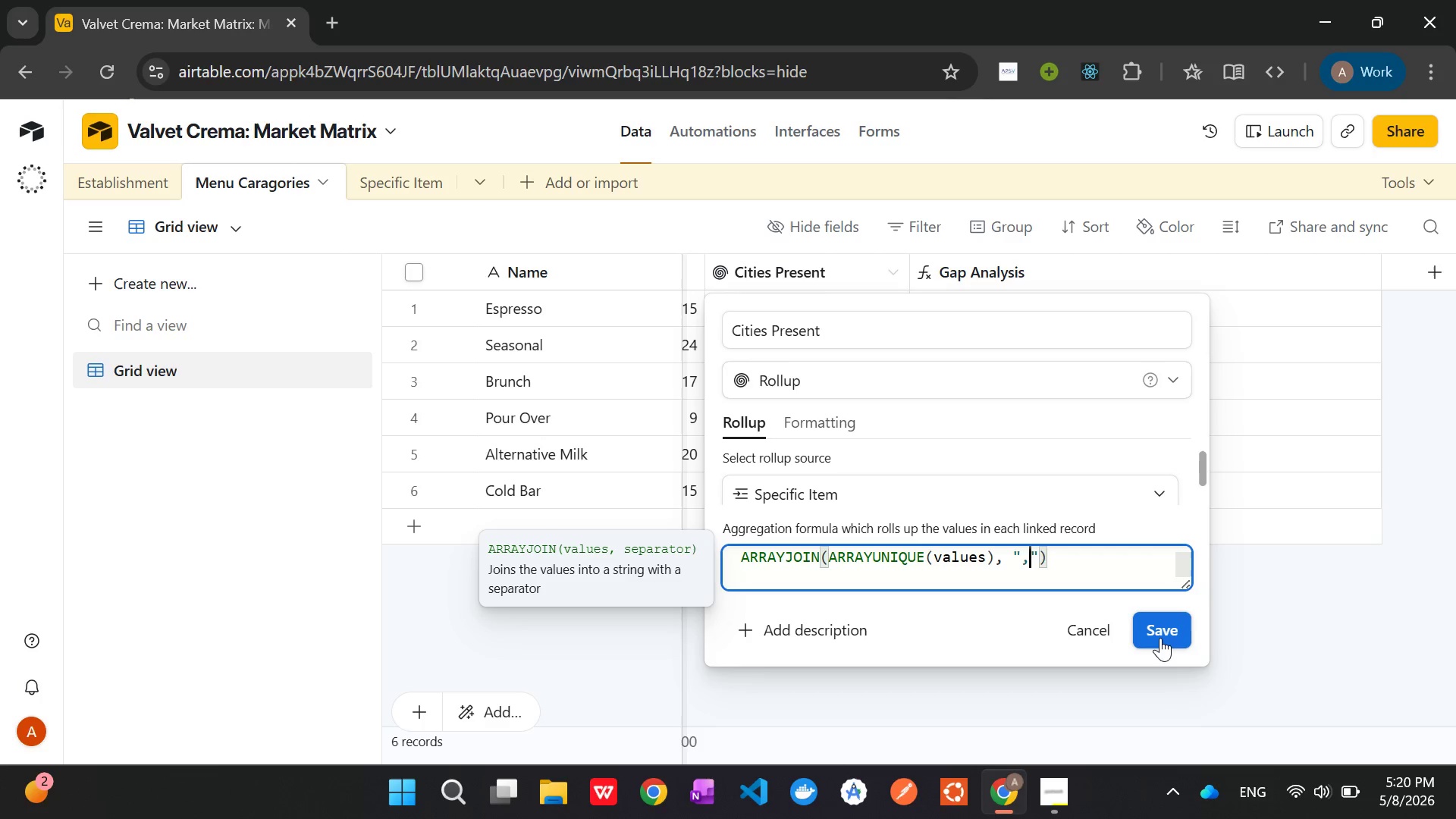 
left_click([1160, 638])
 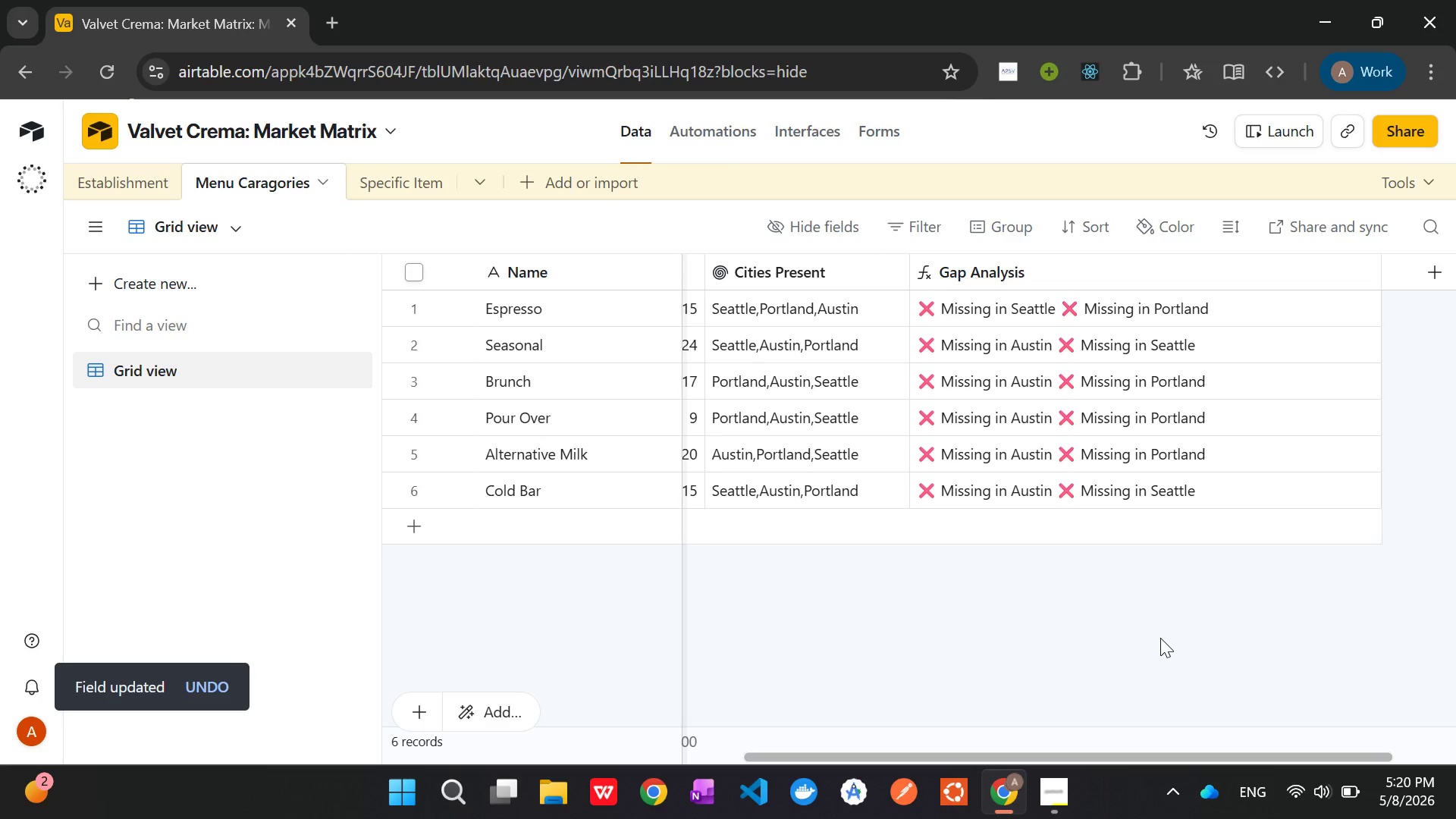 
wait(12.31)
 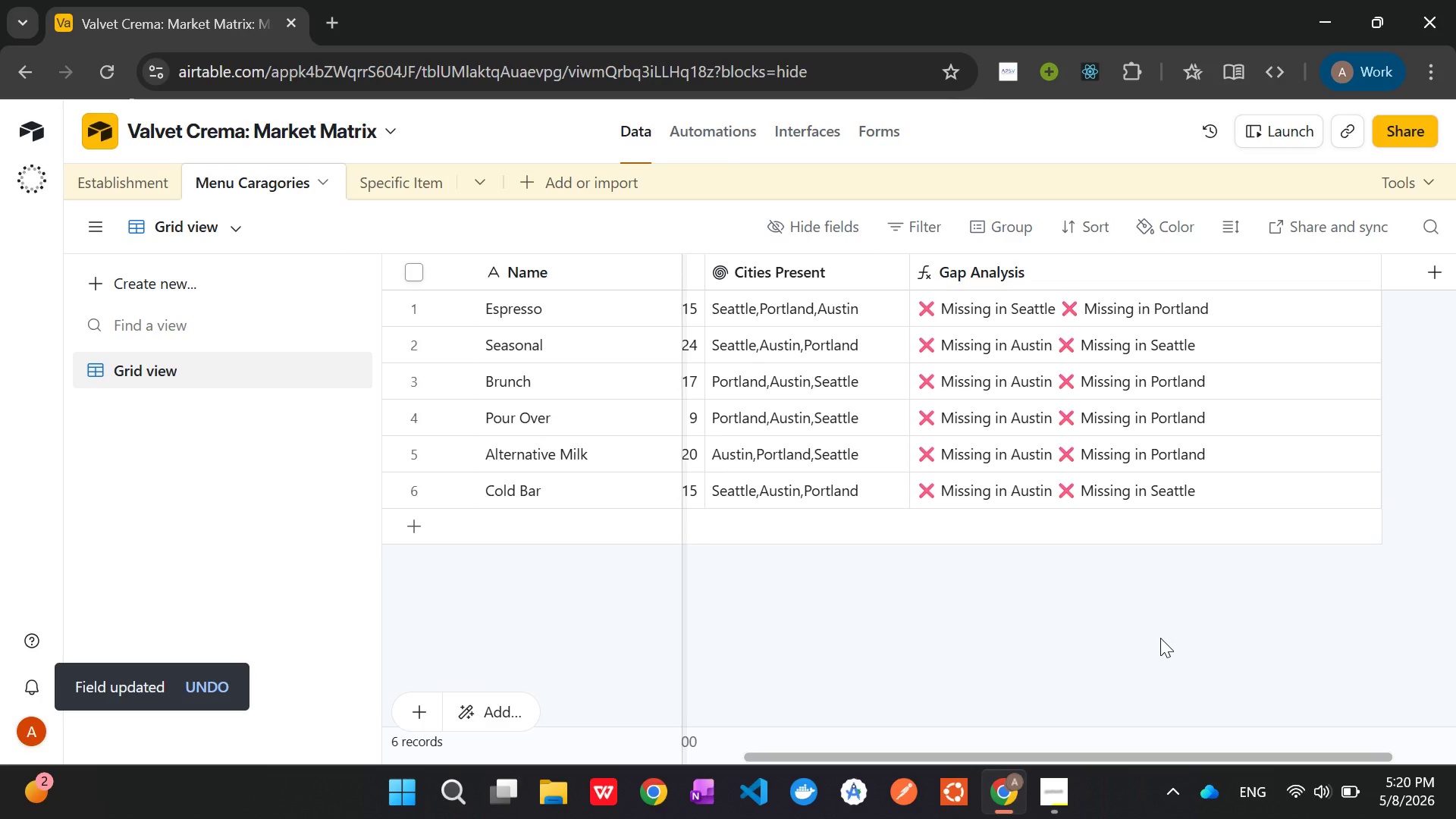 
right_click([1058, 279])
 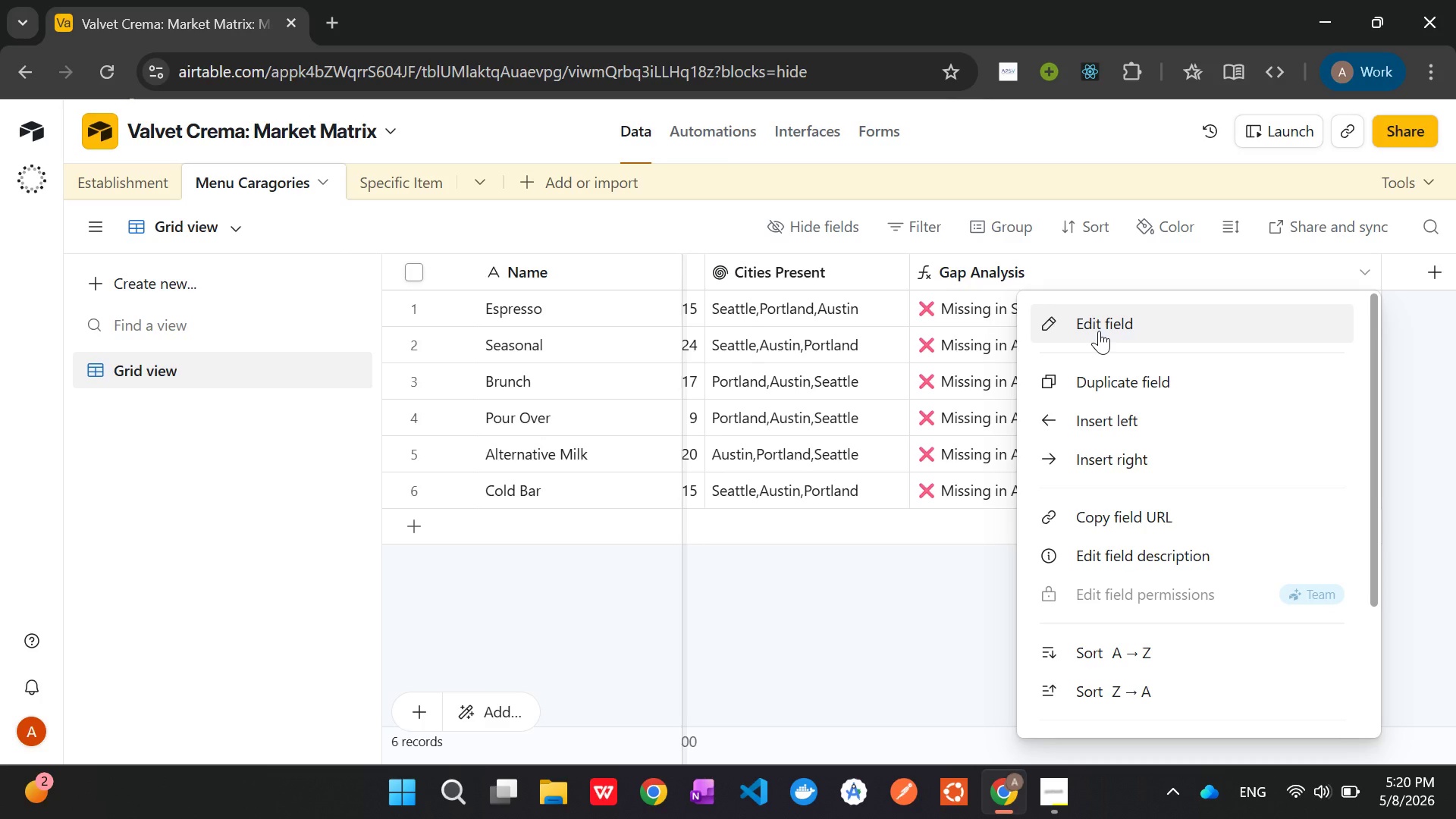 
left_click([1099, 331])
 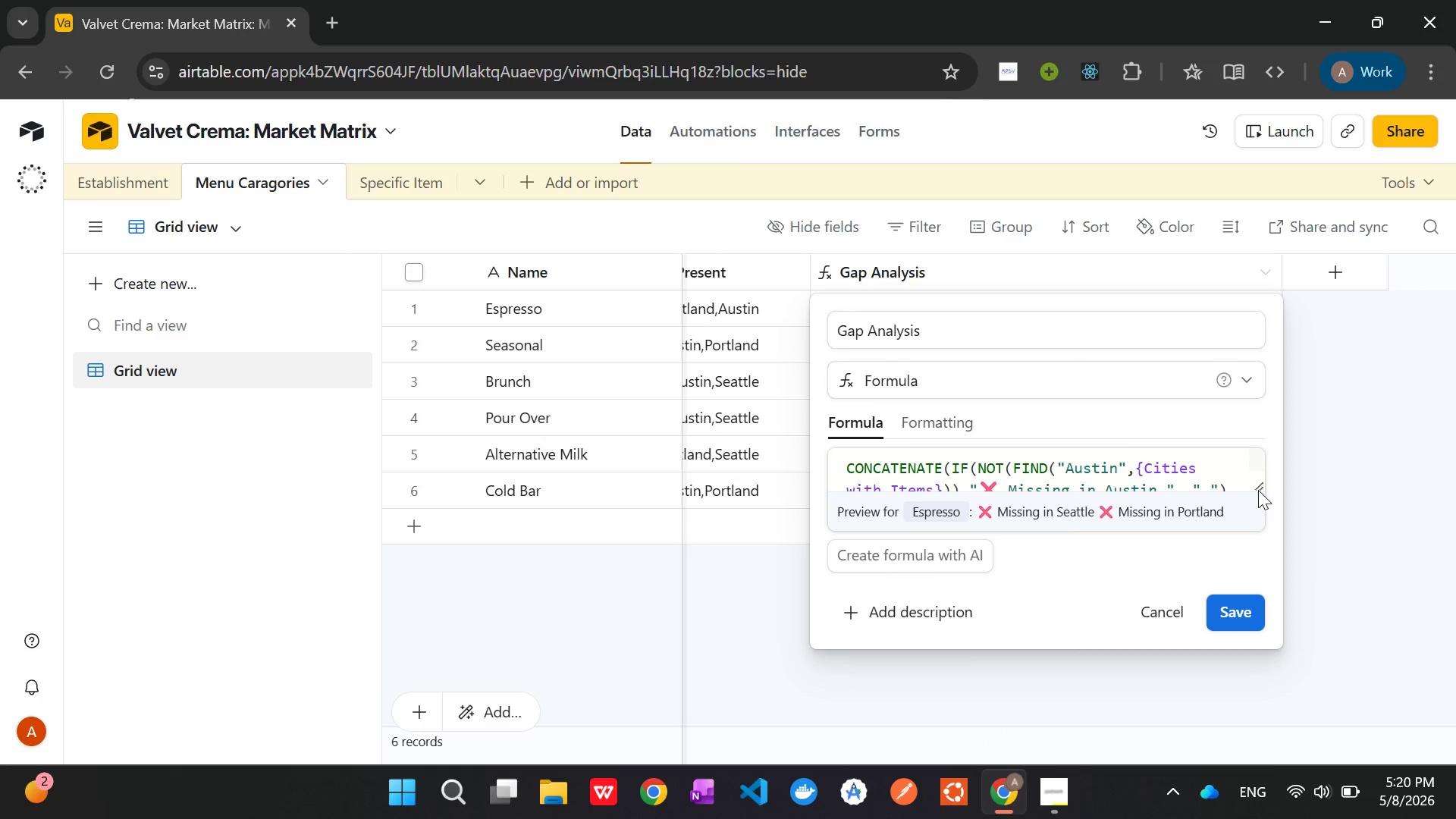 
left_click_drag(start_coordinate=[1258, 488], to_coordinate=[1218, 731])
 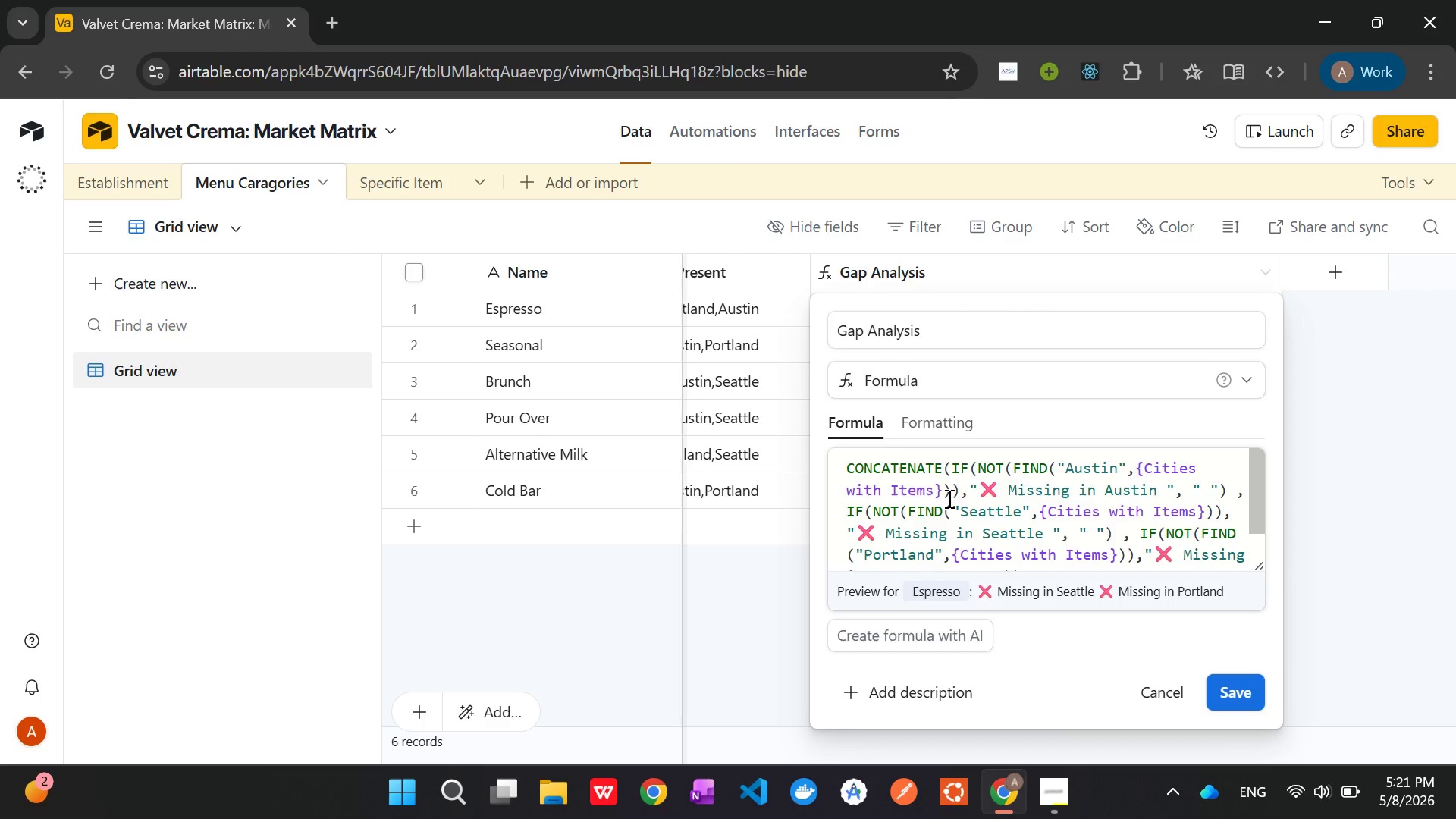 
wait(50.09)
 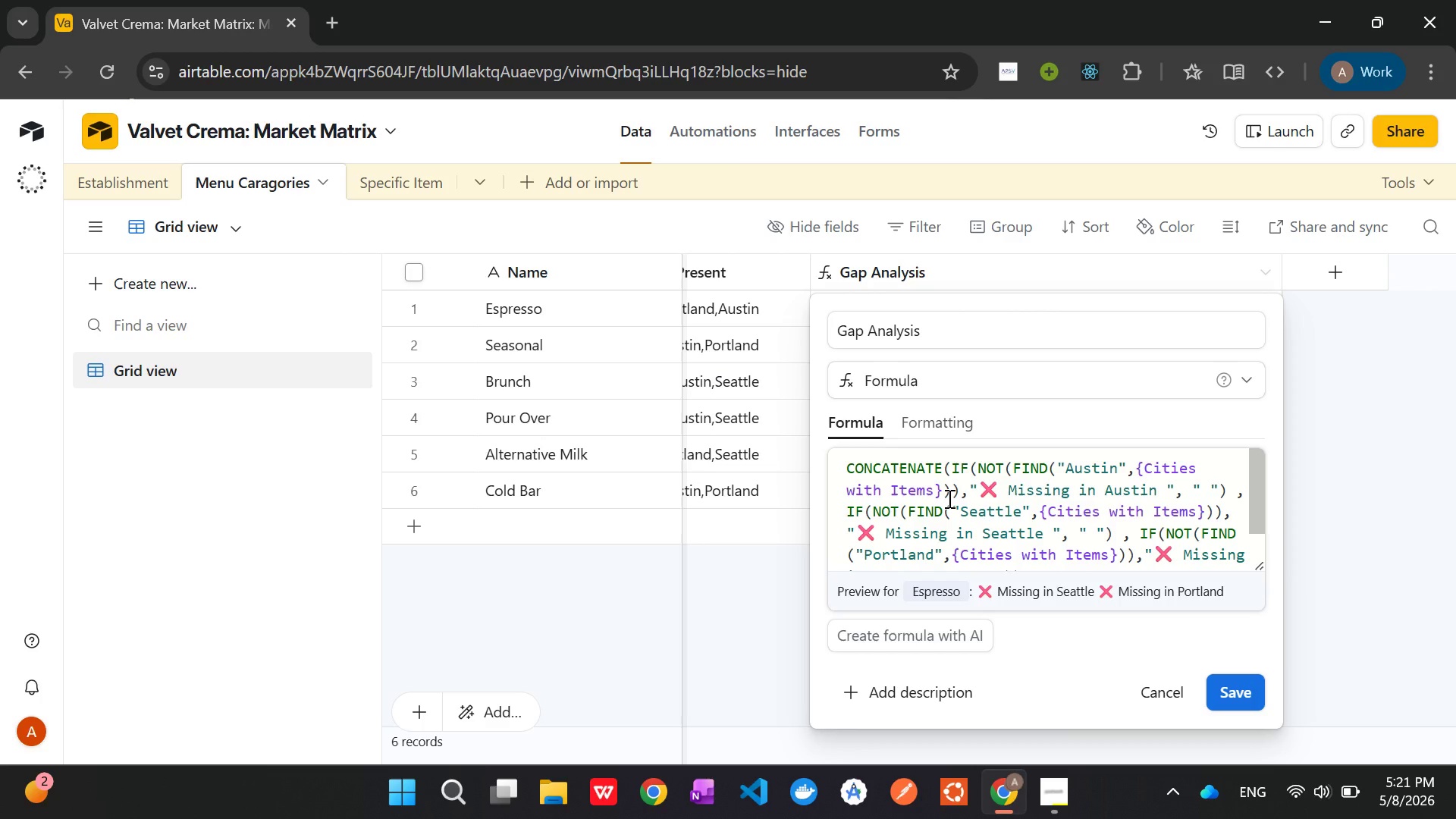 
left_click([1176, 679])
 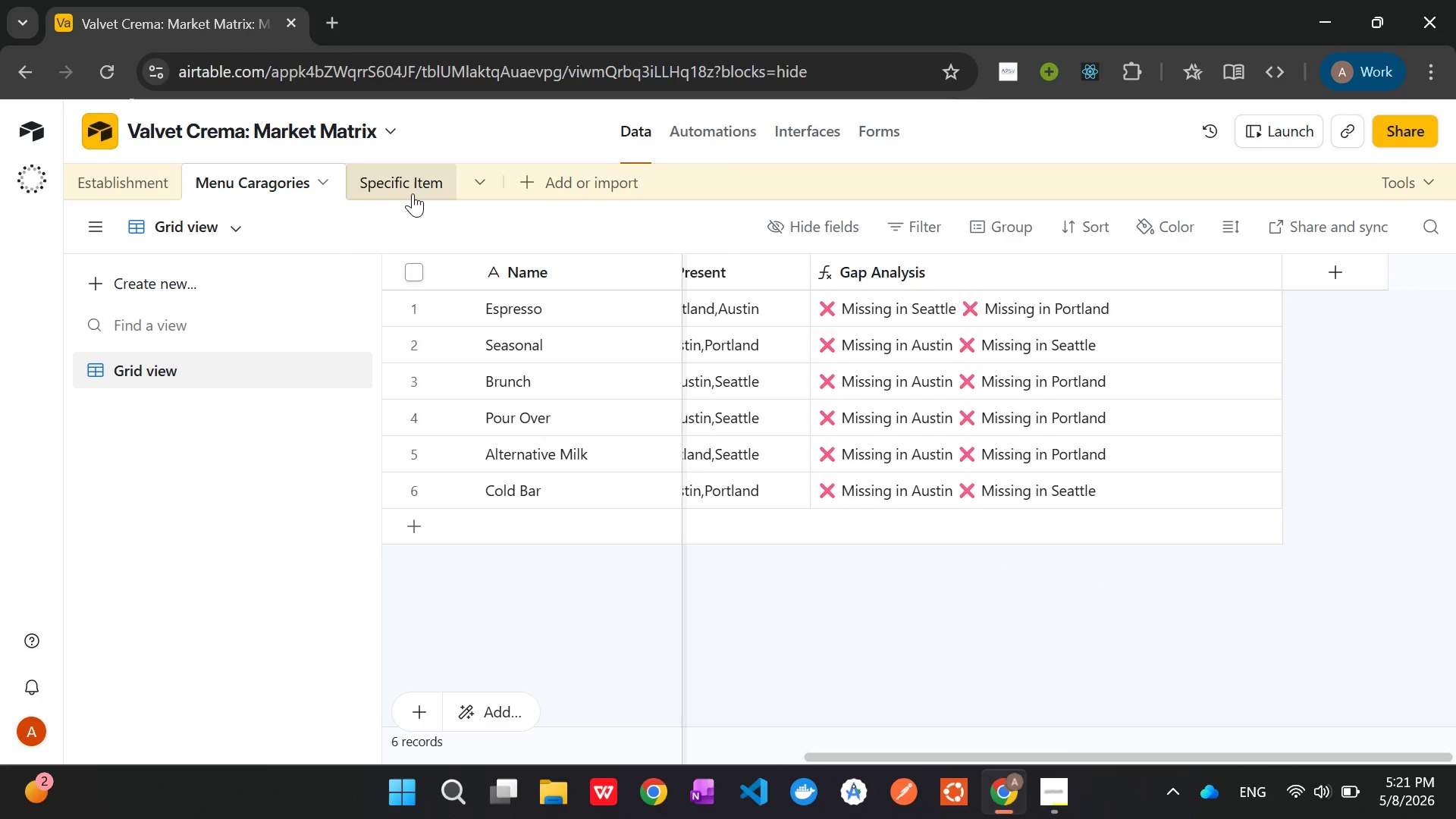 
left_click([413, 193])
 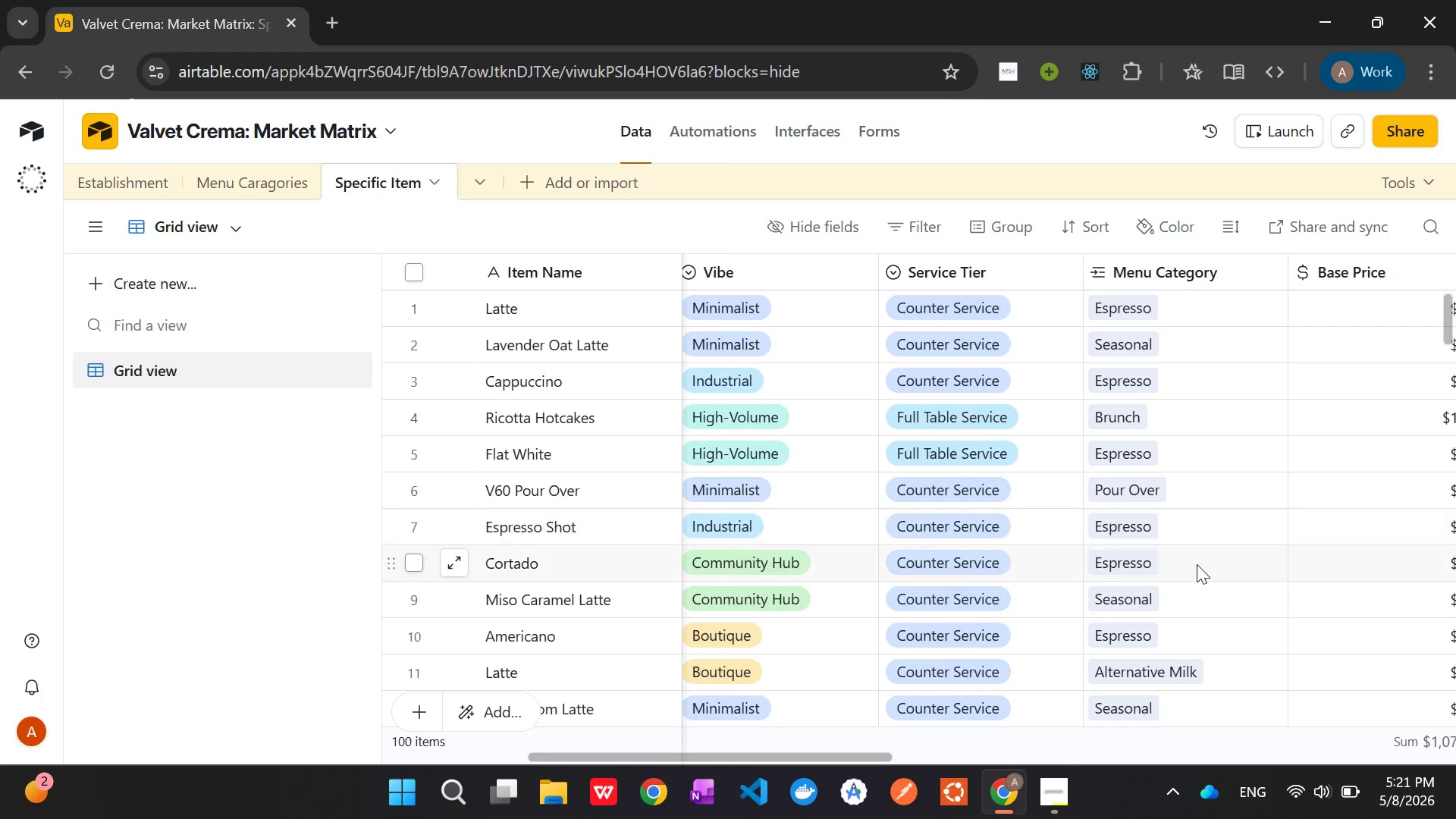 
scroll: coordinate [1159, 460], scroll_direction: down, amount: 3.0
 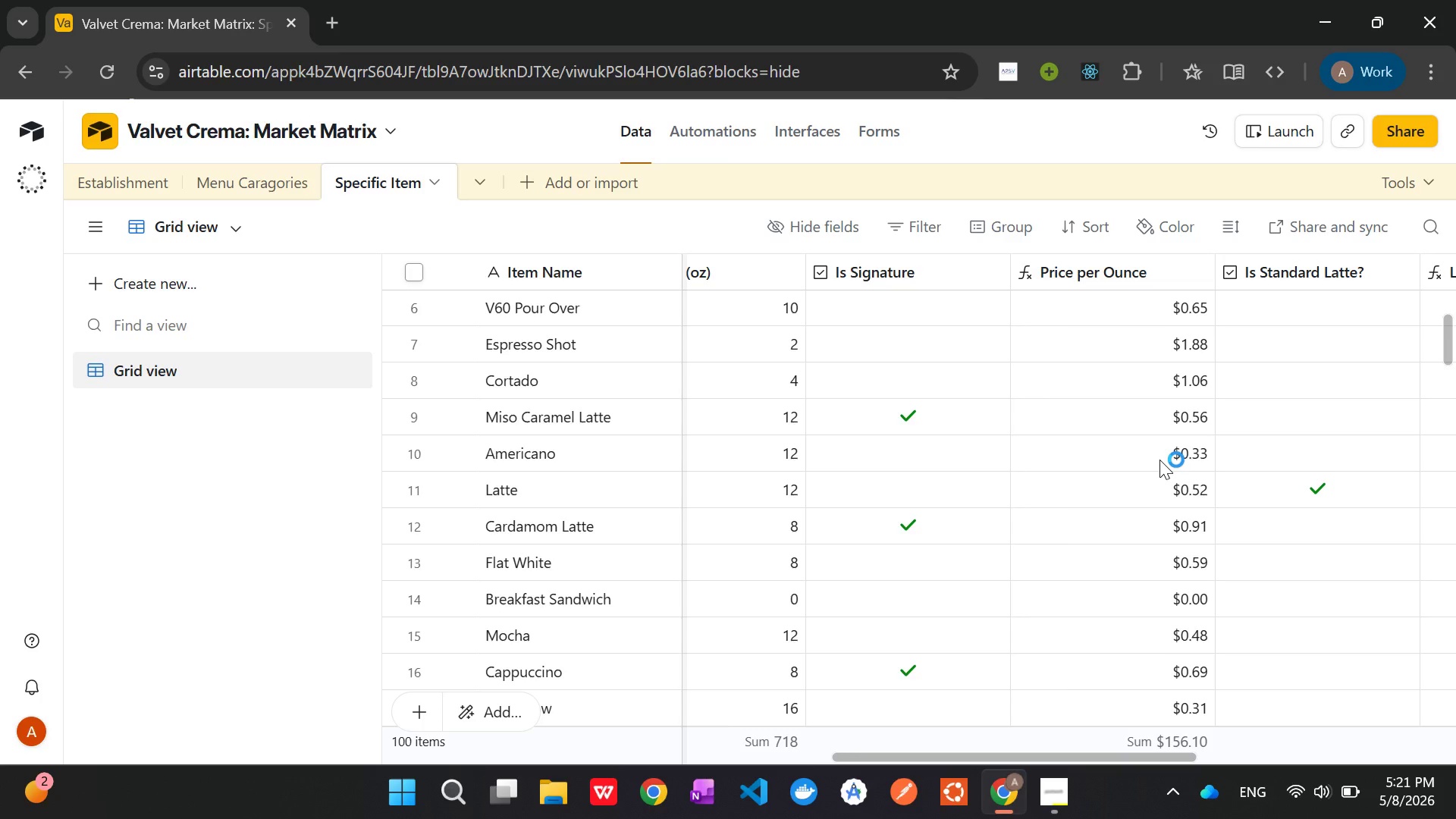 
wait(24.67)
 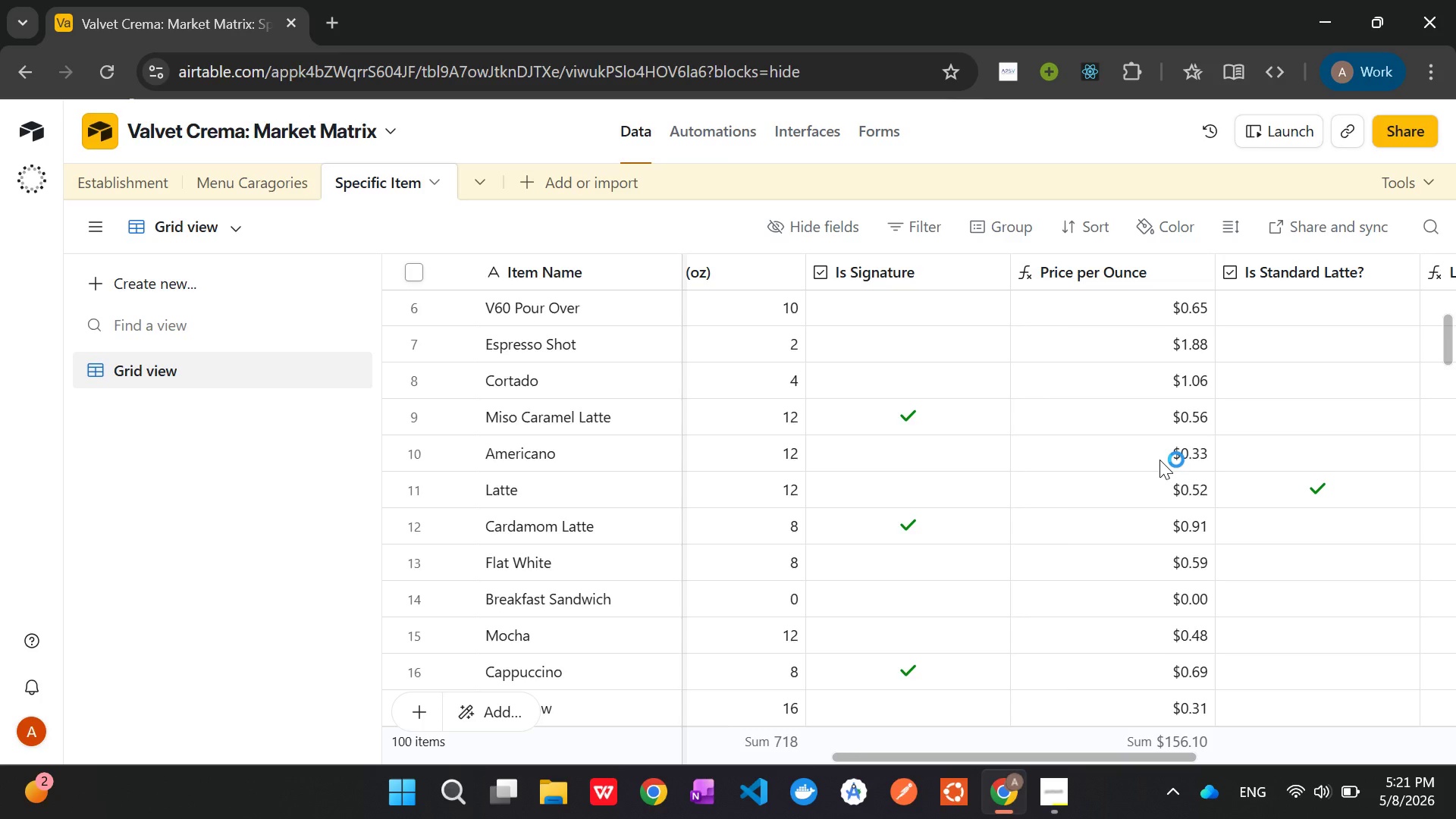 
left_click([796, 120])
 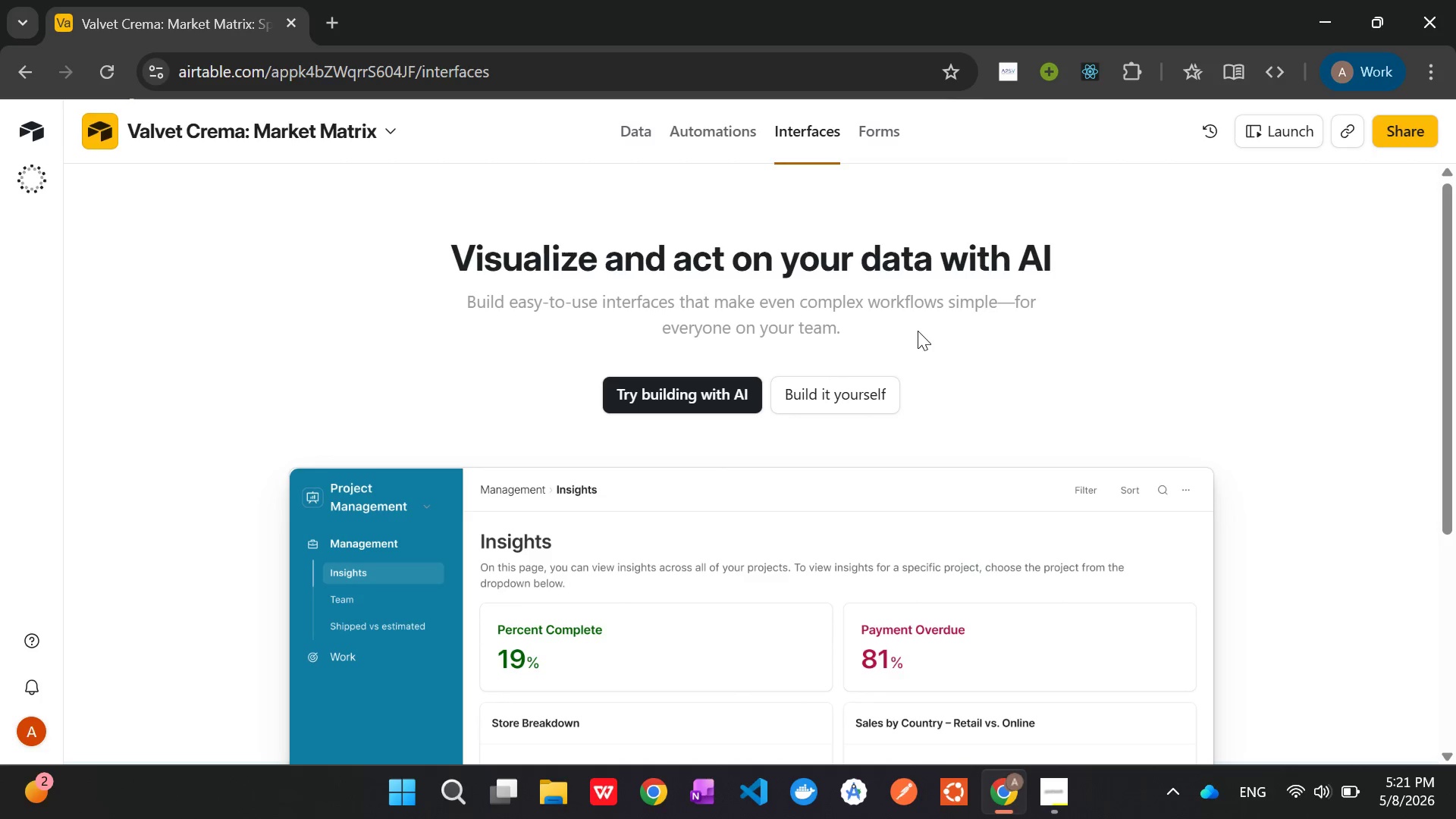 
left_click([850, 397])
 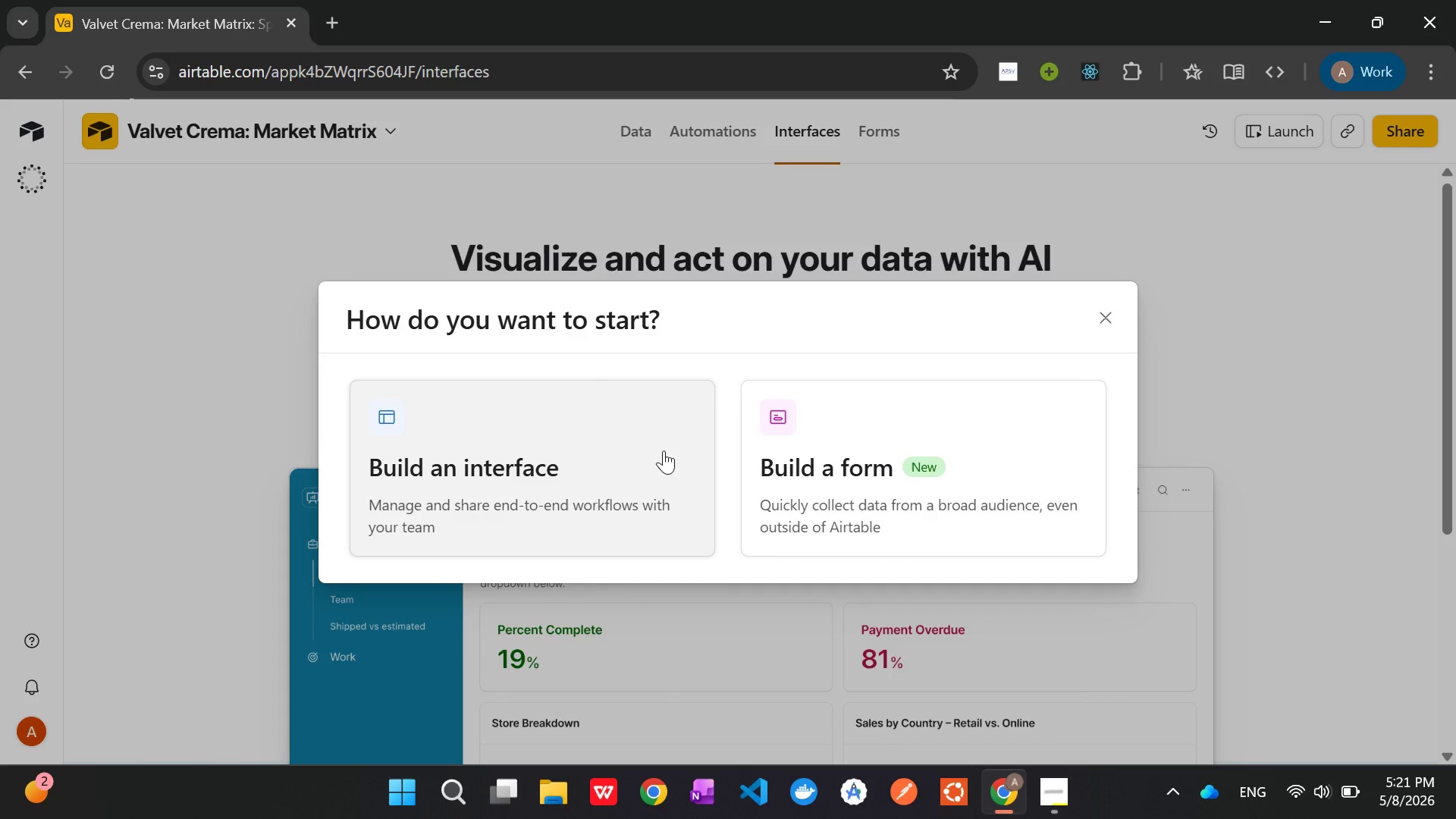 
left_click([639, 453])
 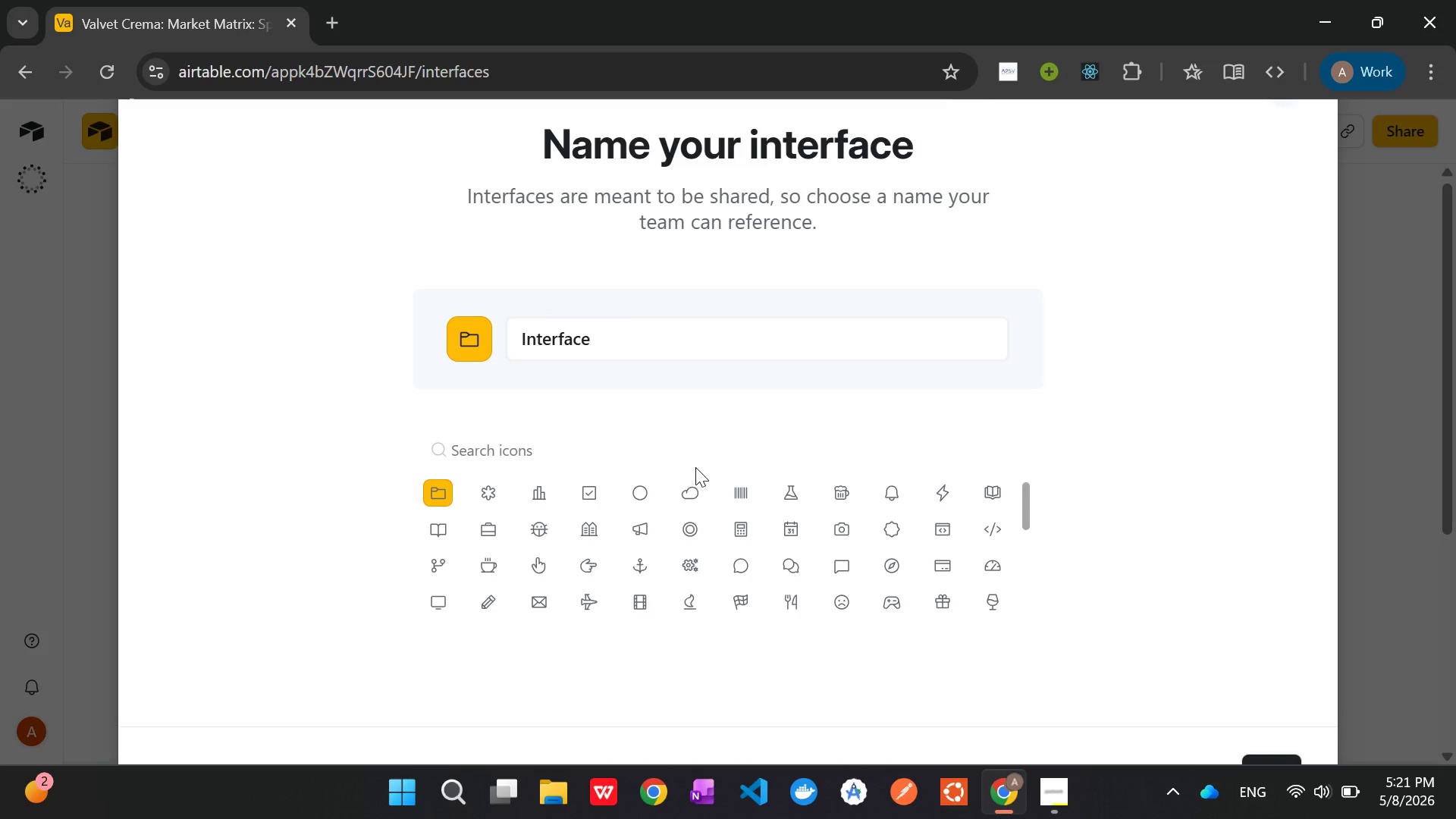 
wait(5.59)
 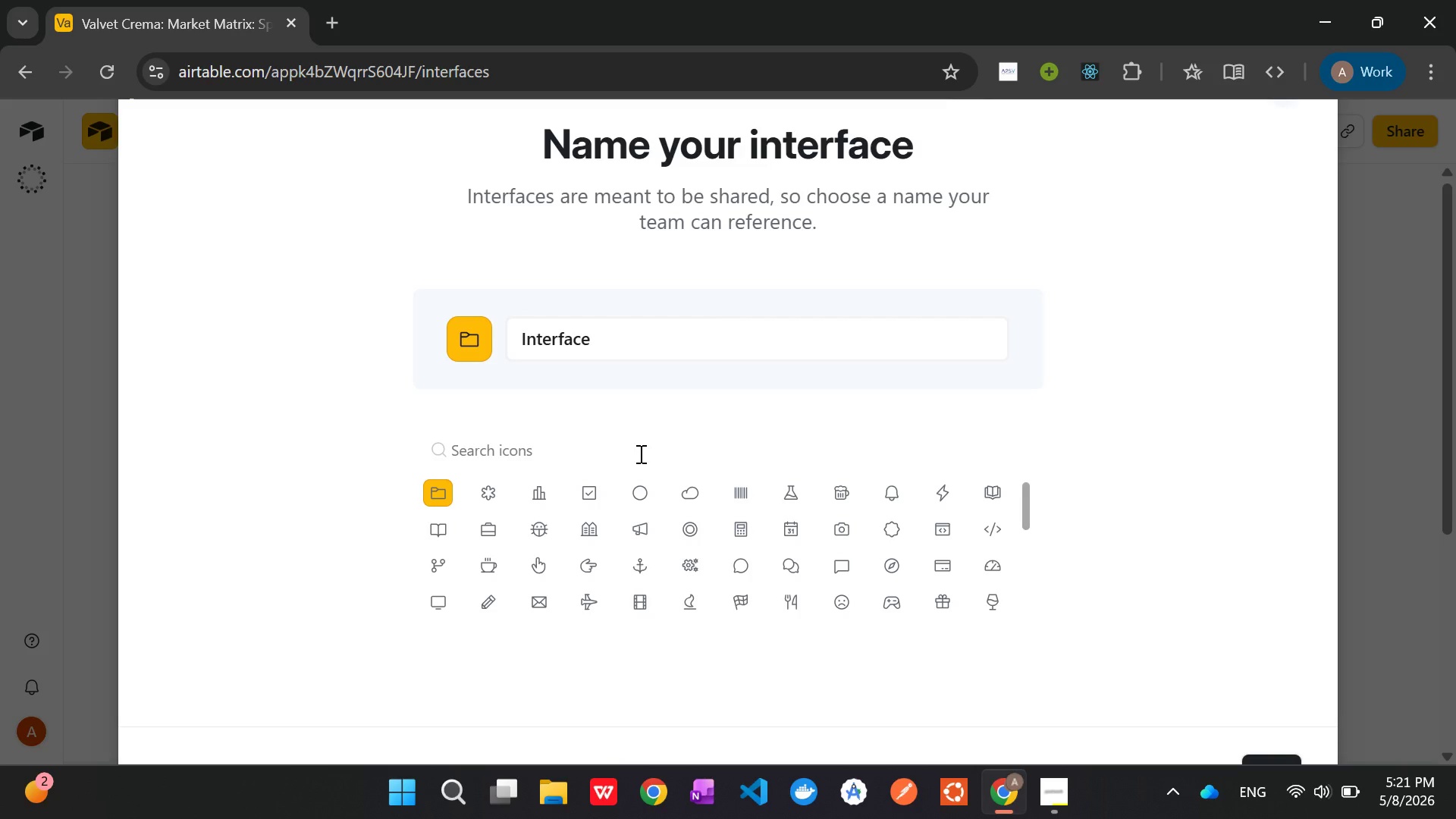 
left_click([1276, 754])
 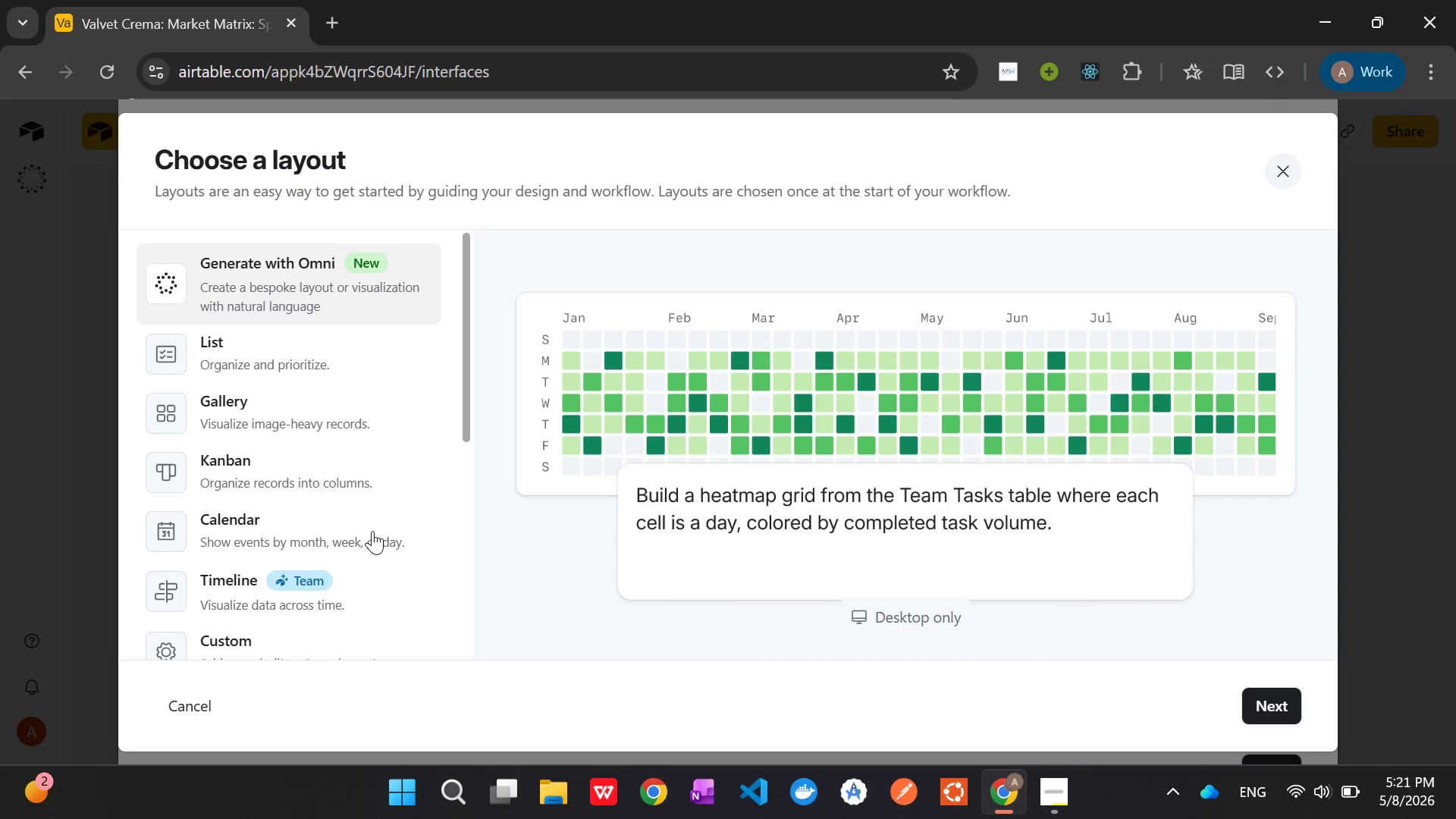 
scroll: coordinate [372, 531], scroll_direction: down, amount: 15.0
 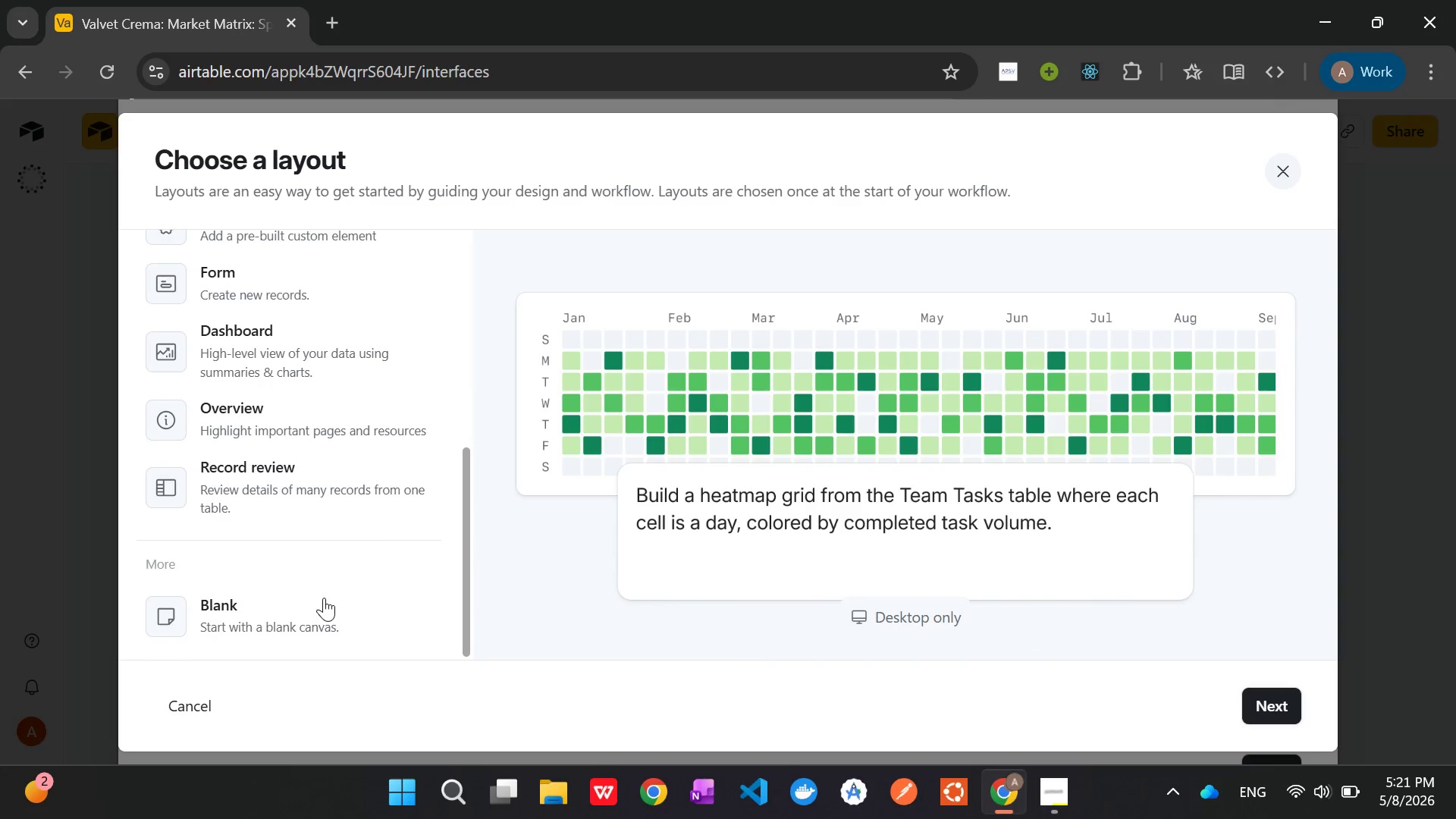 
left_click([324, 598])
 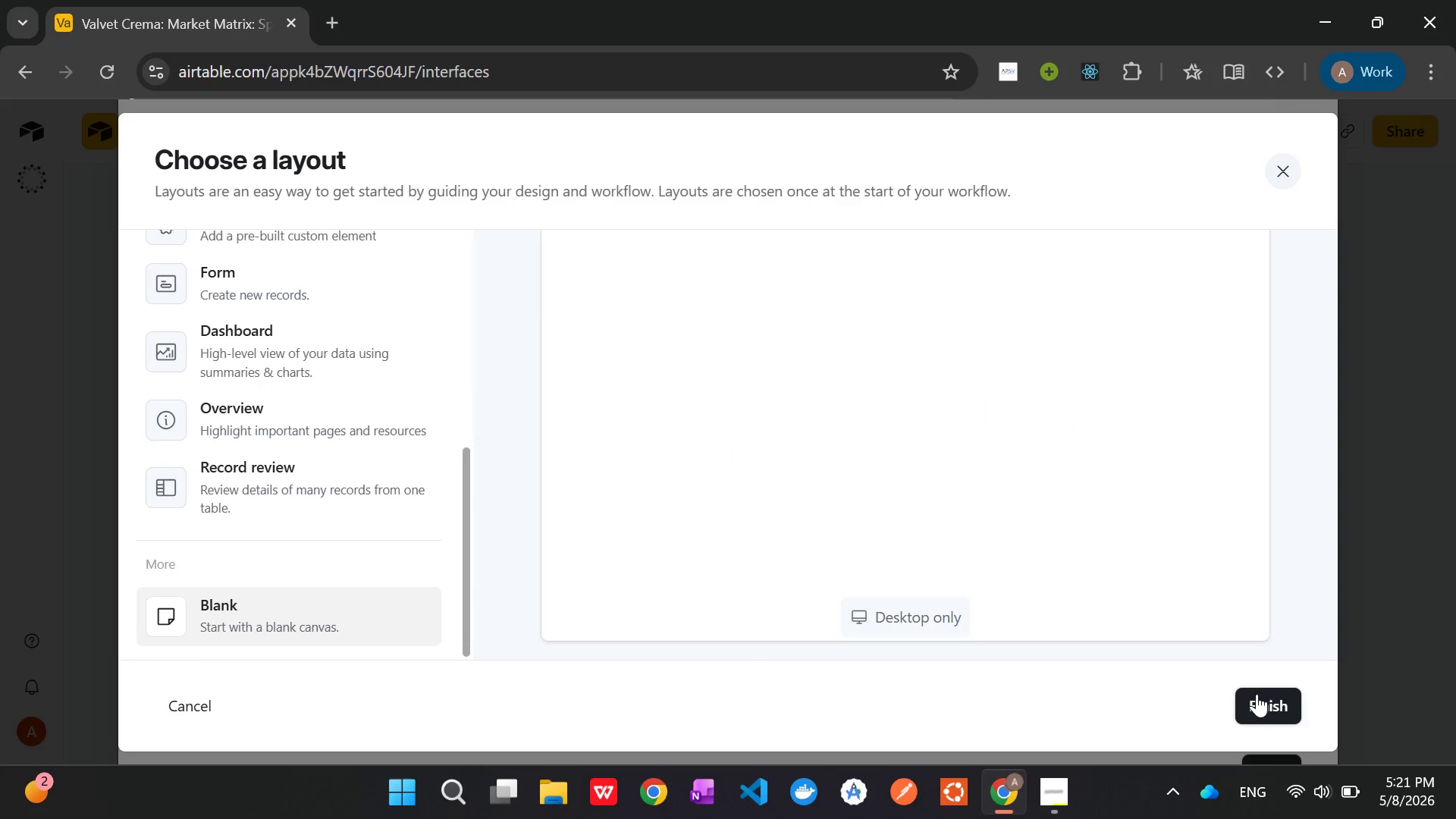 
left_click([1257, 694])
 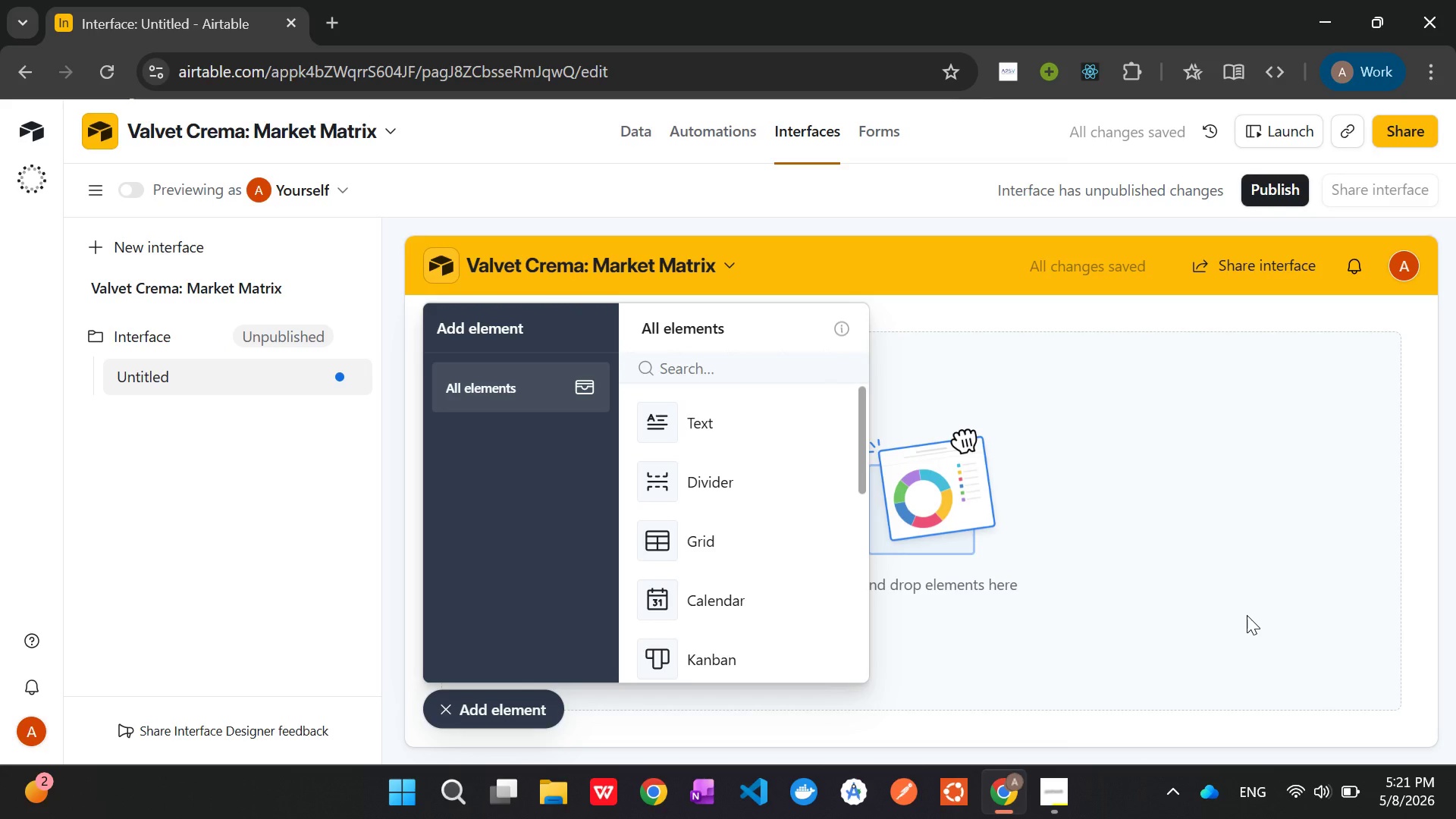 
wait(6.27)
 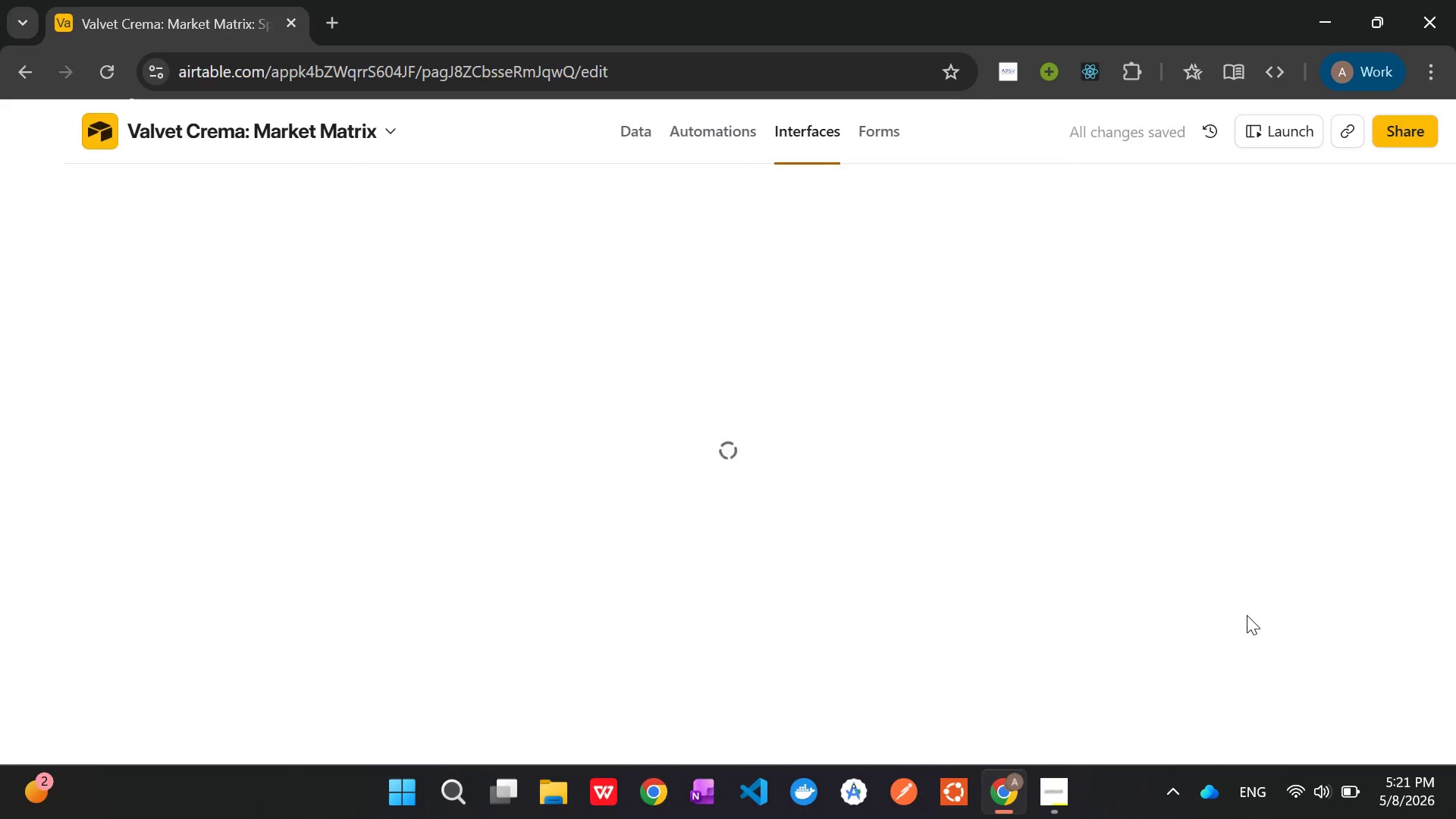 
scroll: coordinate [758, 545], scroll_direction: down, amount: 5.0
 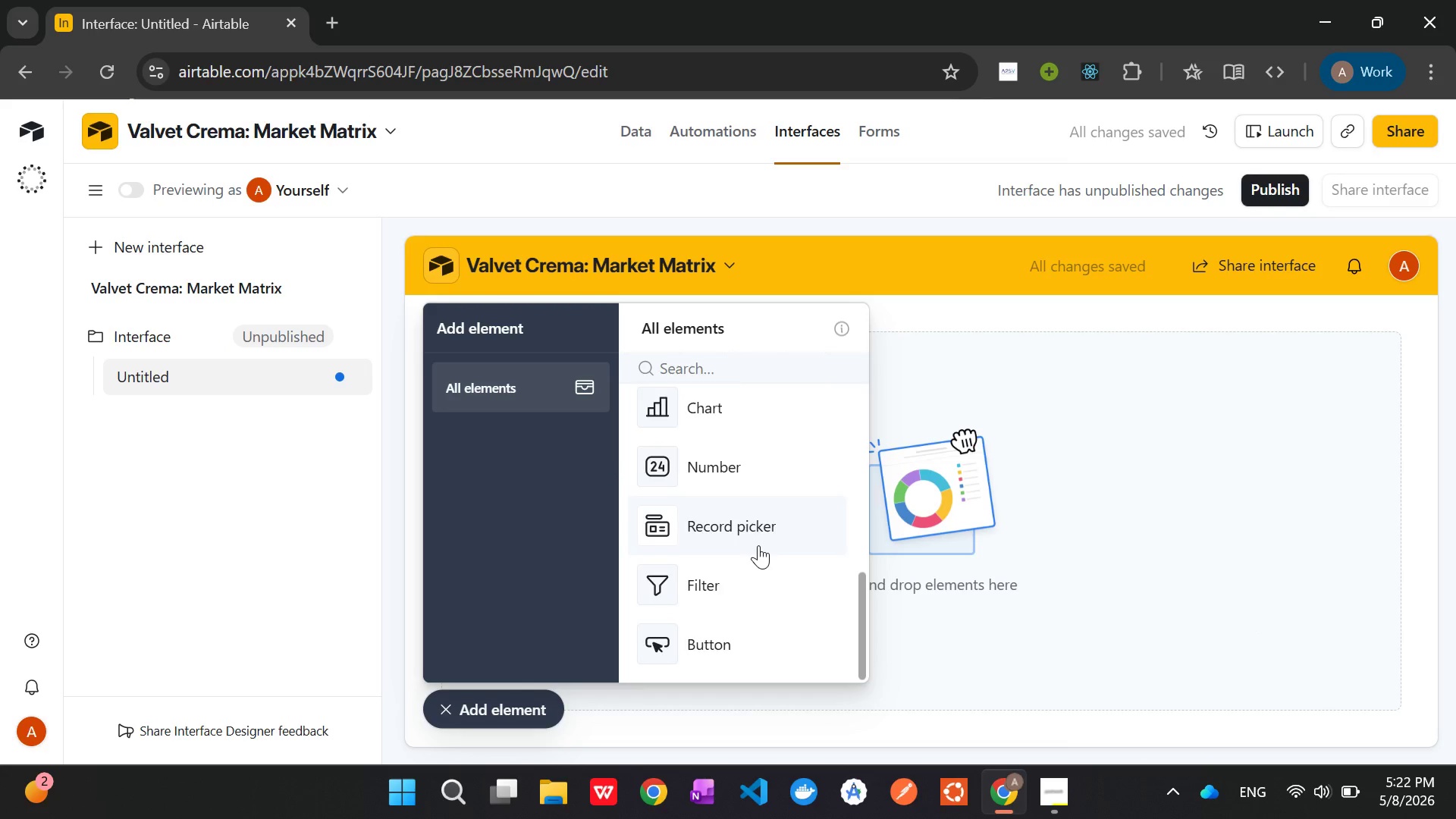 
scroll: coordinate [758, 545], scroll_direction: up, amount: 4.0
 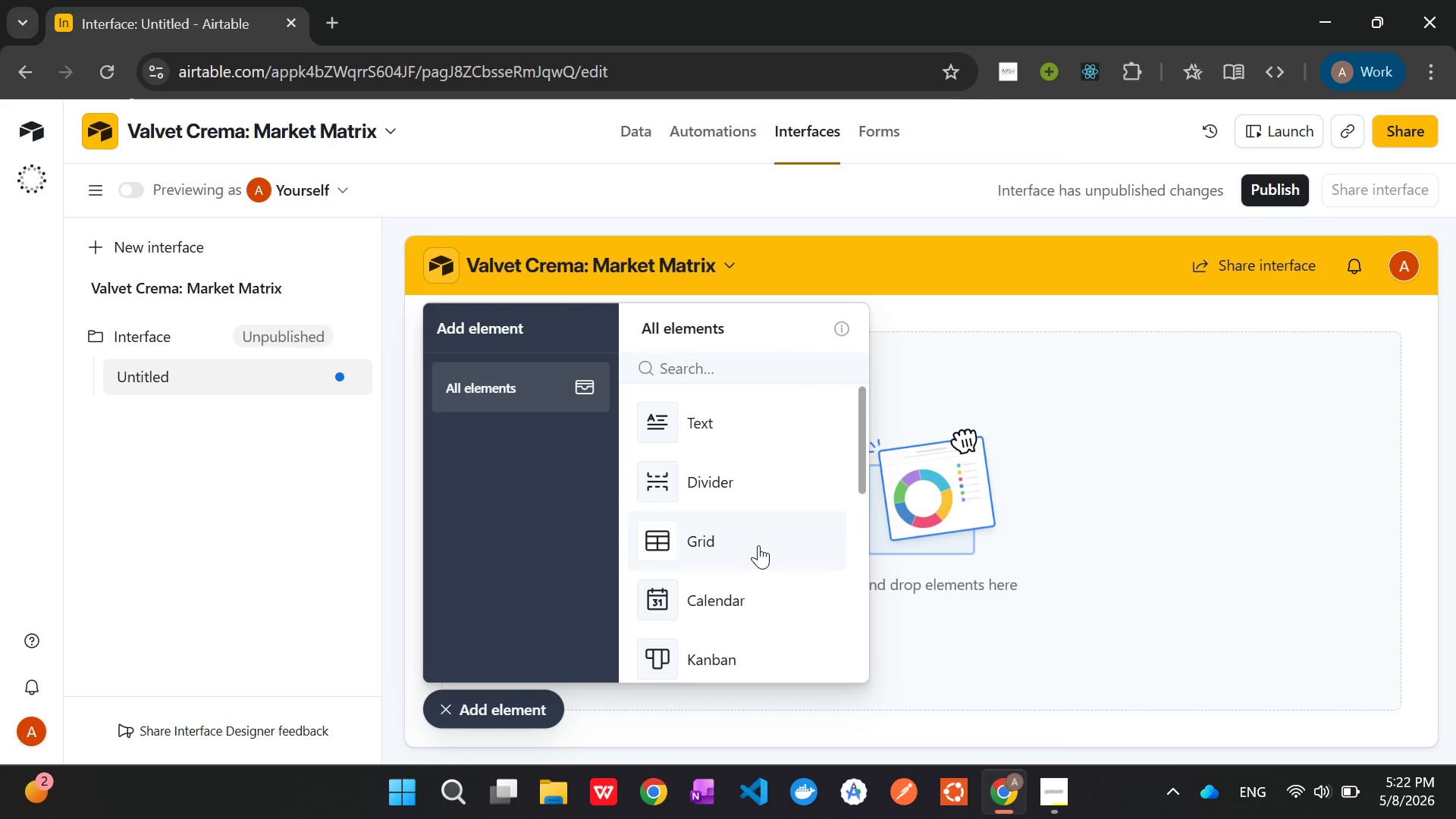 
scroll: coordinate [758, 545], scroll_direction: down, amount: 4.0
 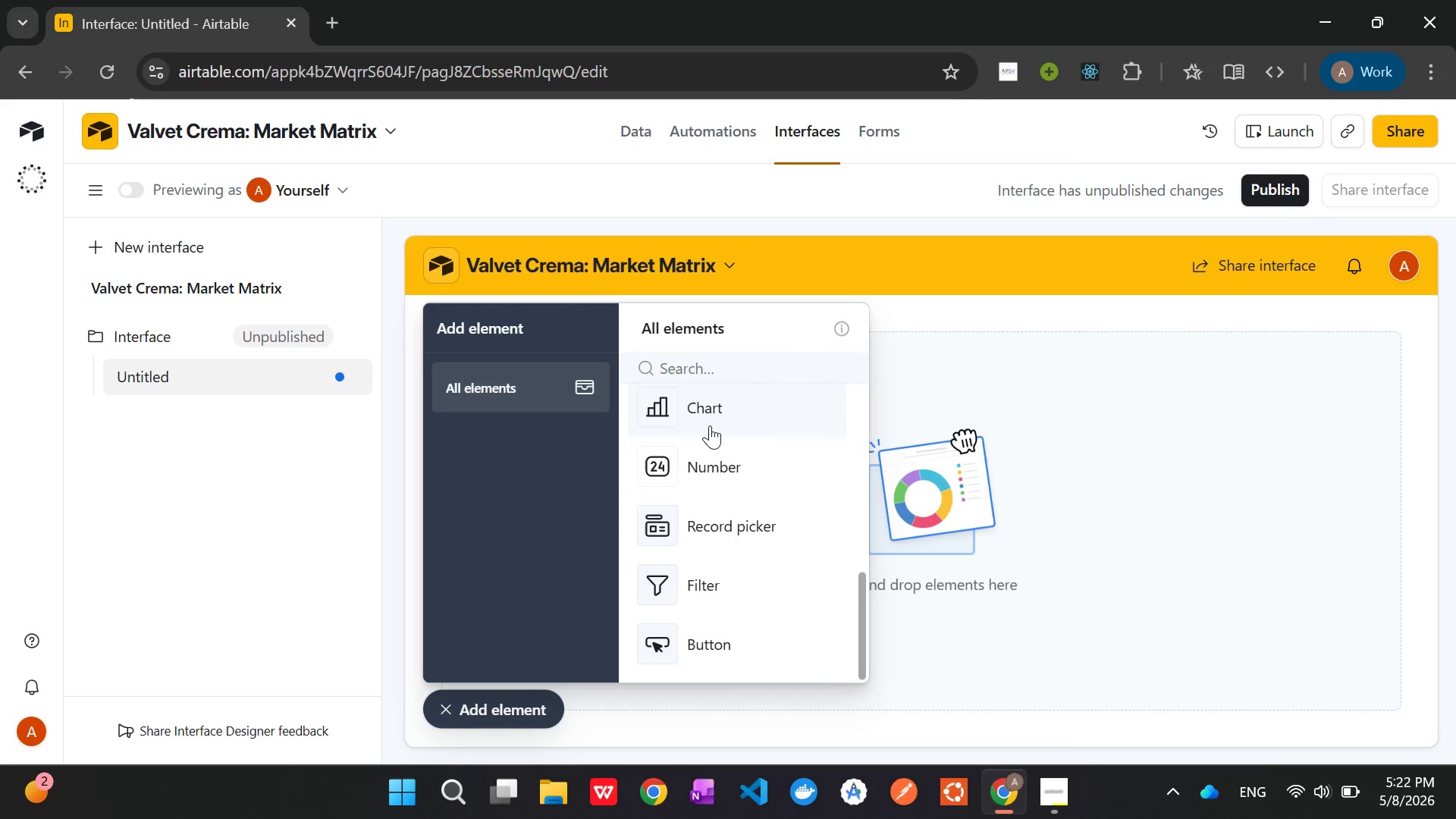 
left_click([708, 421])
 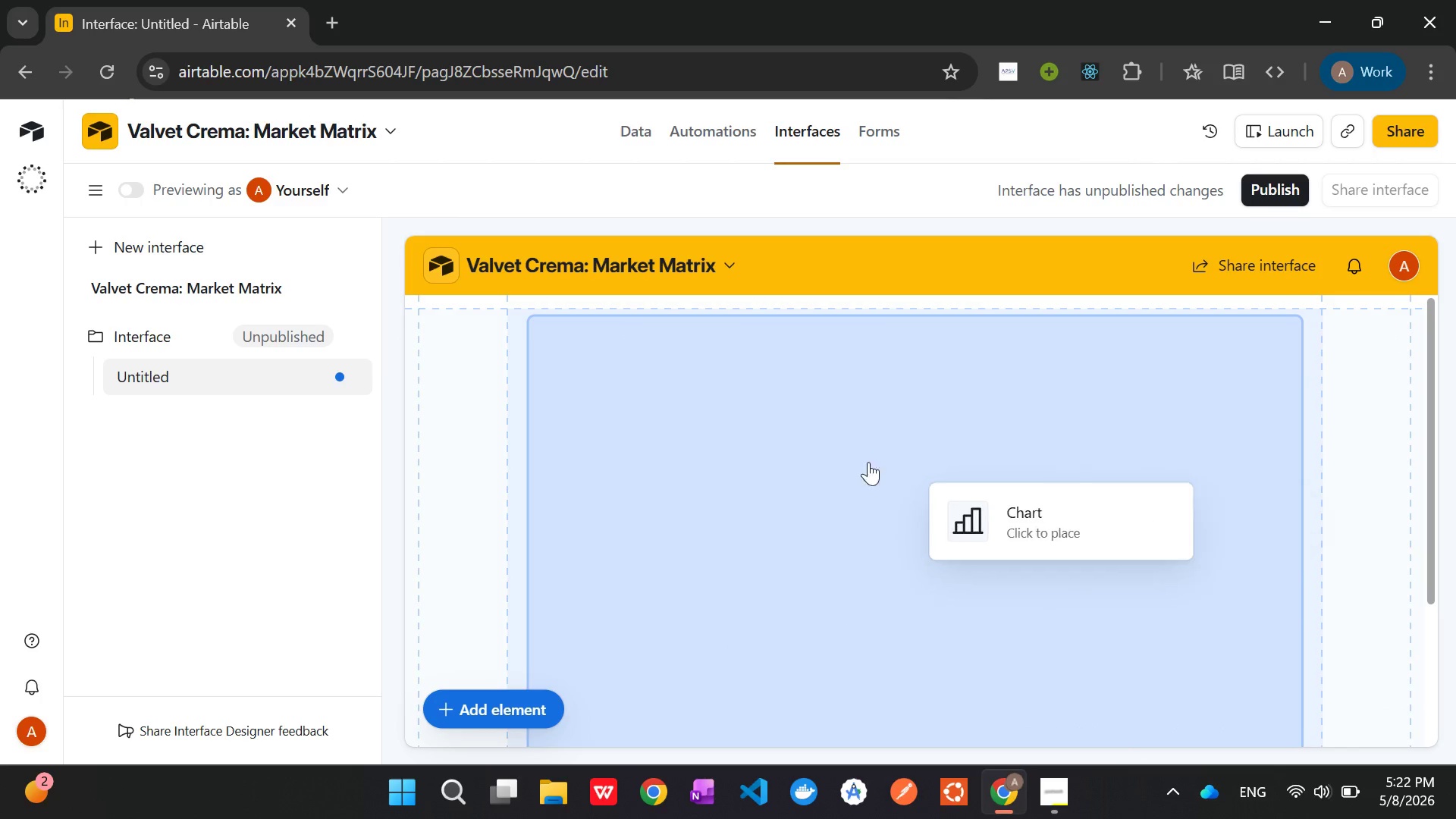 
left_click([795, 450])
 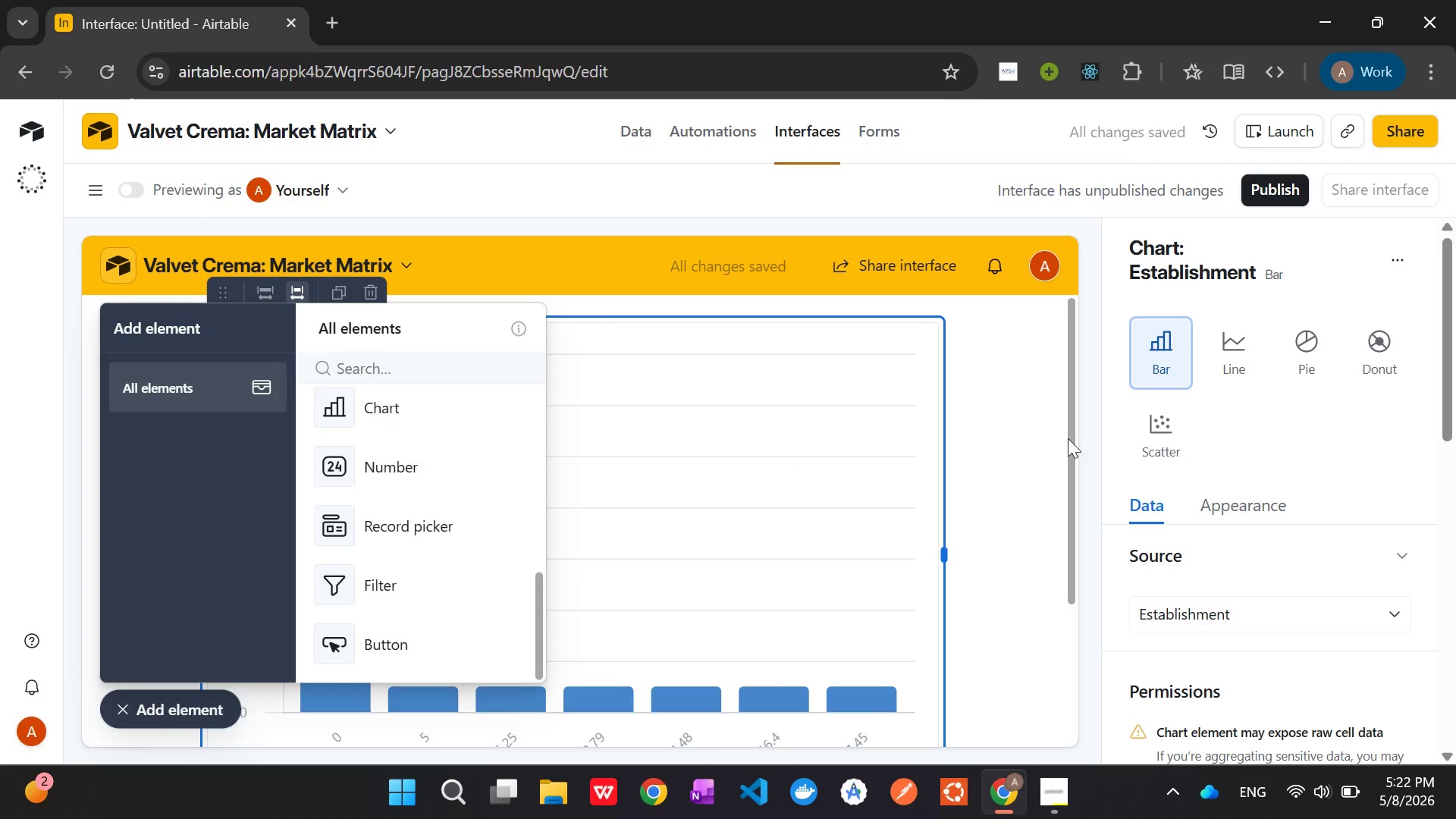 
left_click([1263, 604])
 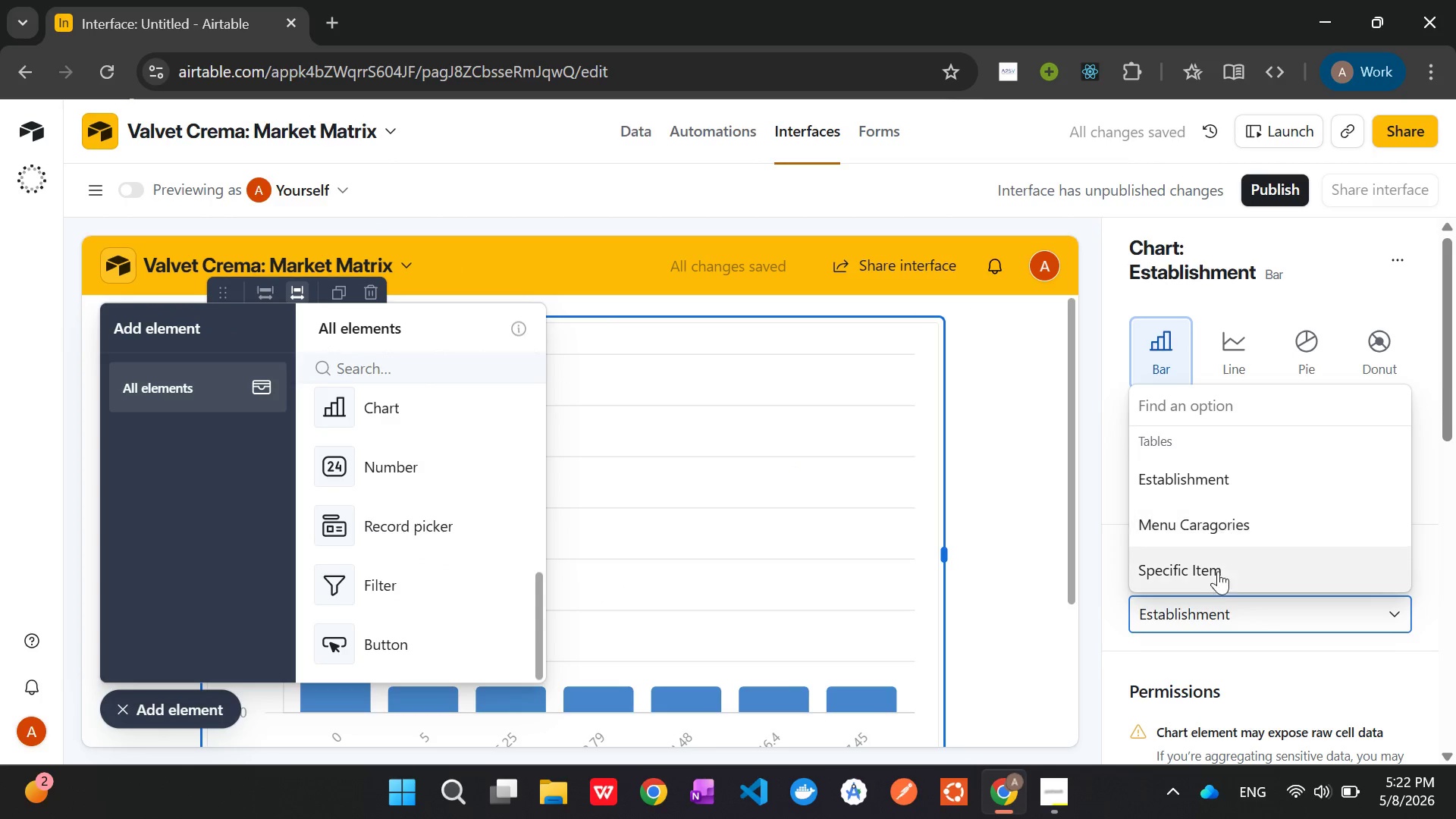 
left_click([1216, 580])
 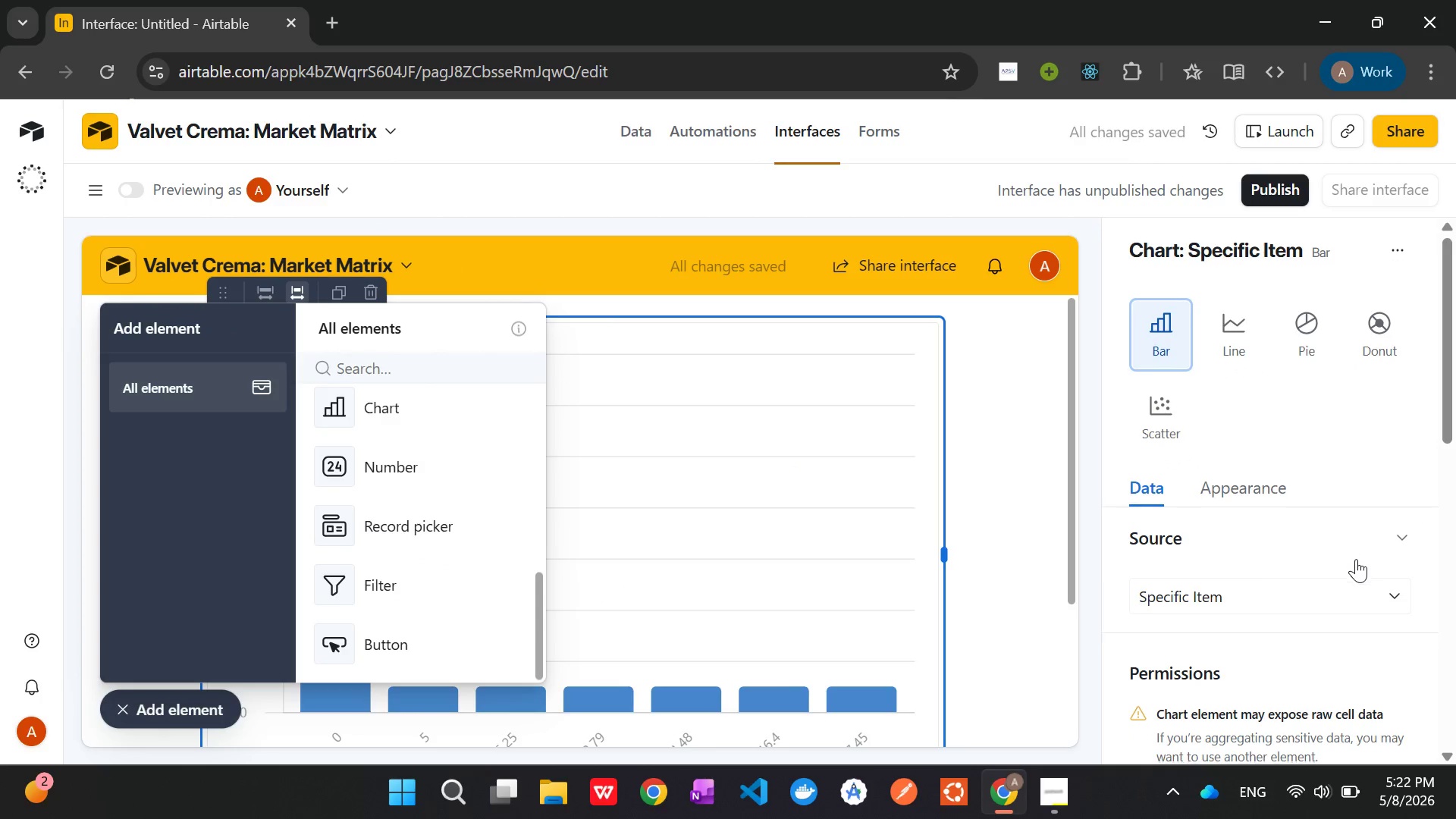 
scroll: coordinate [1287, 528], scroll_direction: down, amount: 6.0
 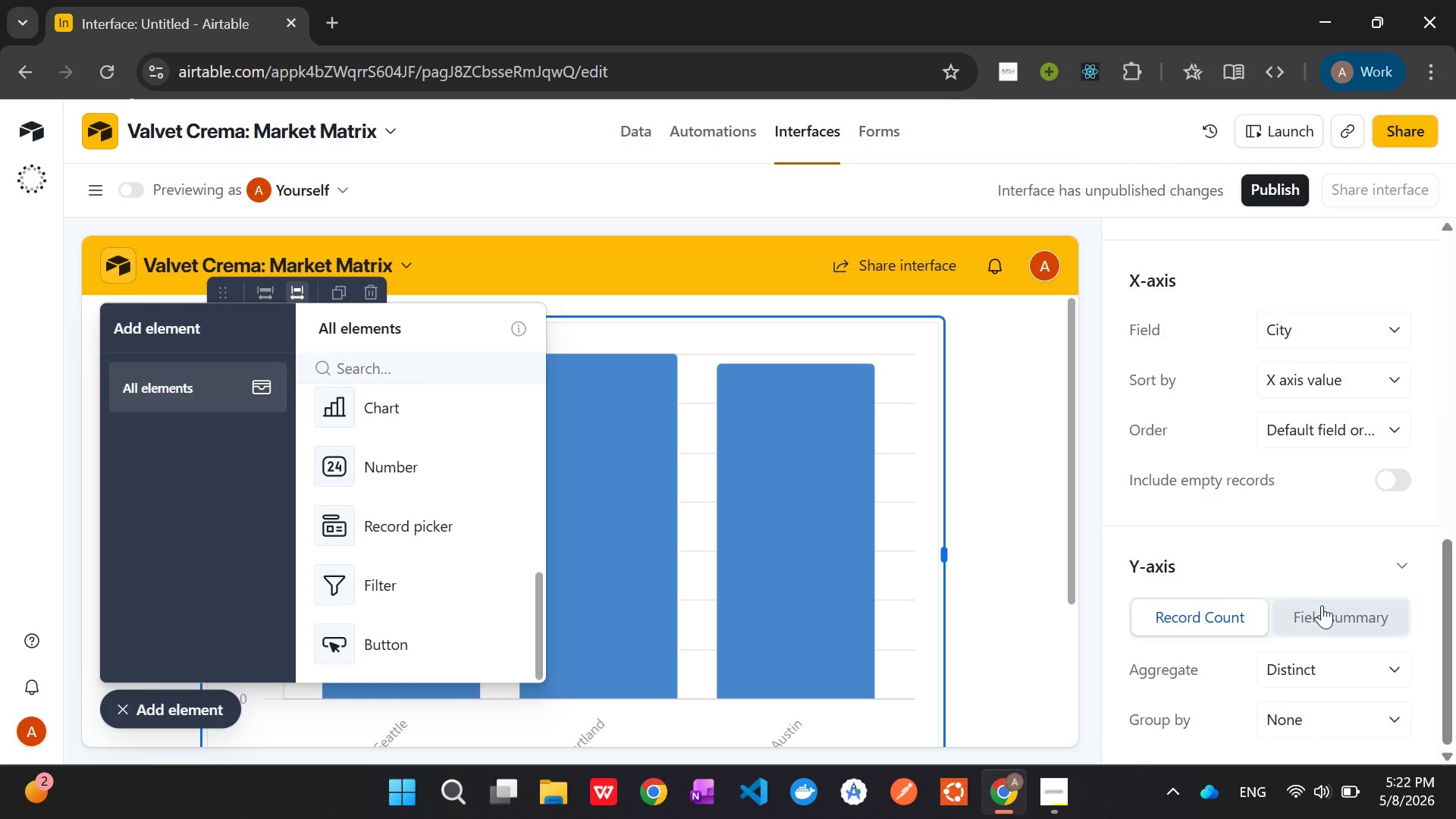 
left_click([1322, 605])
 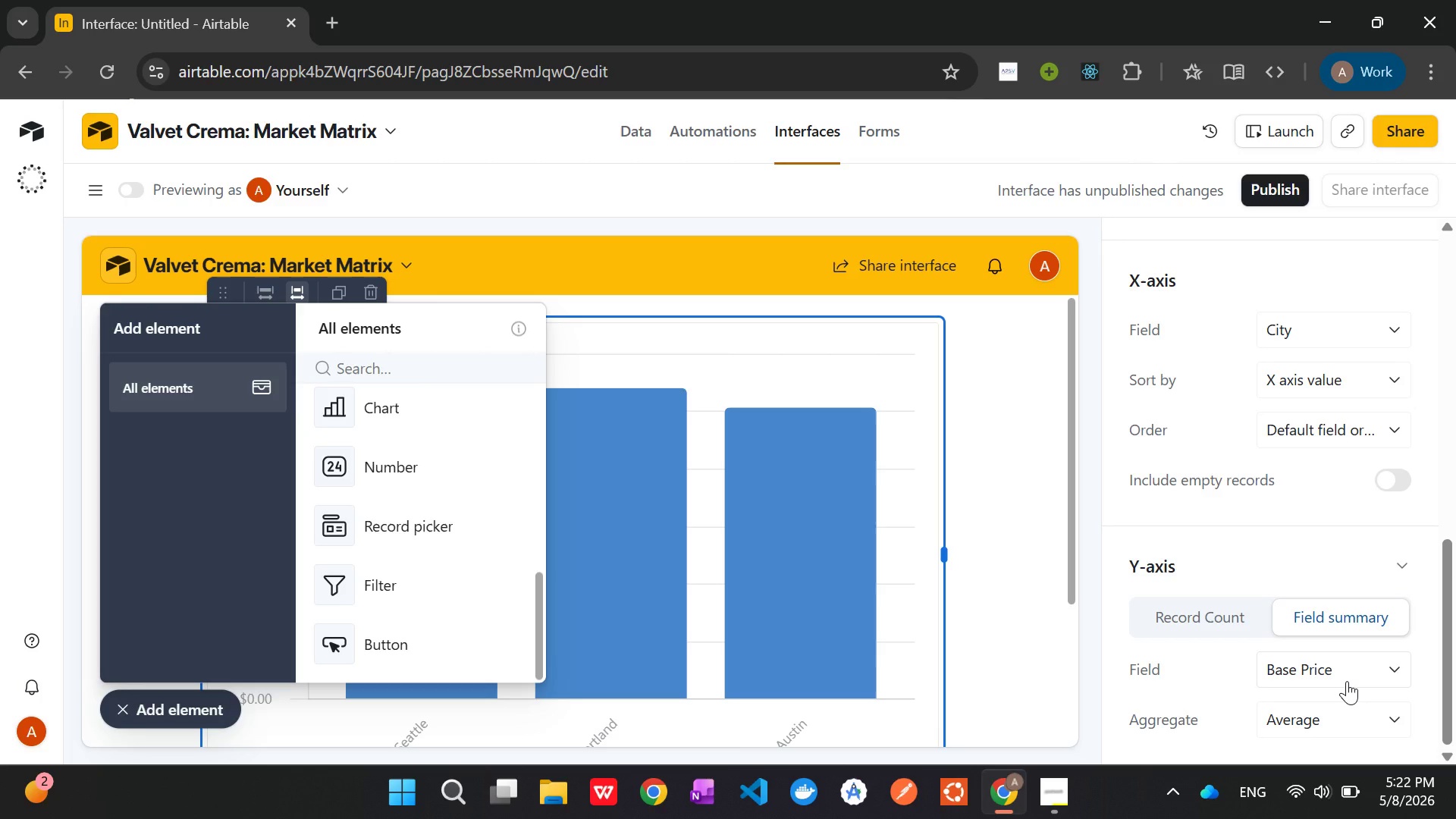 
wait(12.55)
 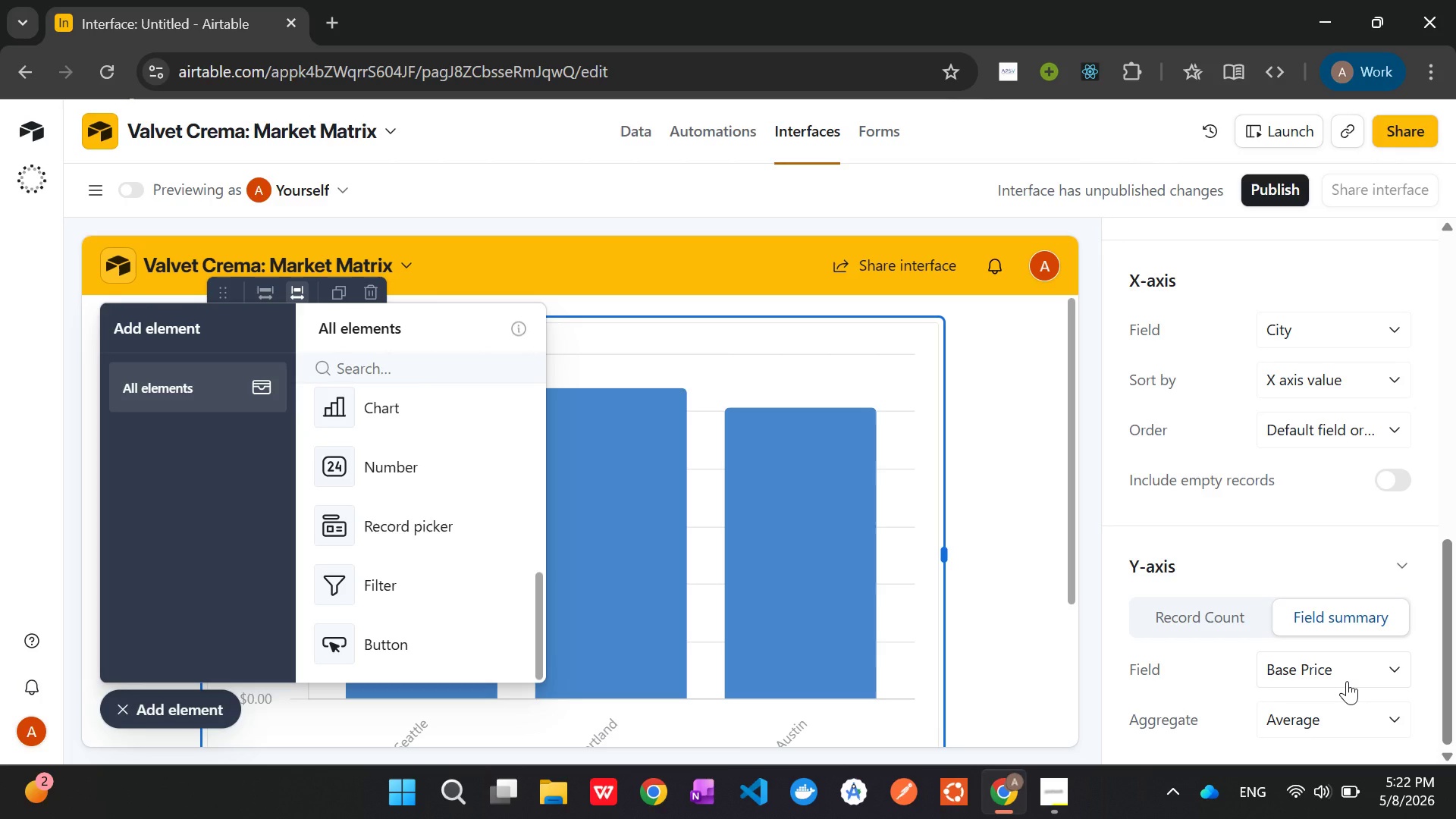 
left_click([1312, 668])
 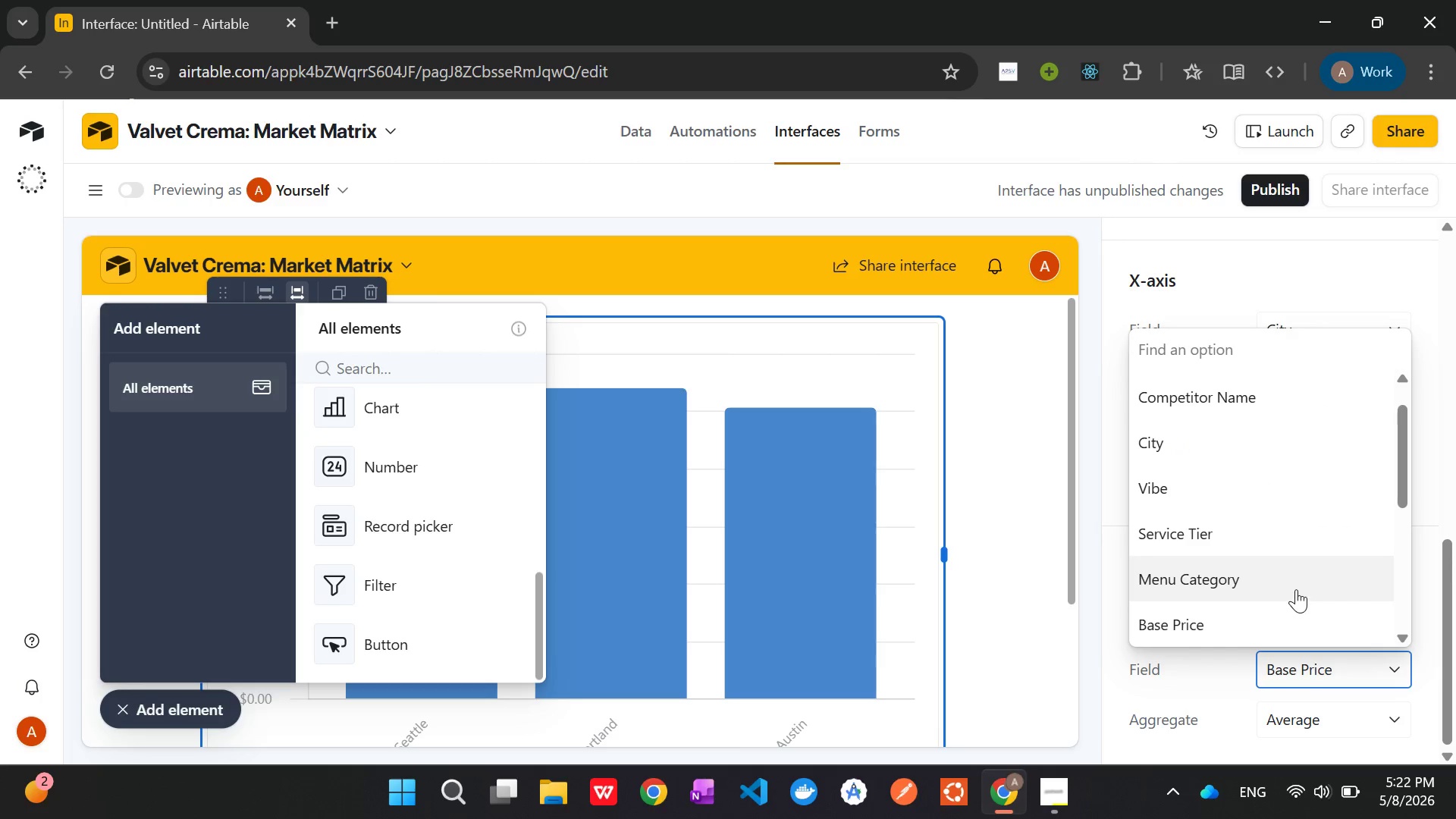 
scroll: coordinate [1296, 580], scroll_direction: down, amount: 1.0
 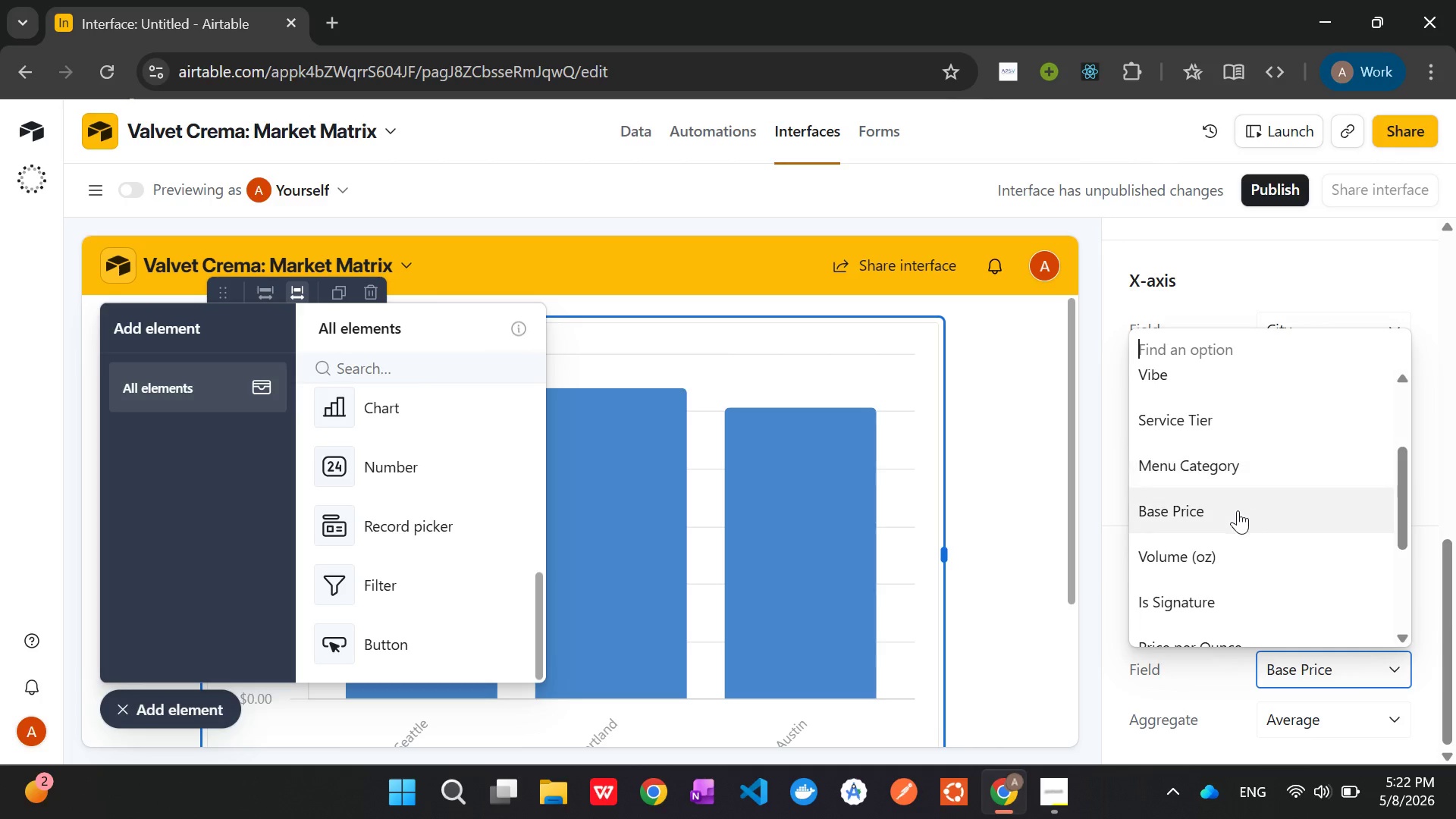 
left_click([1233, 516])
 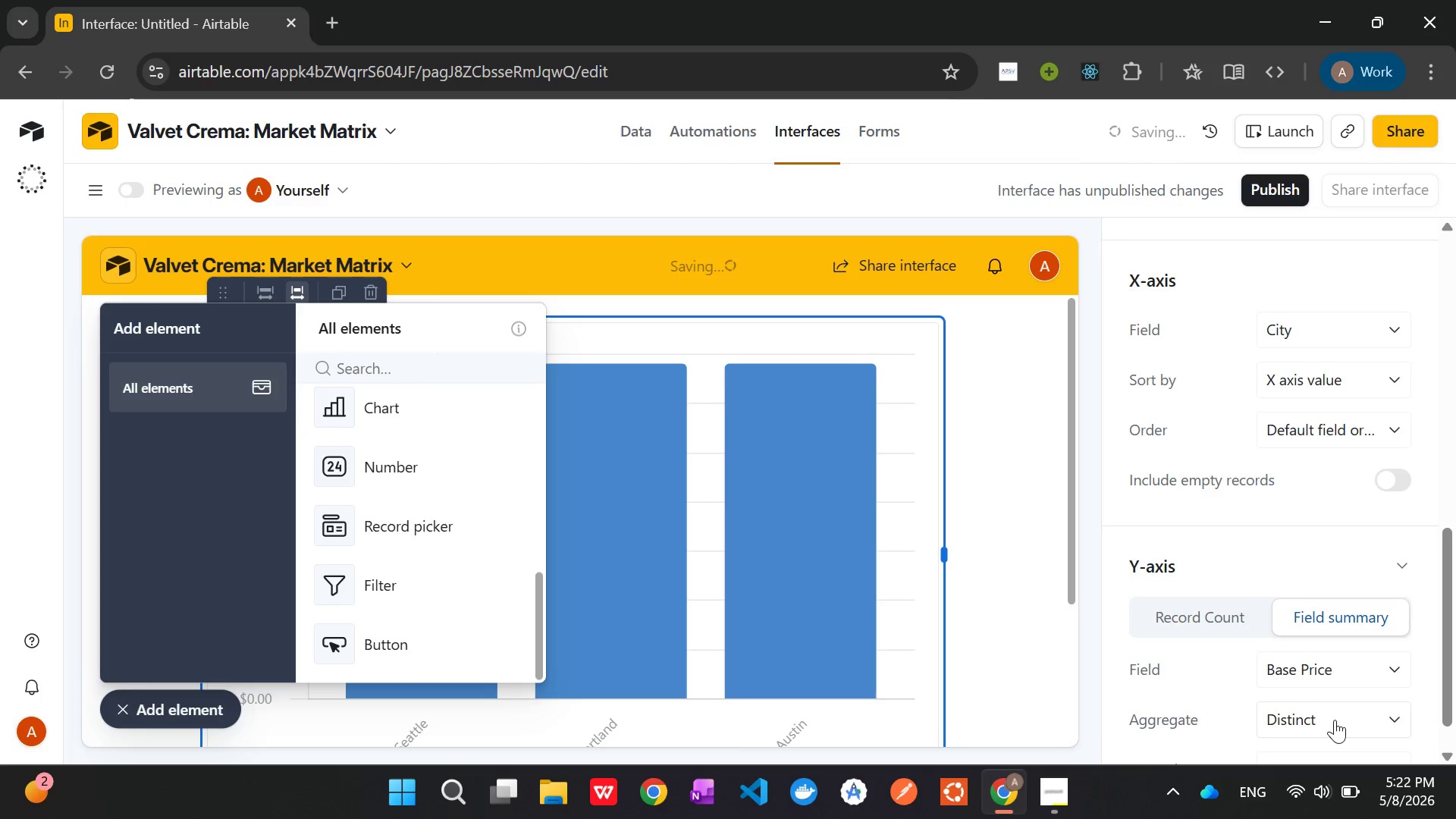 
left_click([1328, 708])
 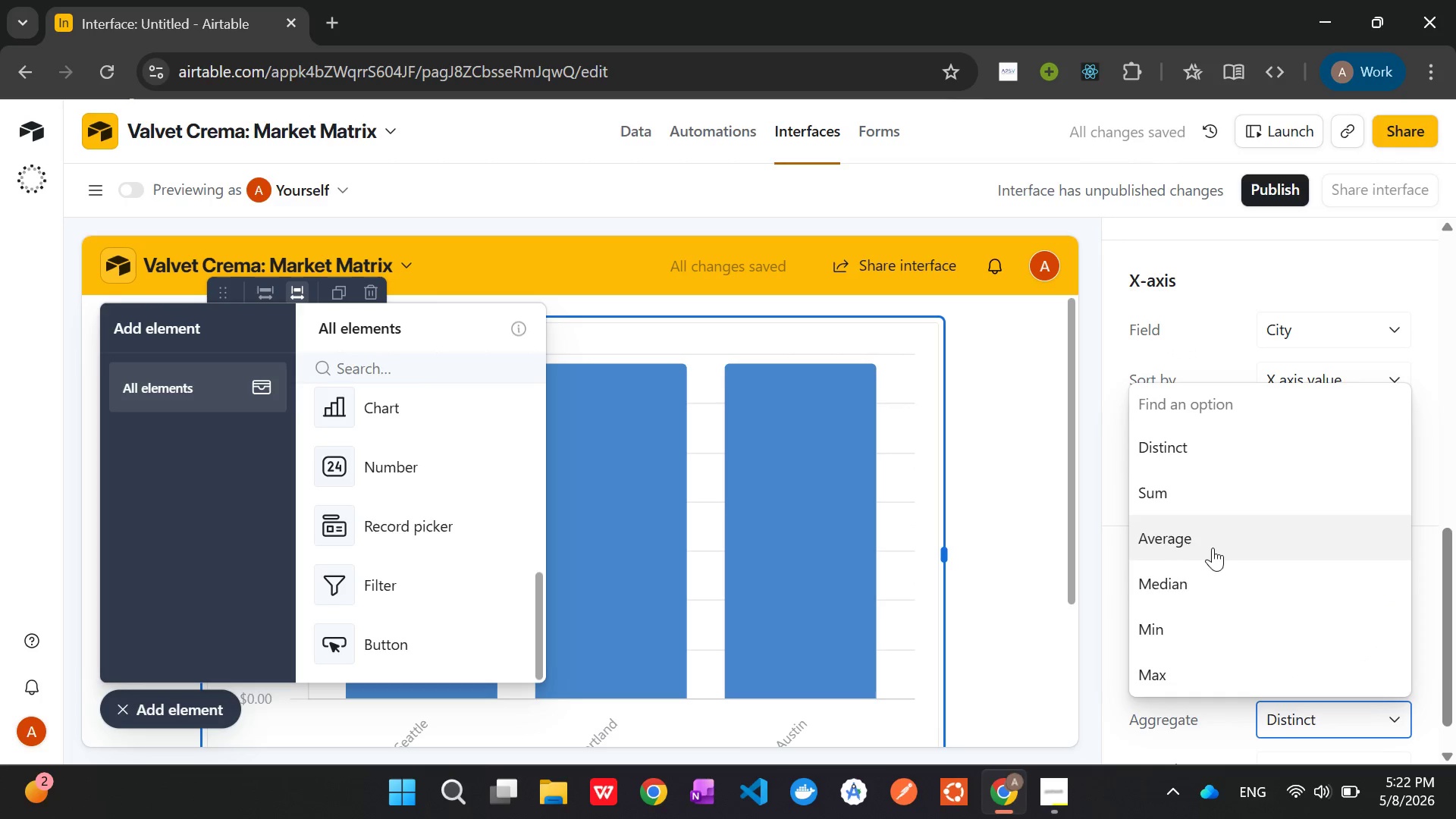 
left_click([1208, 543])
 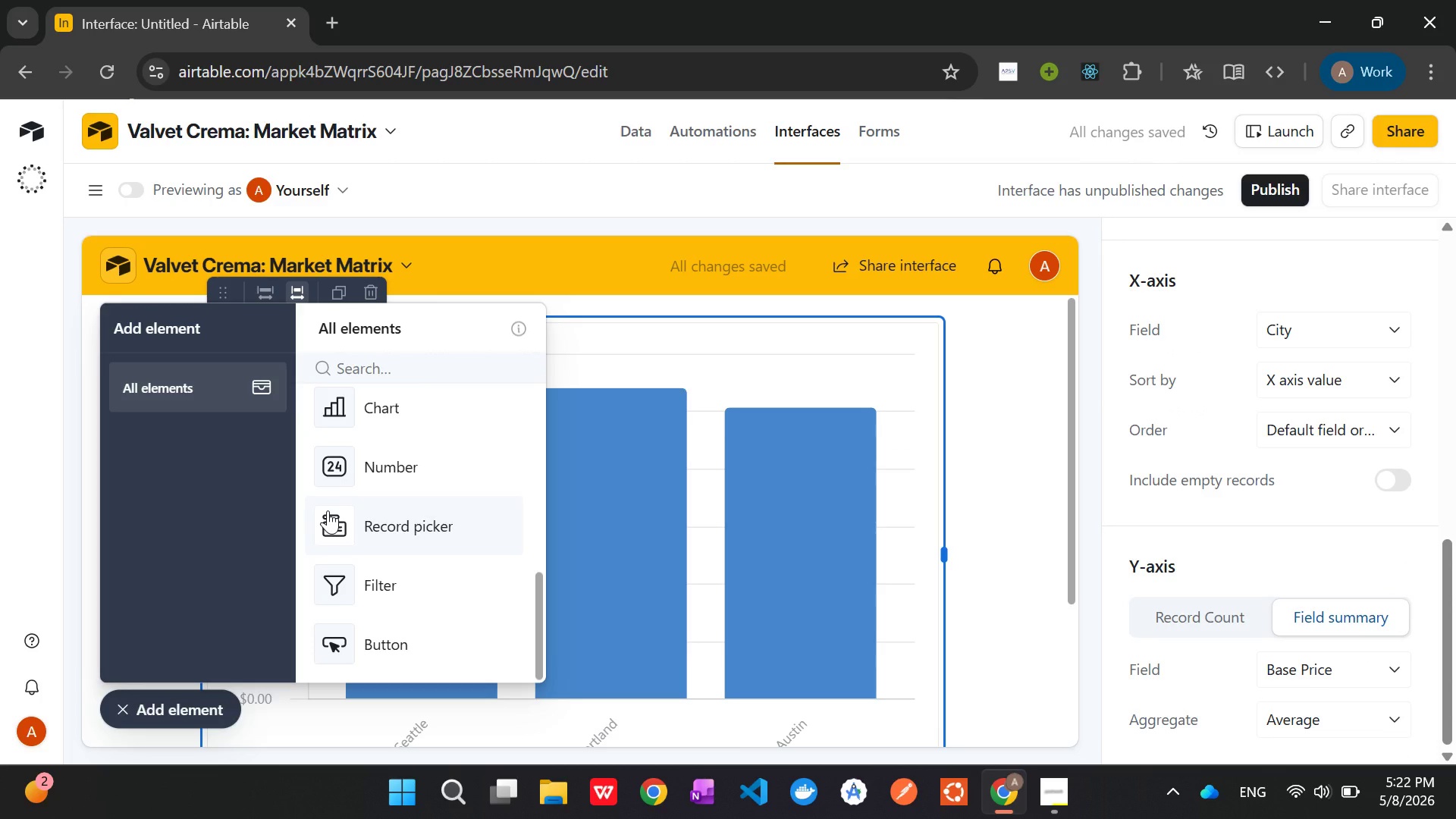 
wait(9.17)
 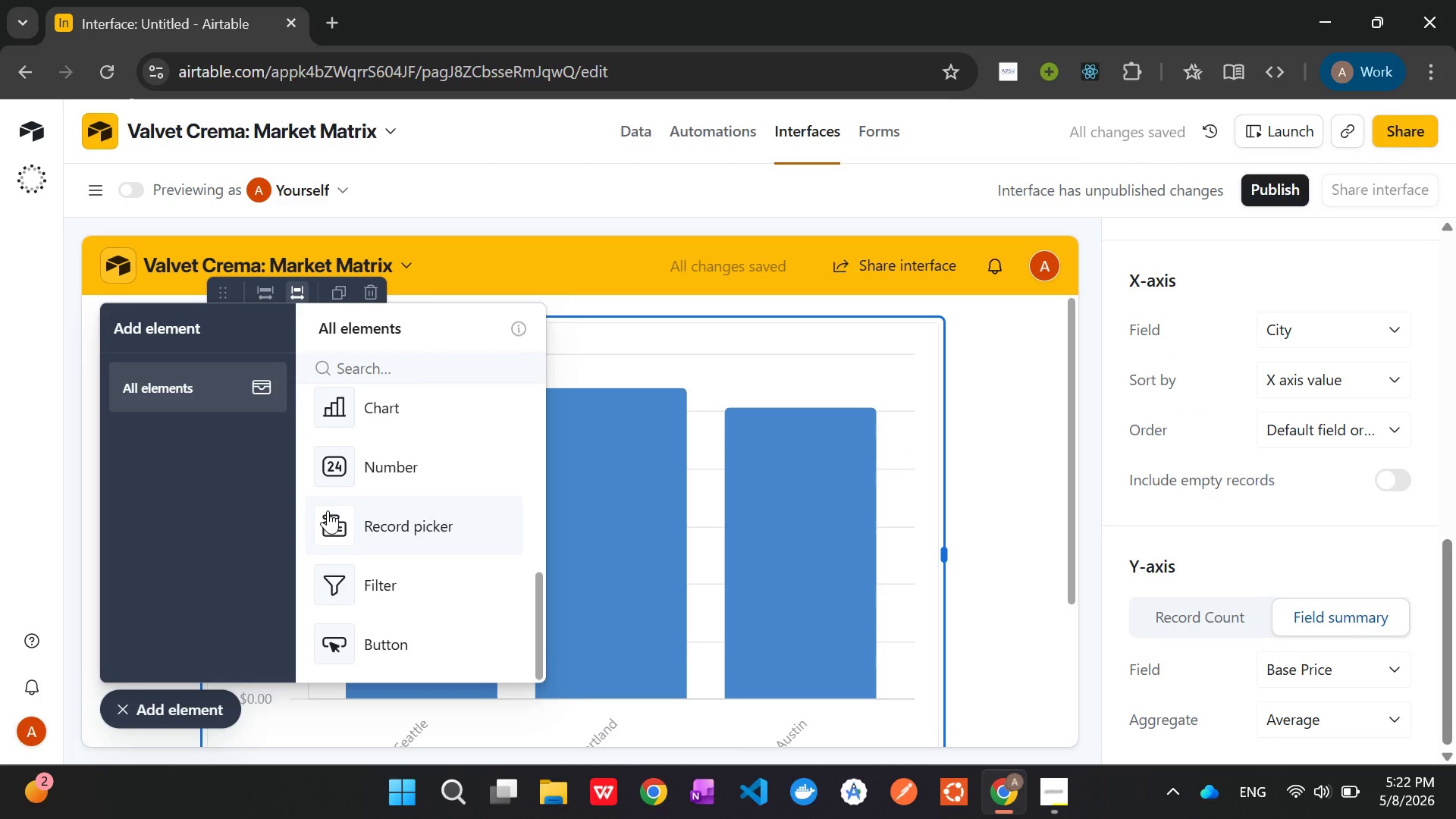 
scroll: coordinate [428, 550], scroll_direction: up, amount: 1.0
 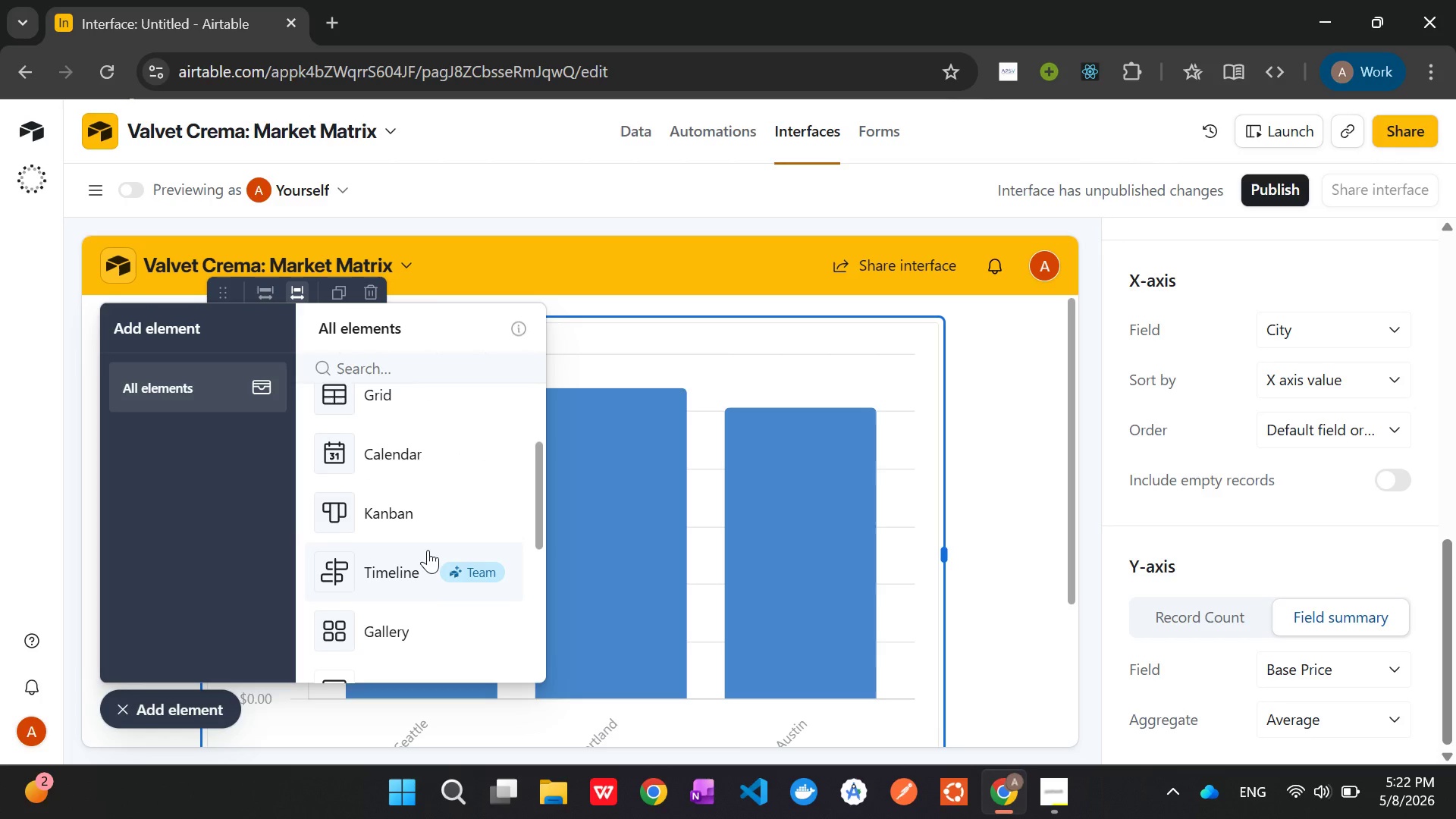 
scroll: coordinate [428, 550], scroll_direction: down, amount: 3.0
 